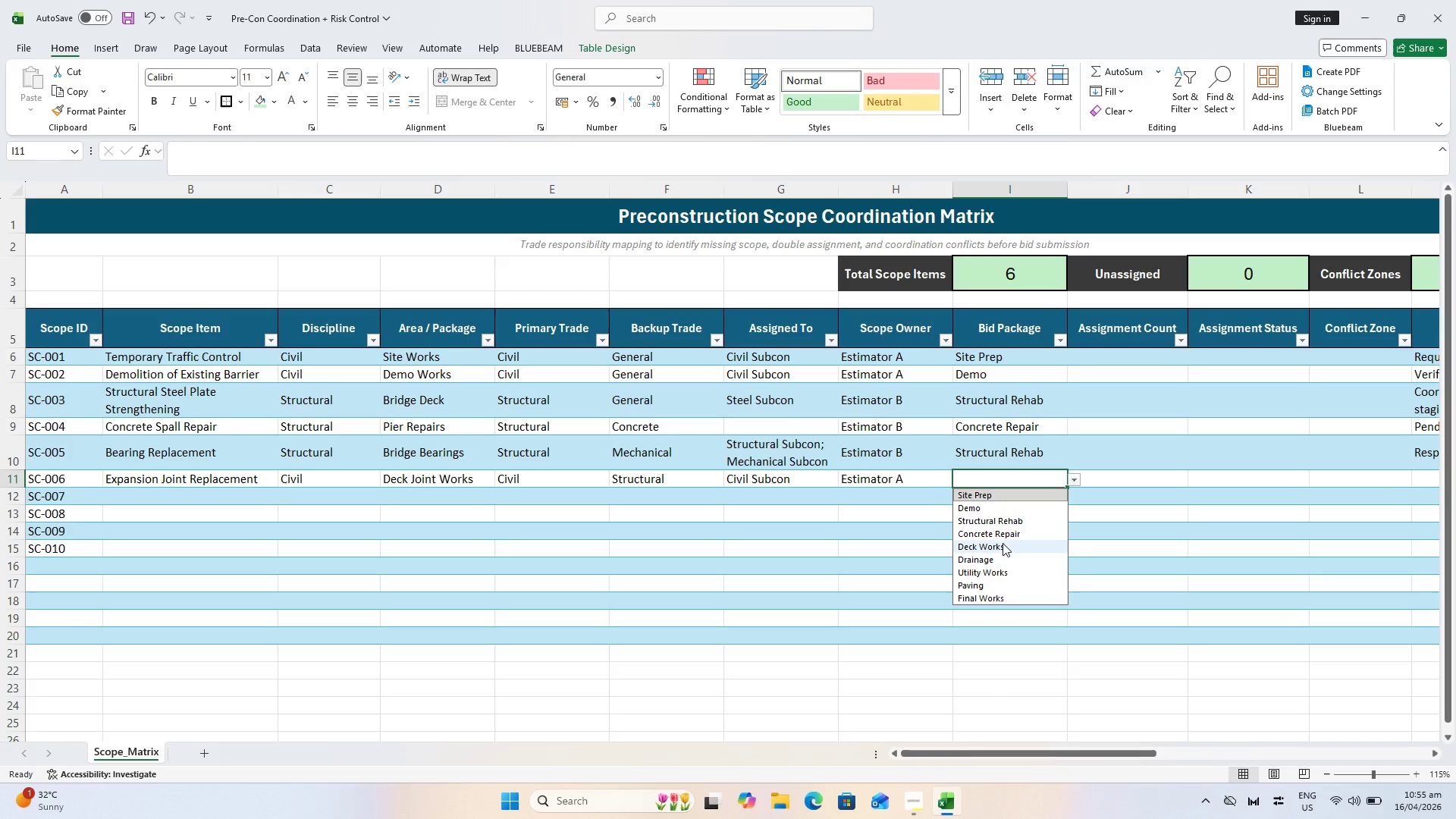 
left_click([1001, 547])
 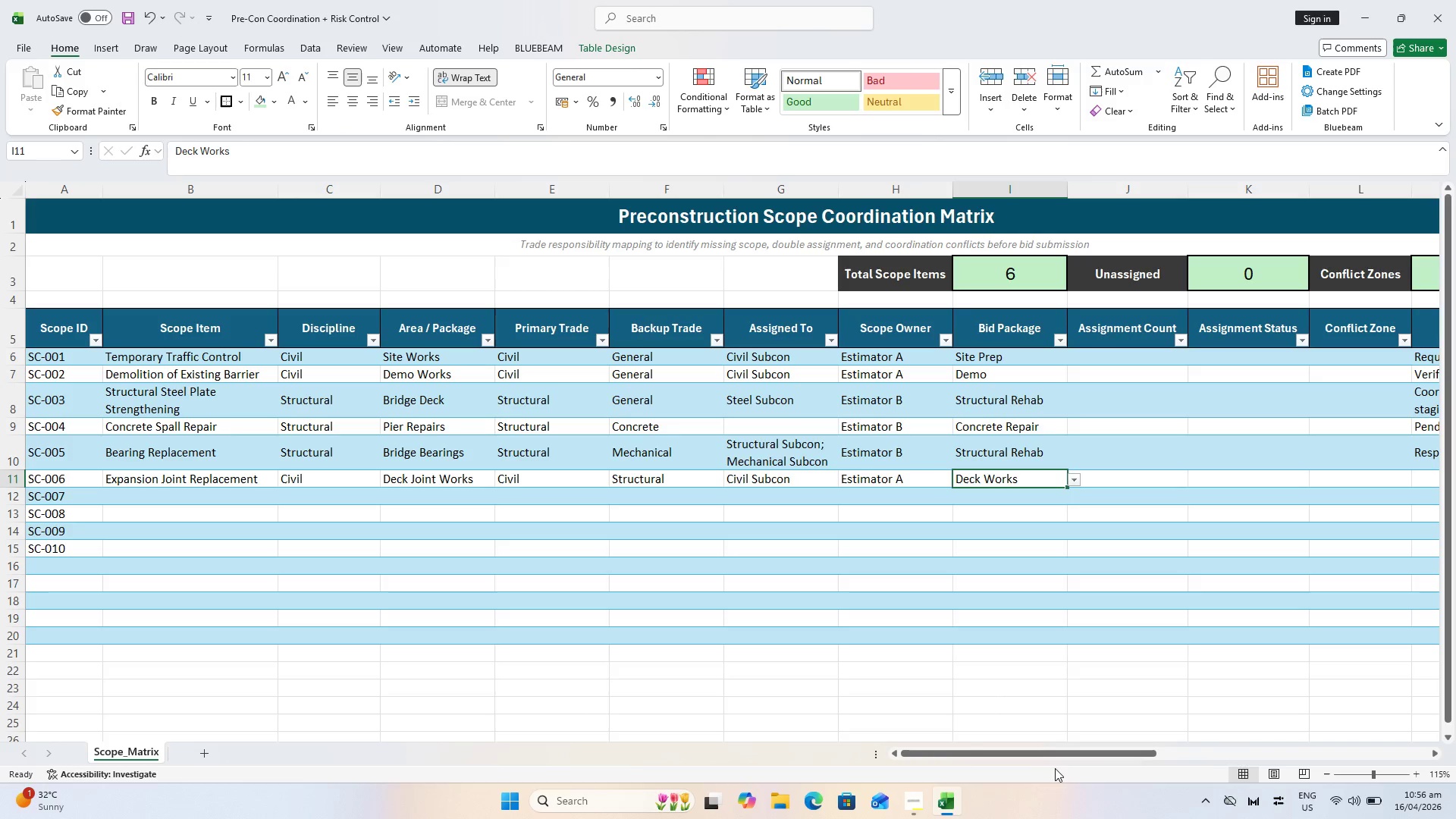 
left_click_drag(start_coordinate=[1050, 758], to_coordinate=[1122, 742])
 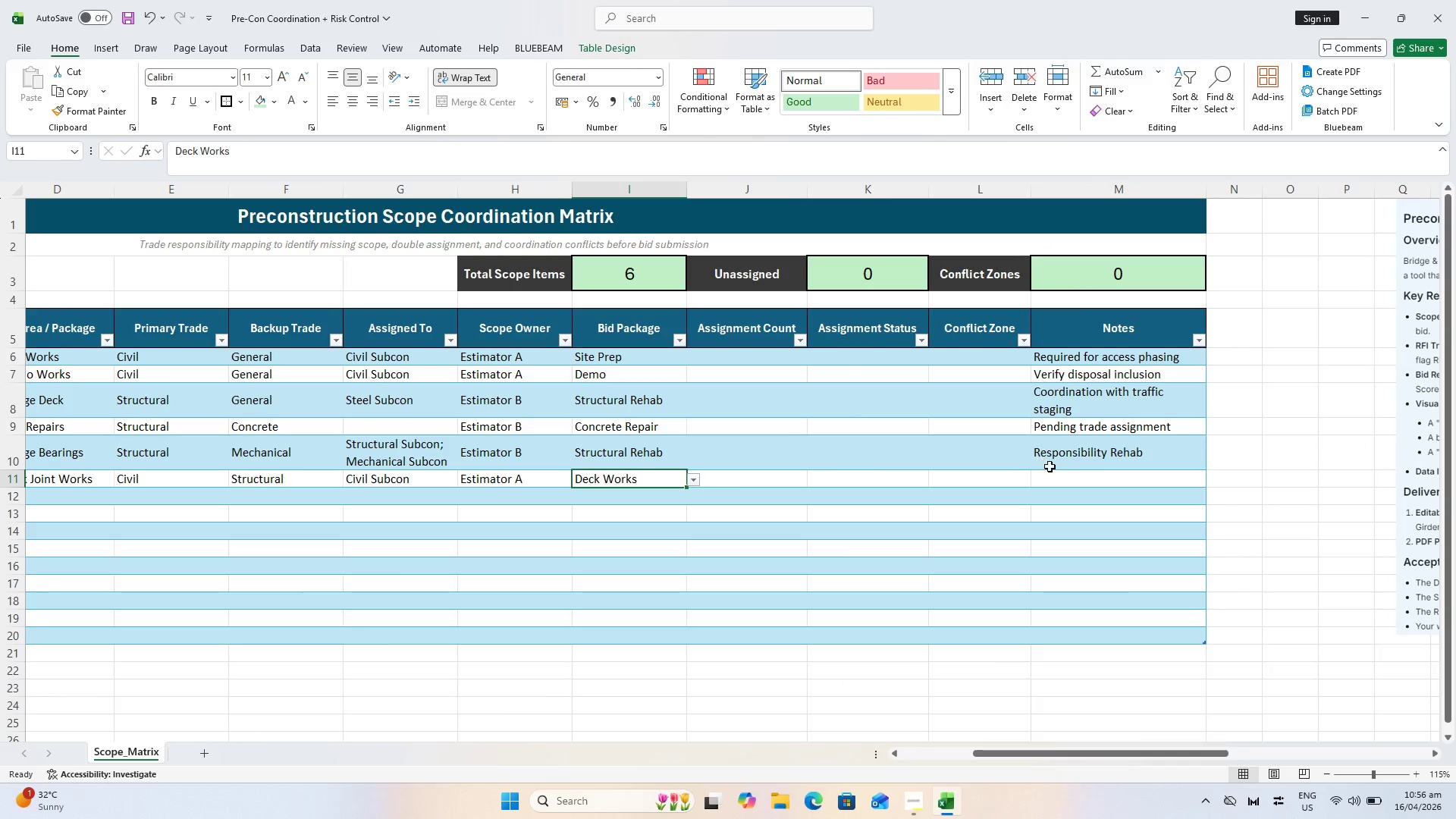 
left_click([1055, 472])
 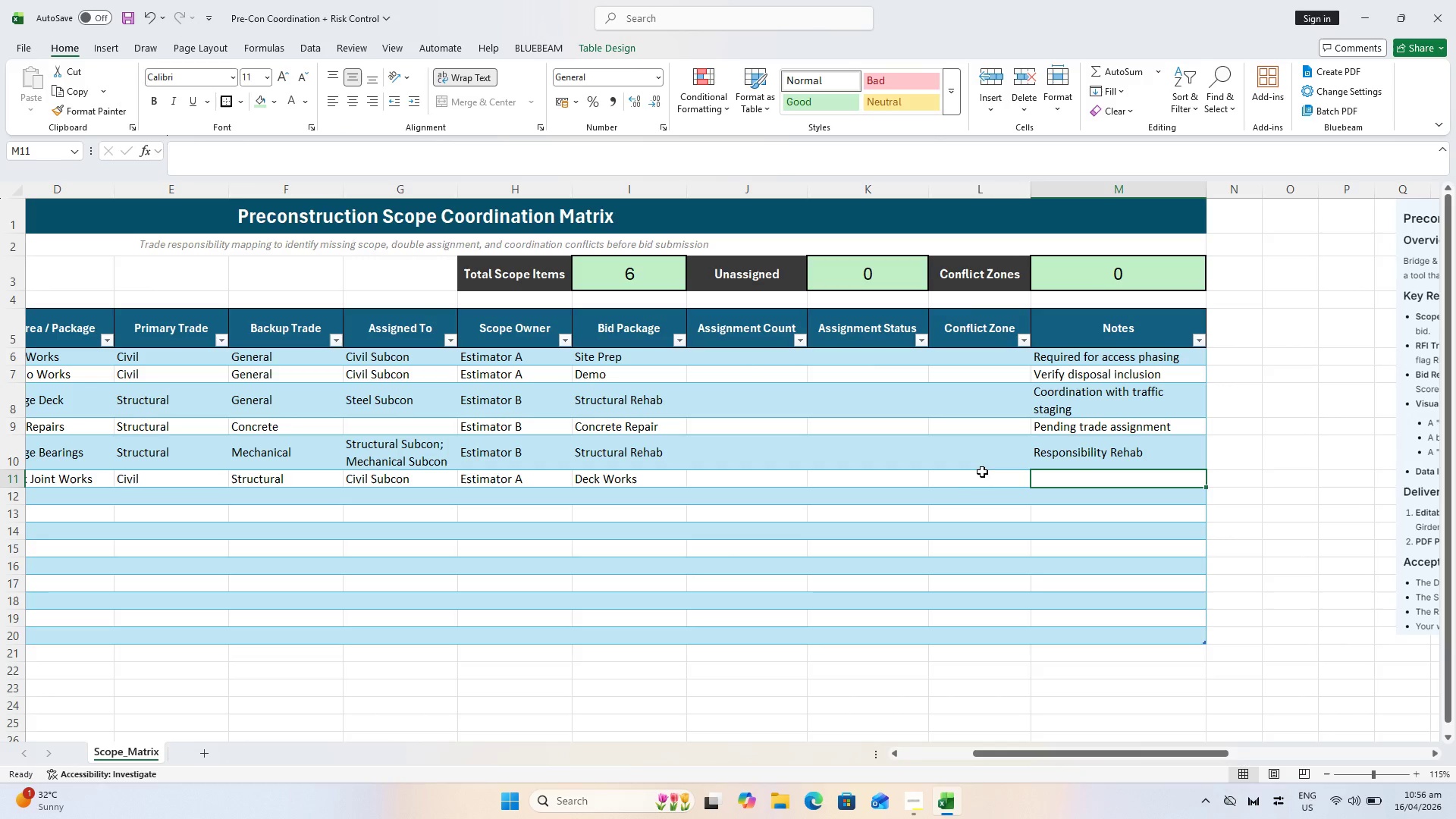 
wait(14.84)
 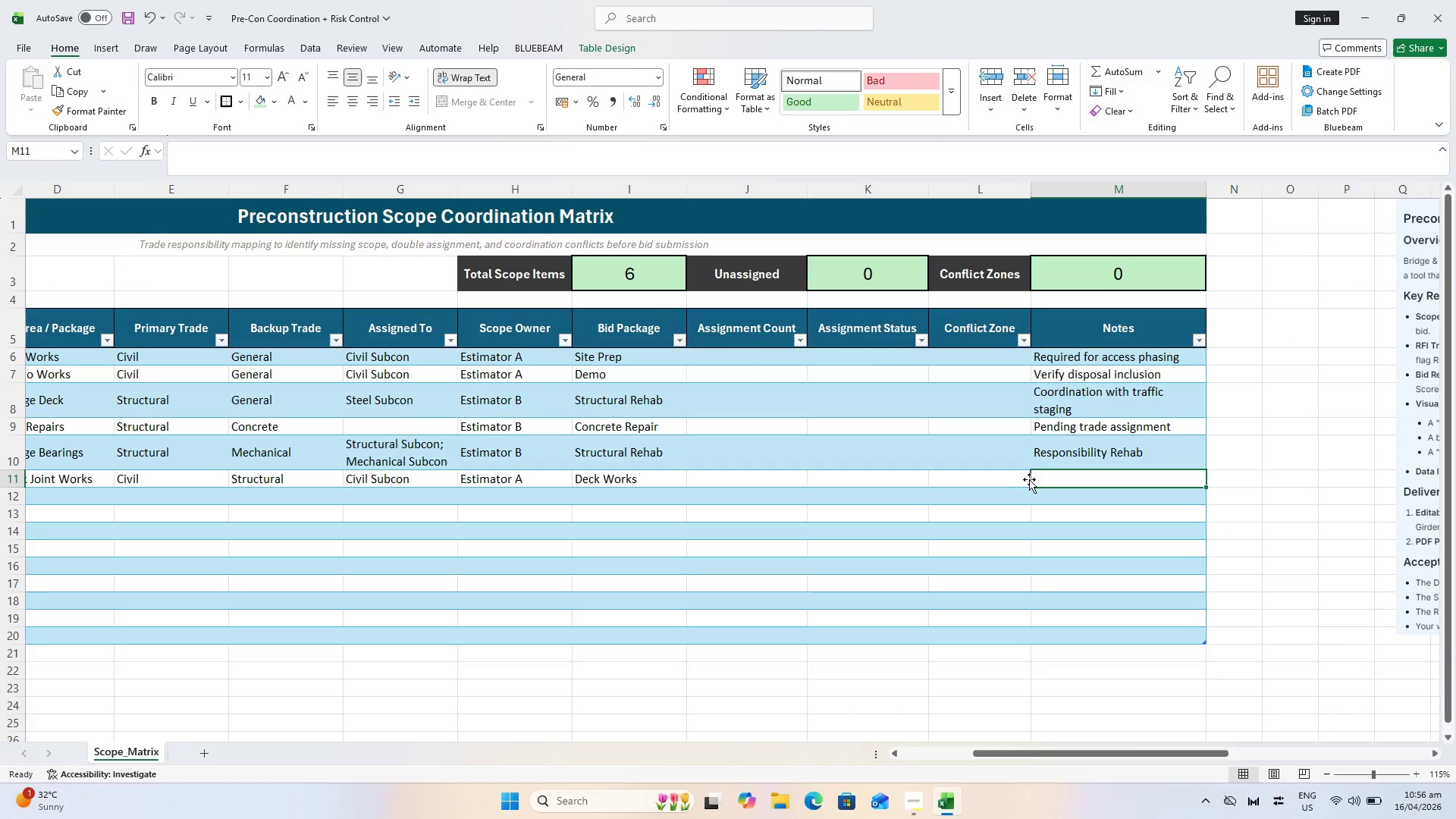 
type(Confirm,)
key(Backspace)
key(Backspace)
type(m sealant so)
key(Backspace)
type(cope)
 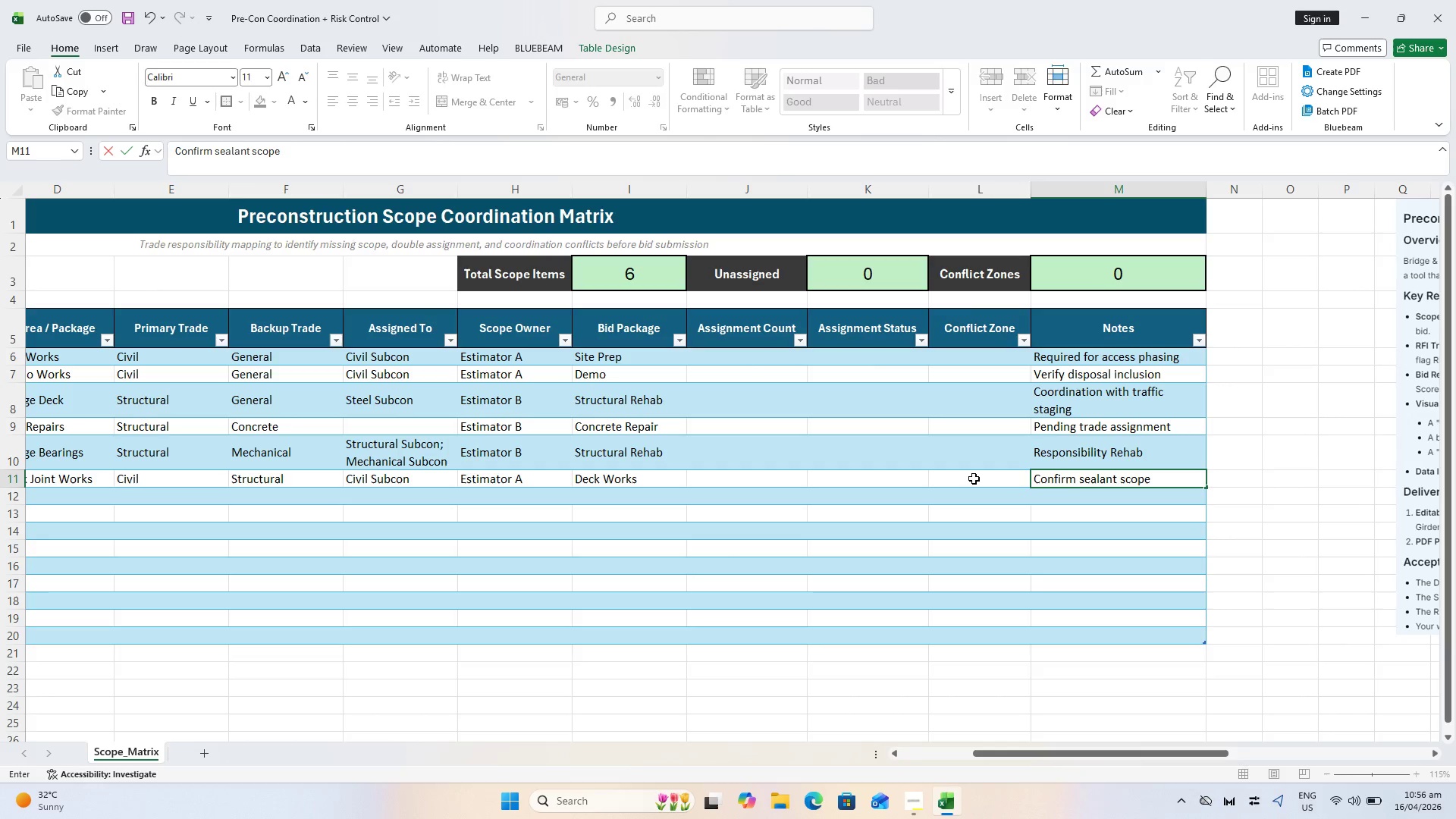 
key(Enter)
 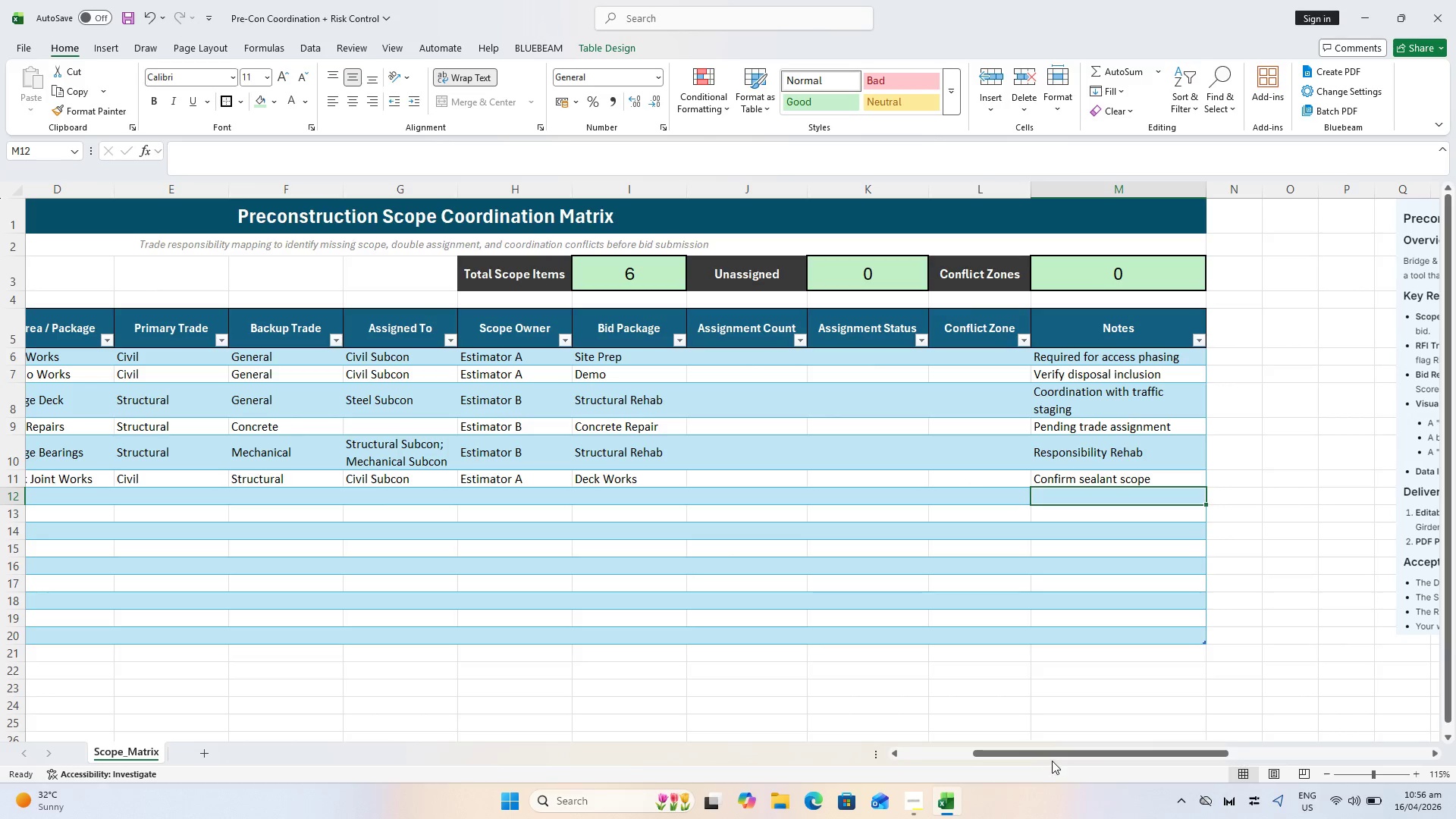 
left_click_drag(start_coordinate=[1051, 758], to_coordinate=[809, 758])
 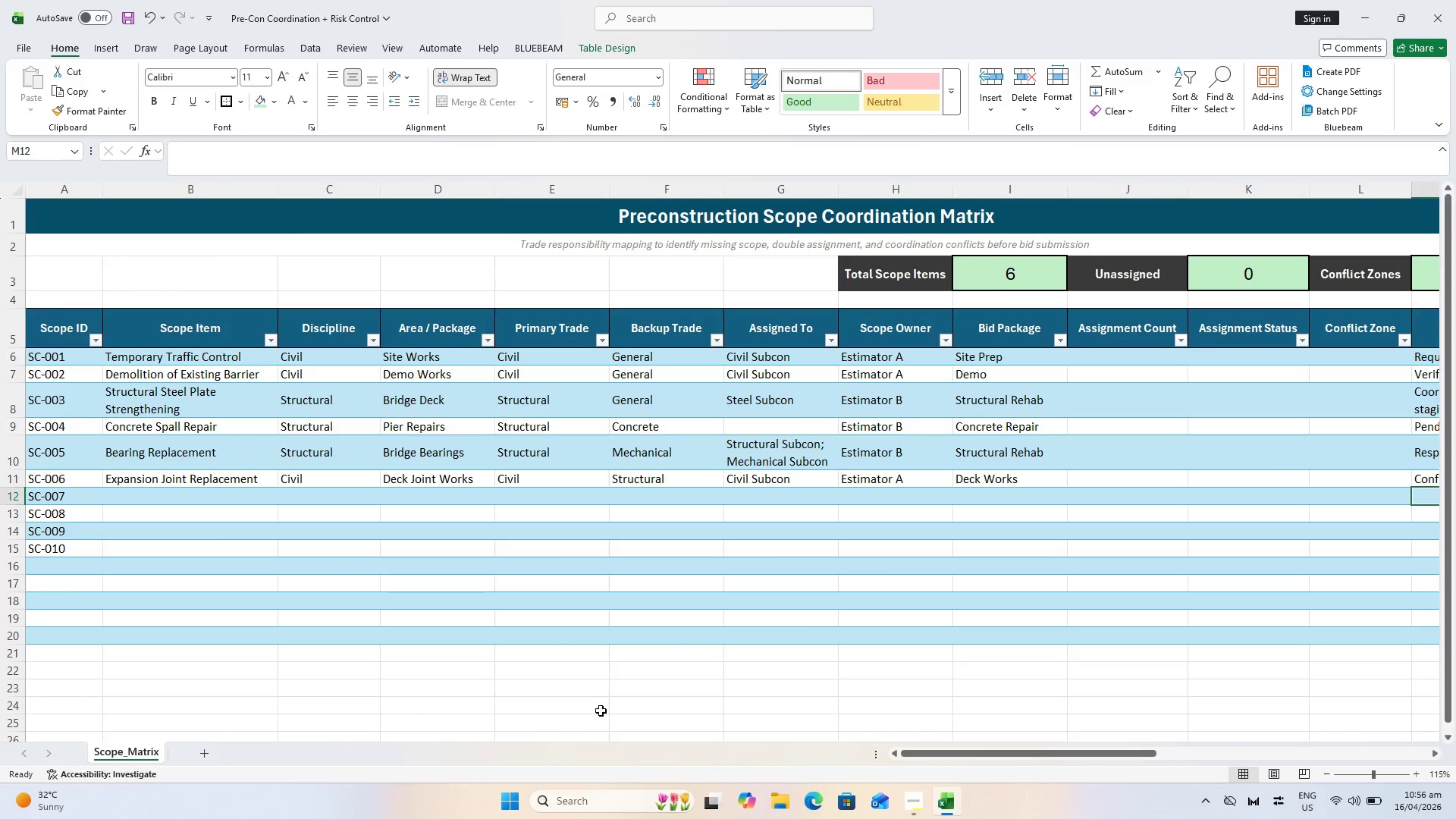 
wait(5.08)
 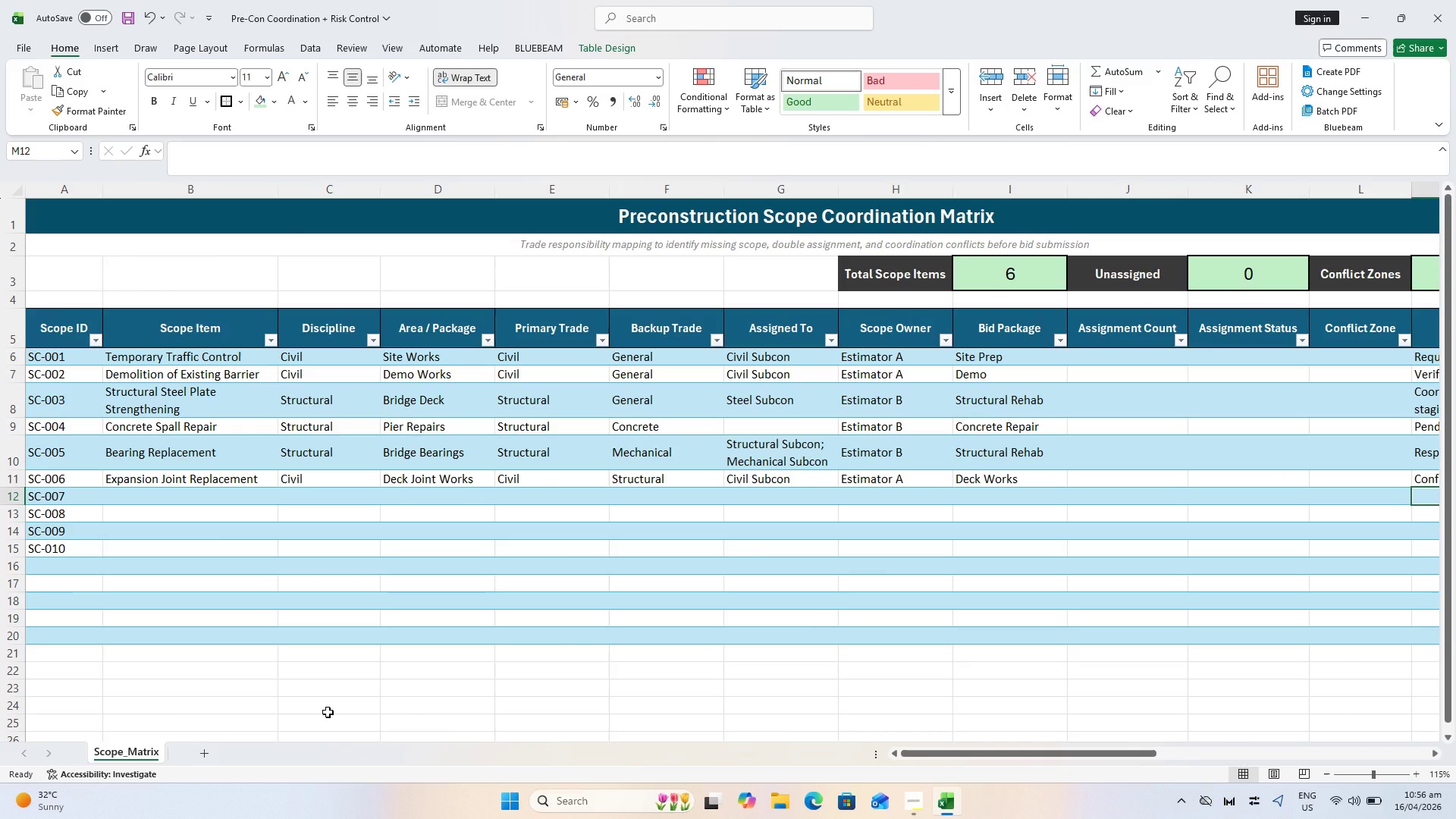 
left_click([161, 495])
 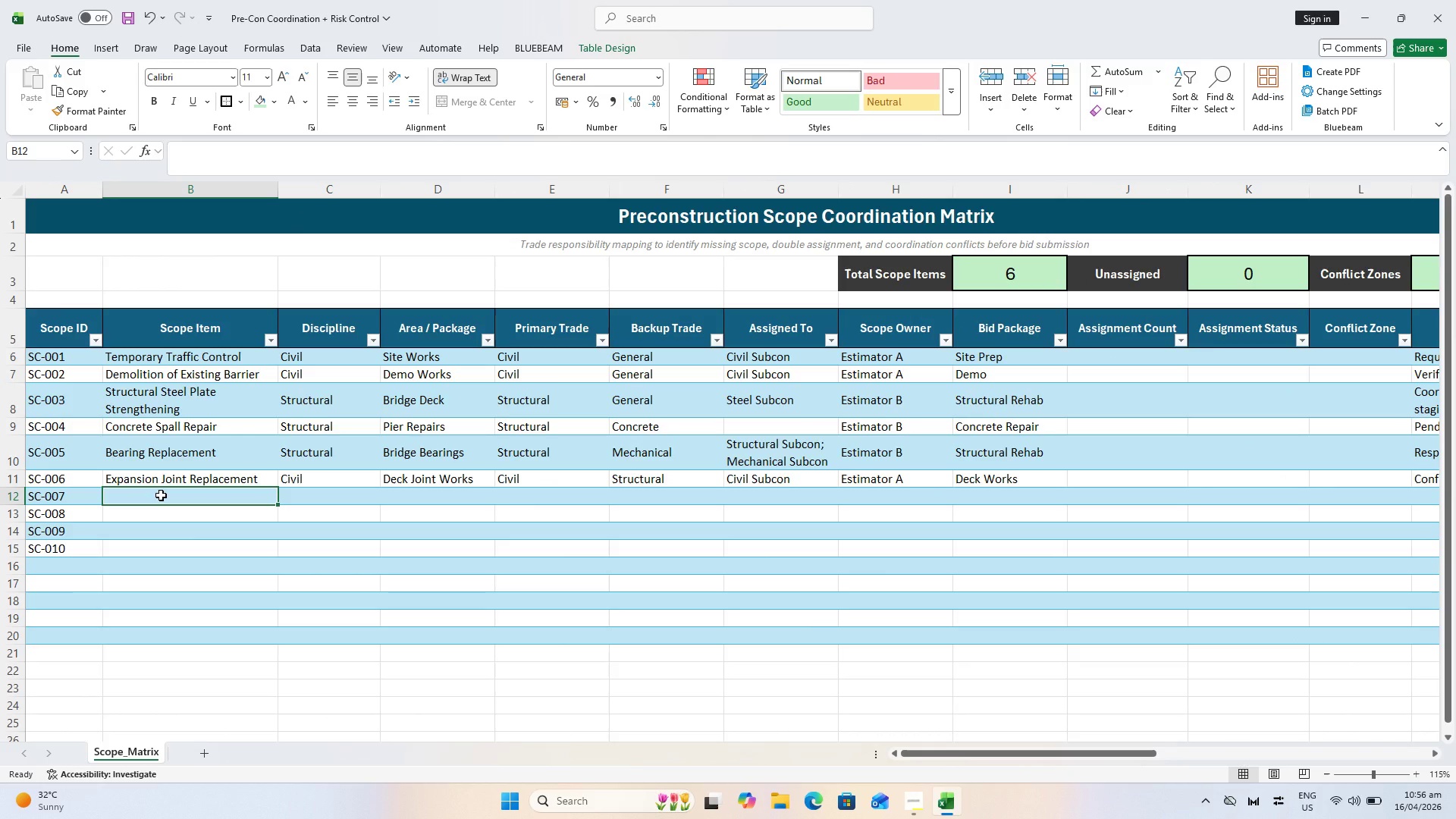 
key(Control+S)
 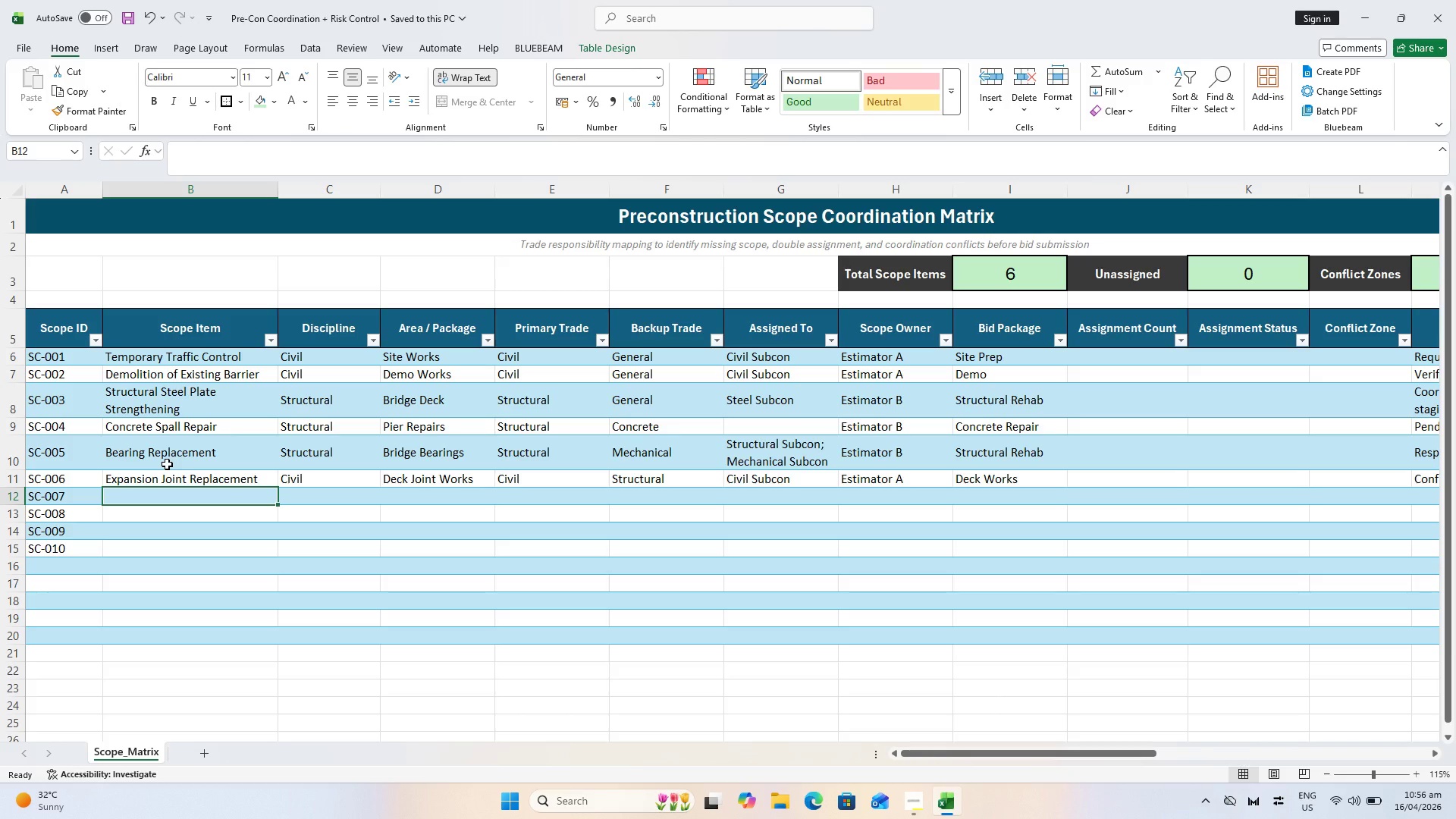 
wait(16.64)
 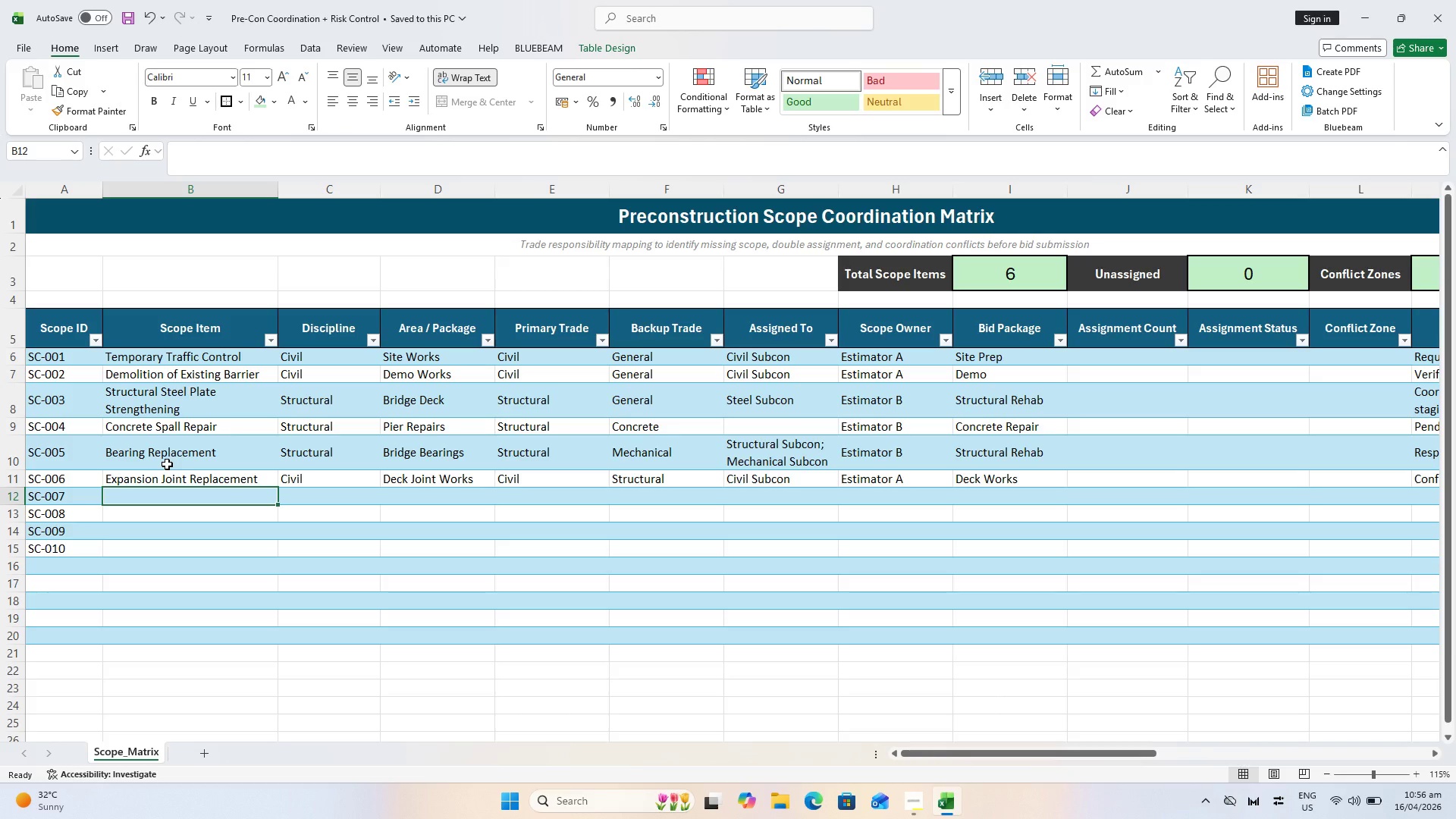 
type(De)
key(Backspace)
type(\r)
key(Backspace)
key(Backspace)
key(Backspace)
type(rainage Scupper Pe)
key(Backspace)
key(Backspace)
type(Replacement)
 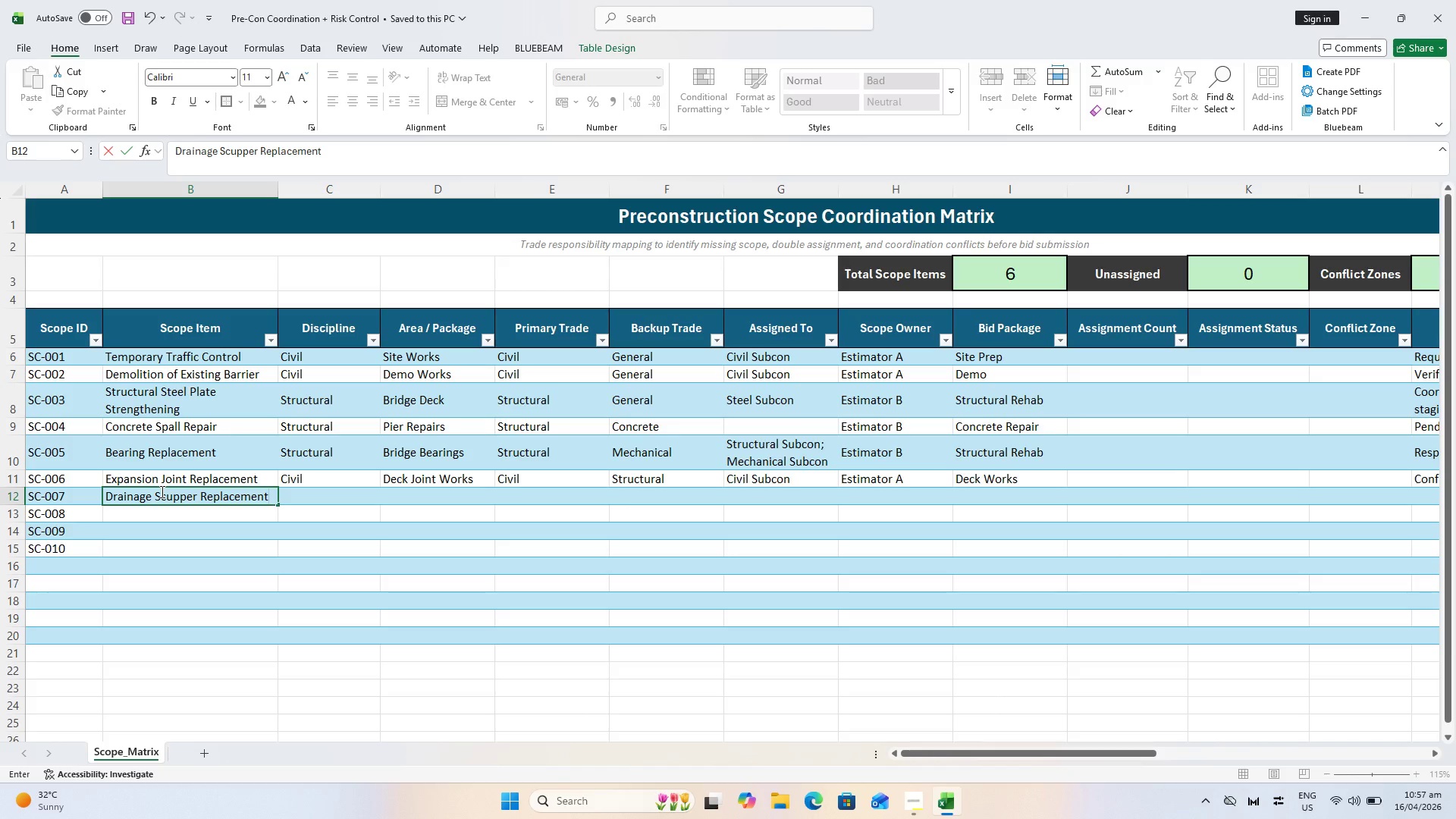 
key(ArrowRight)
 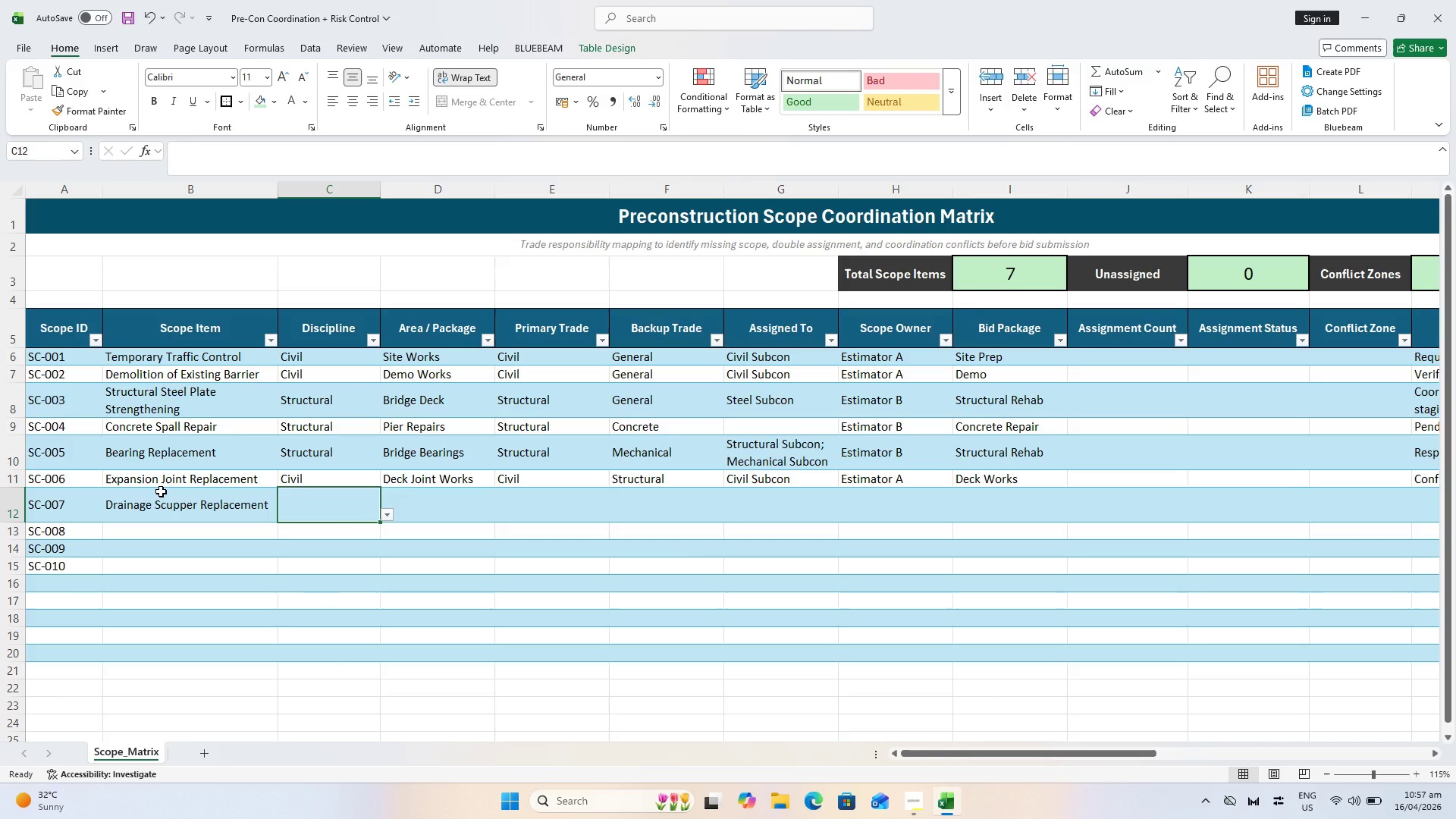 
key(Control+Z)
 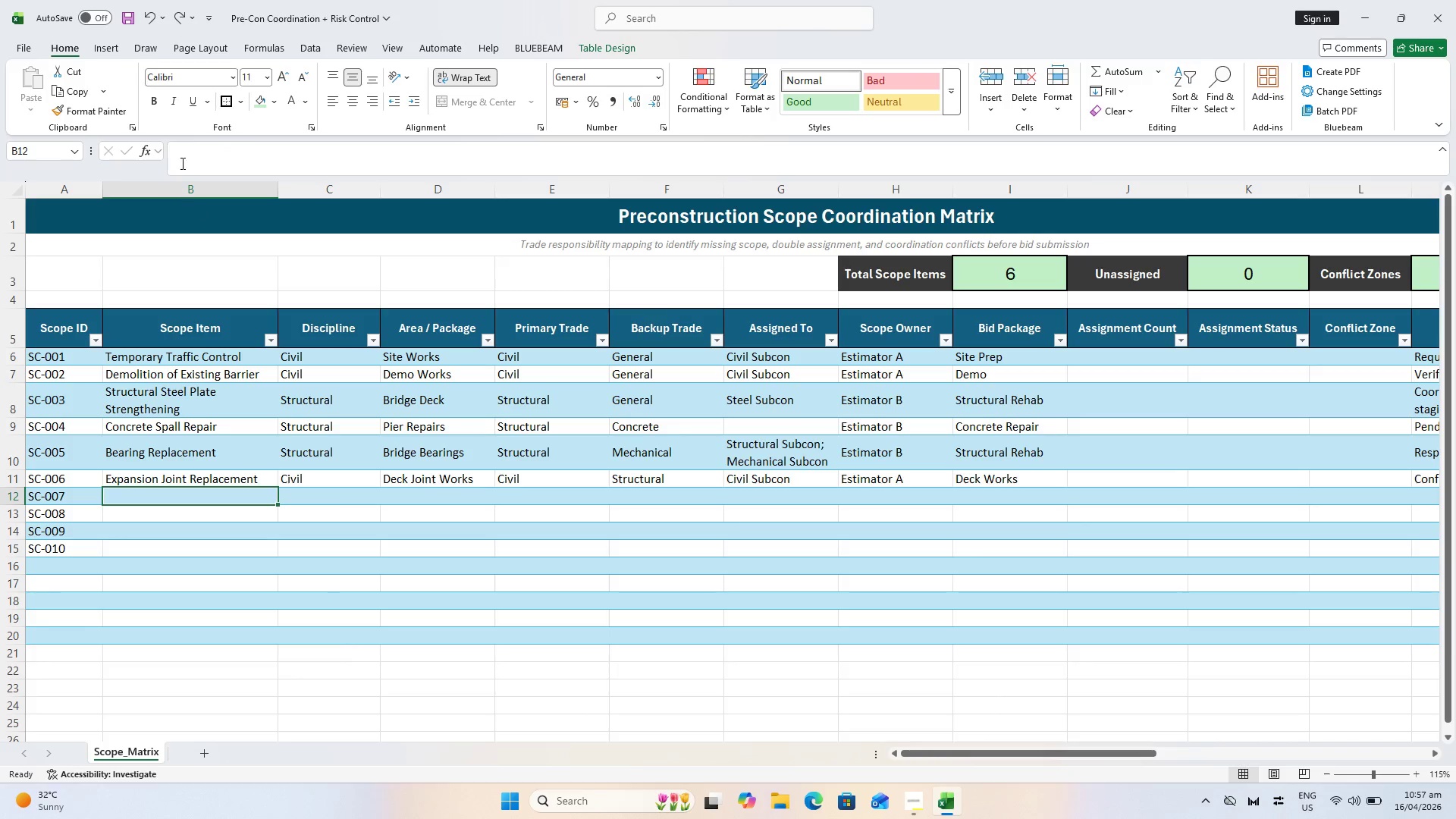 
left_click([182, 14])
 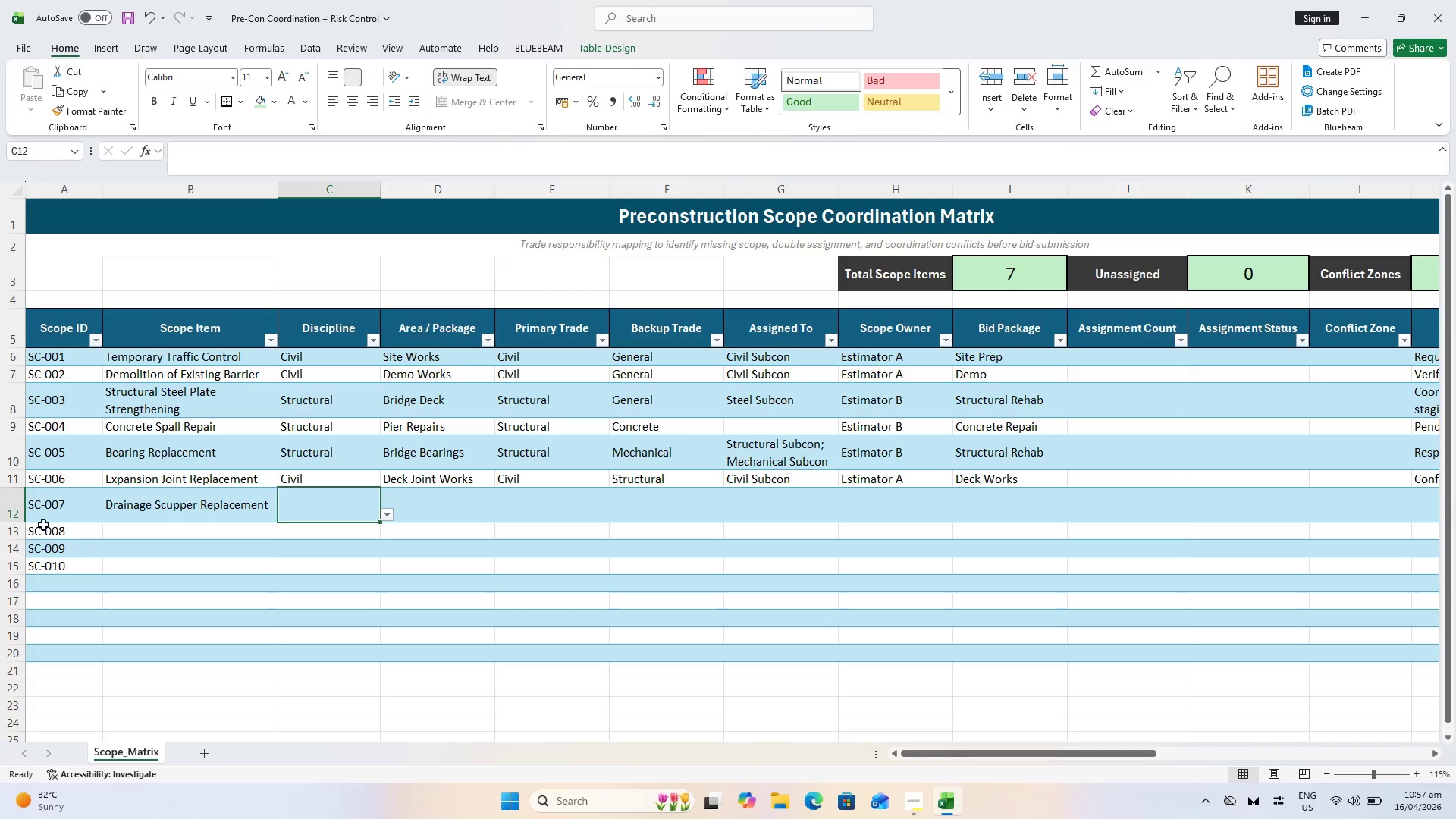 
double_click([14, 522])
 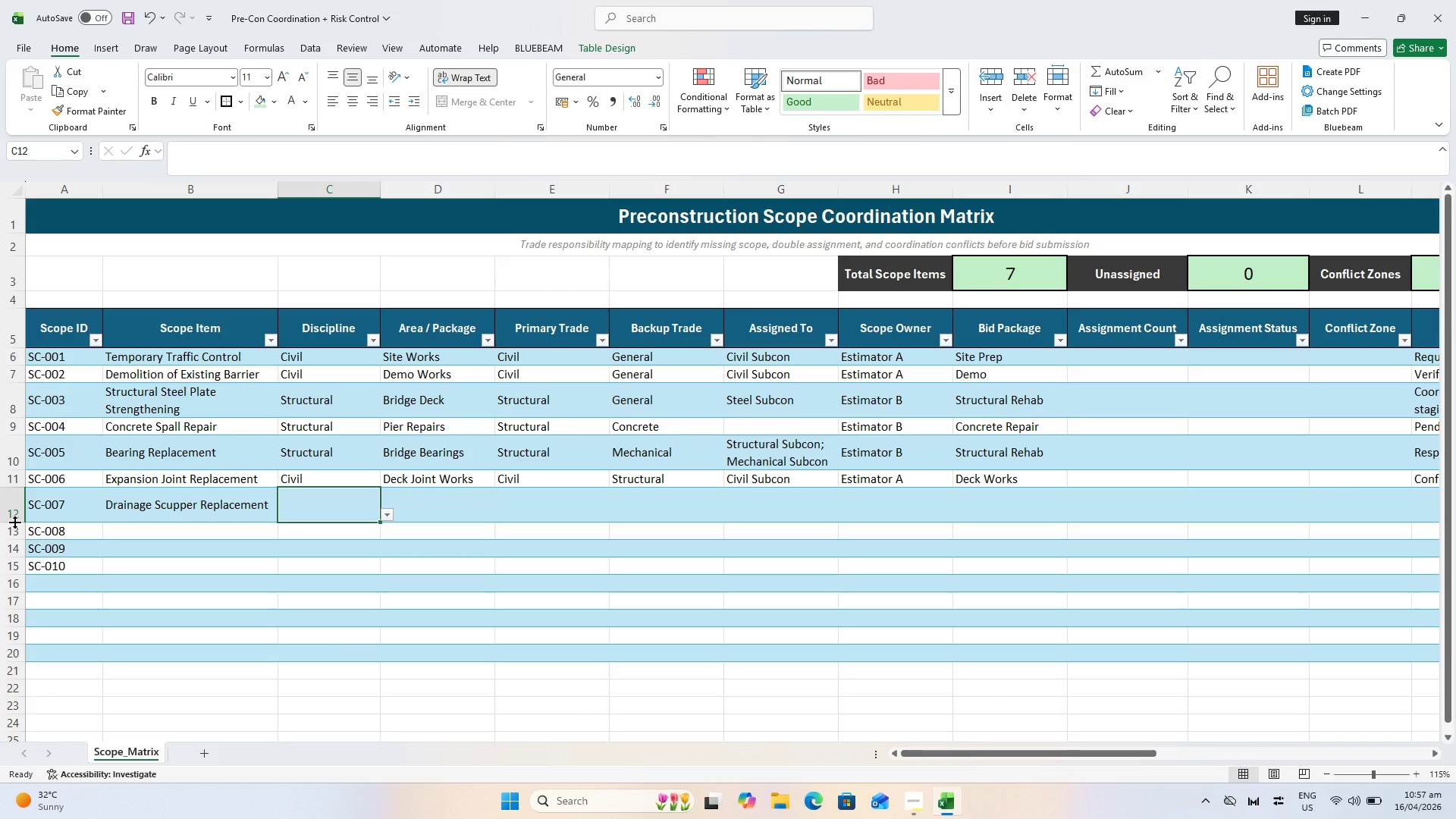 
triple_click([14, 522])
 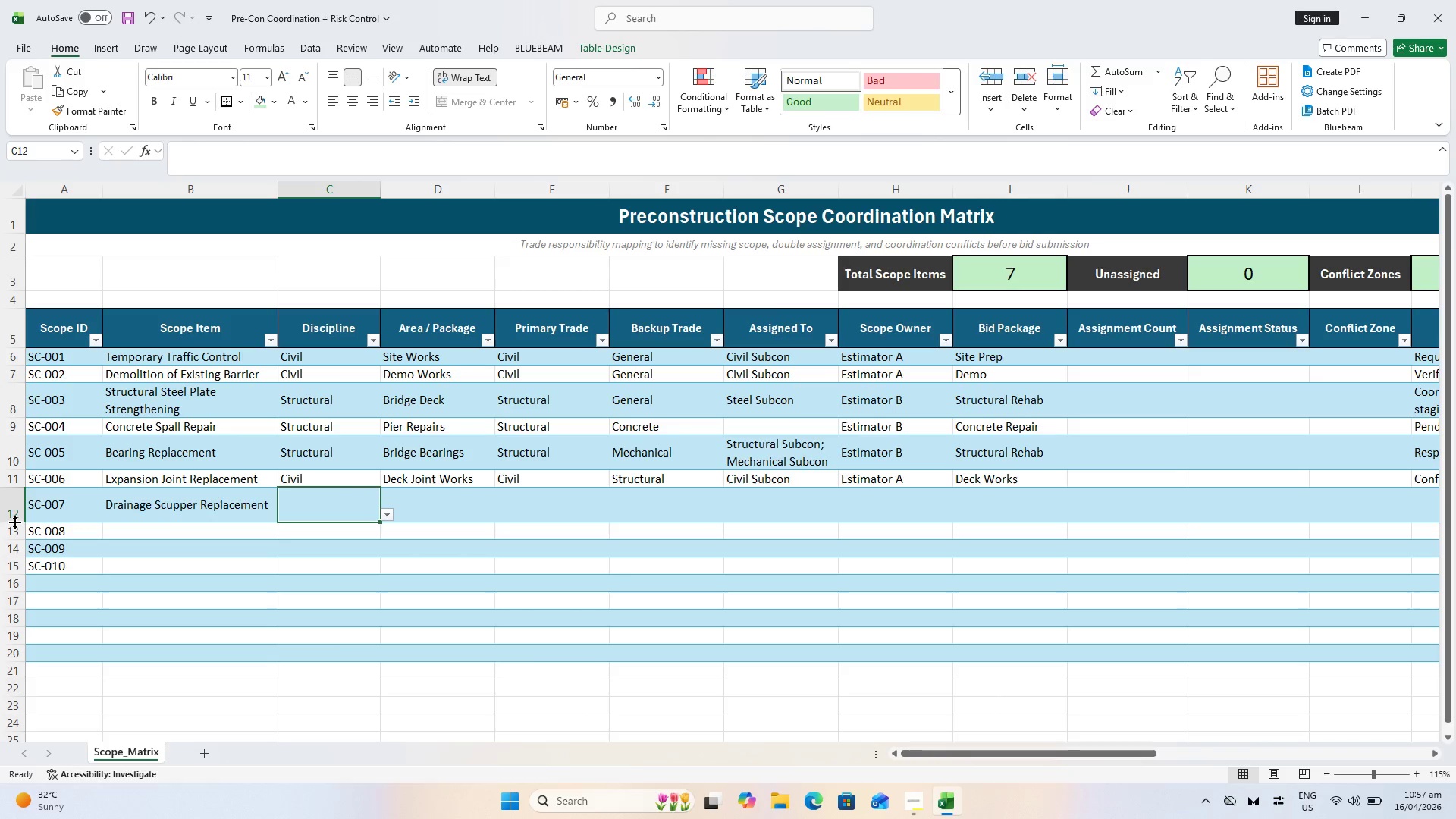 
triple_click([14, 522])
 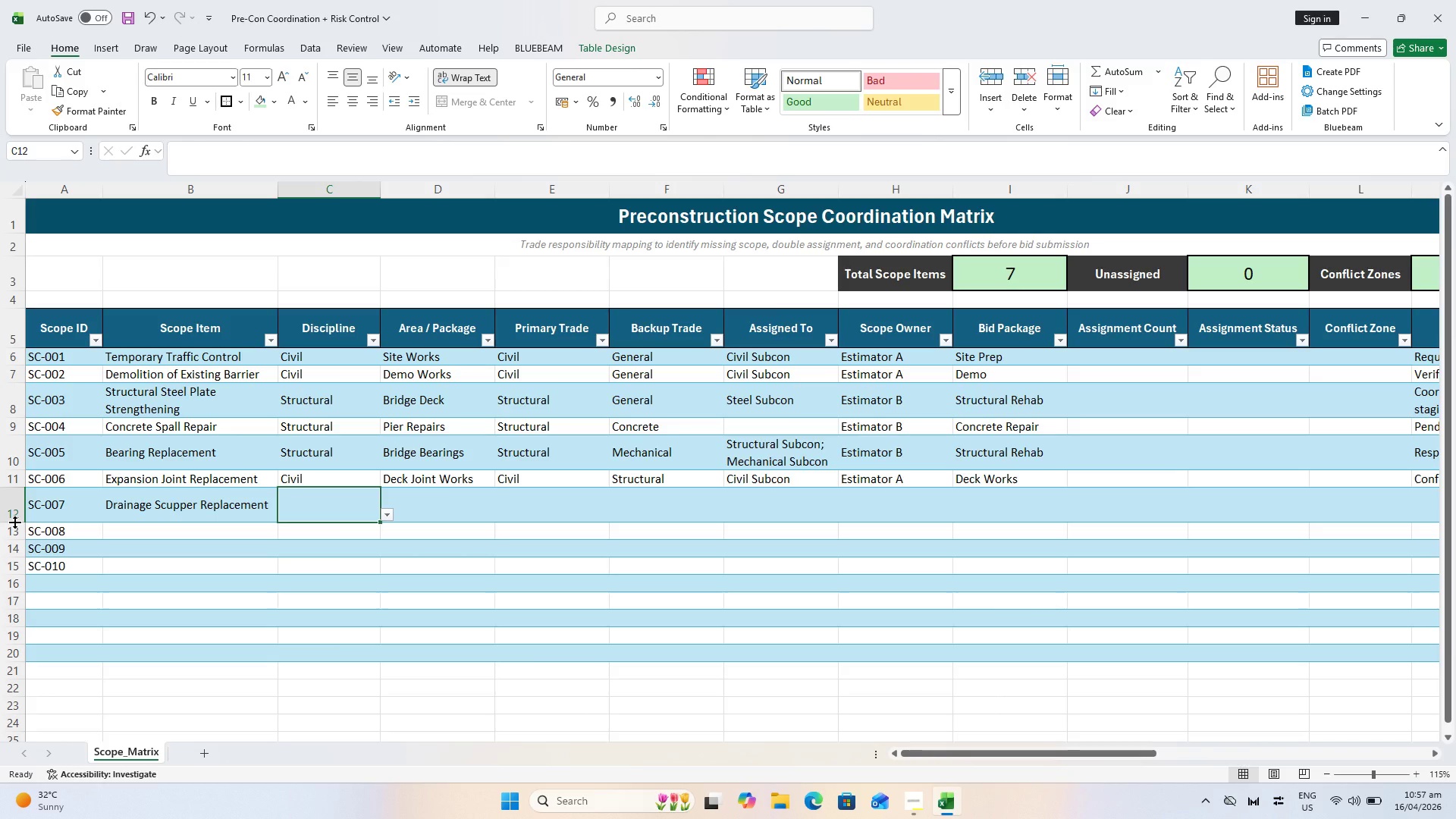 
left_click([14, 522])
 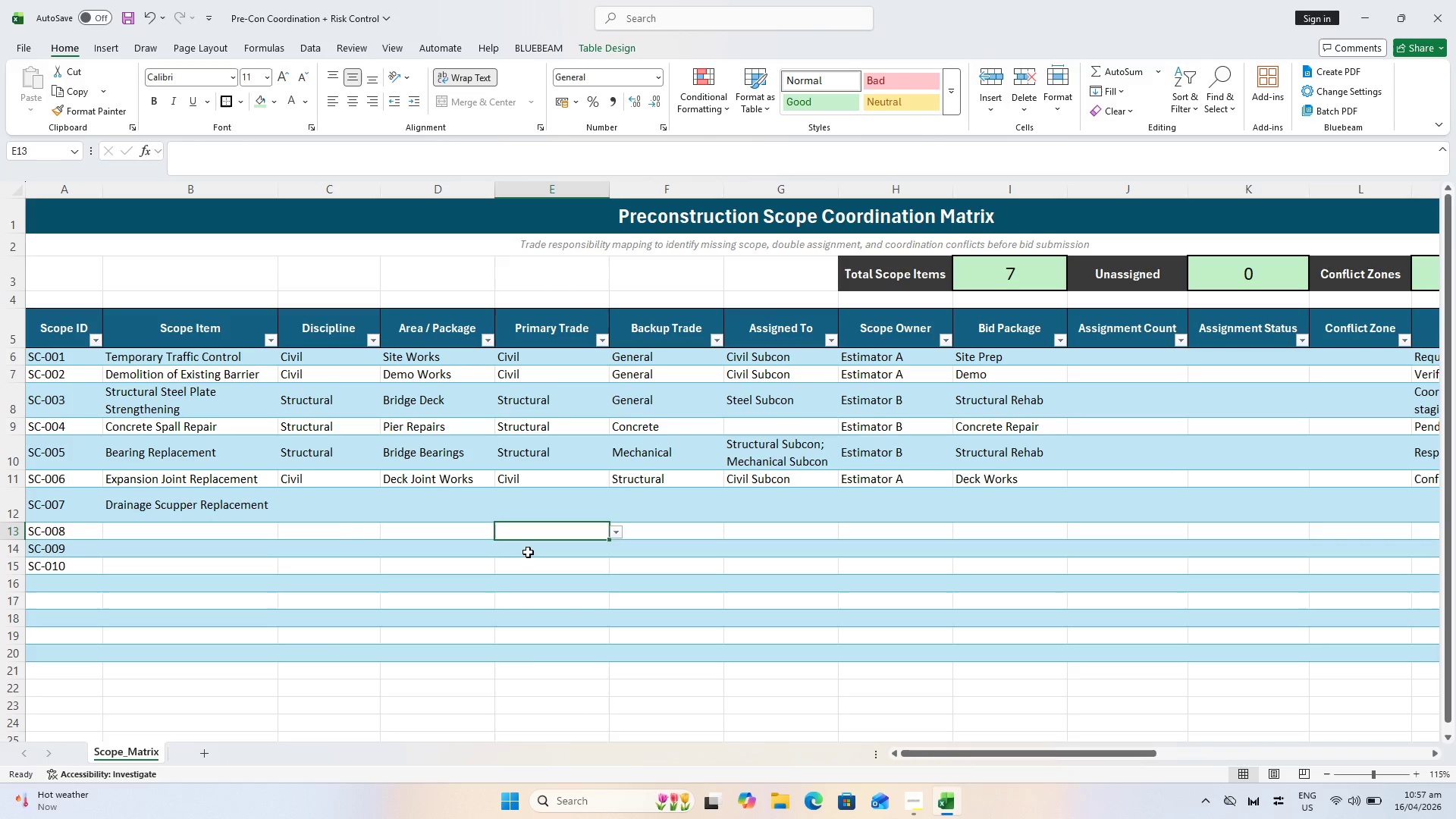 
left_click([326, 516])
 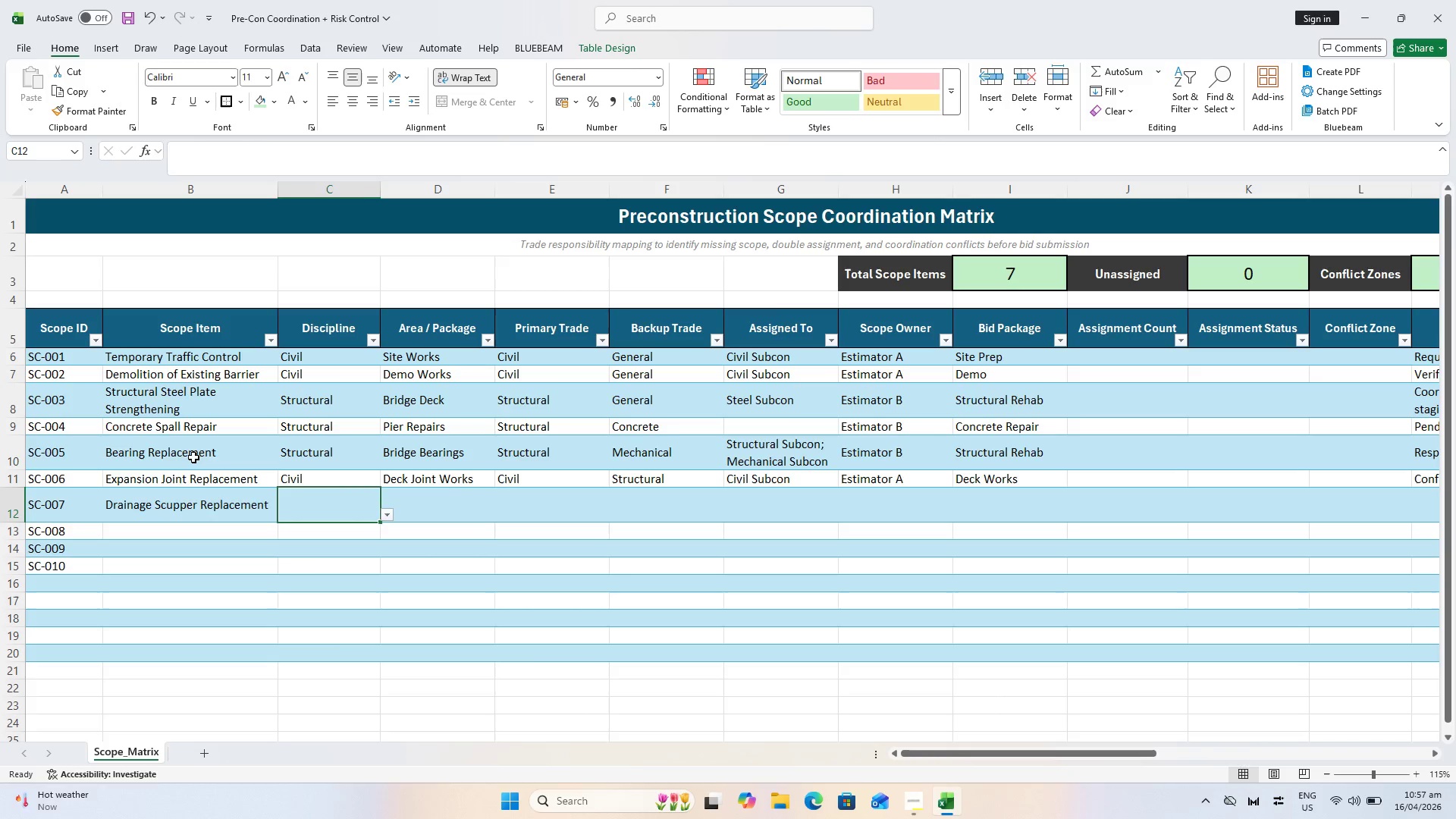 
left_click([193, 457])
 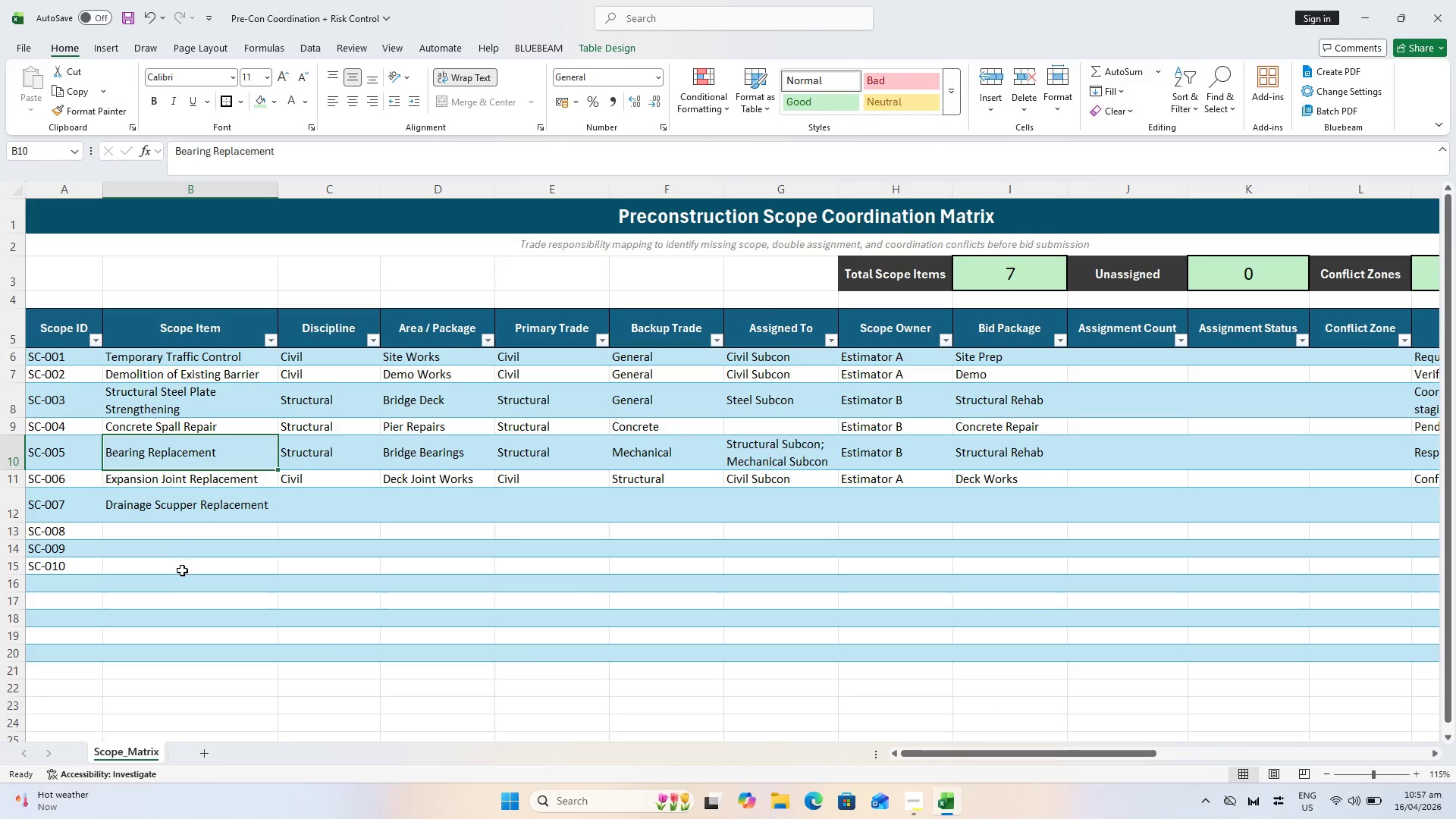 
left_click([176, 532])
 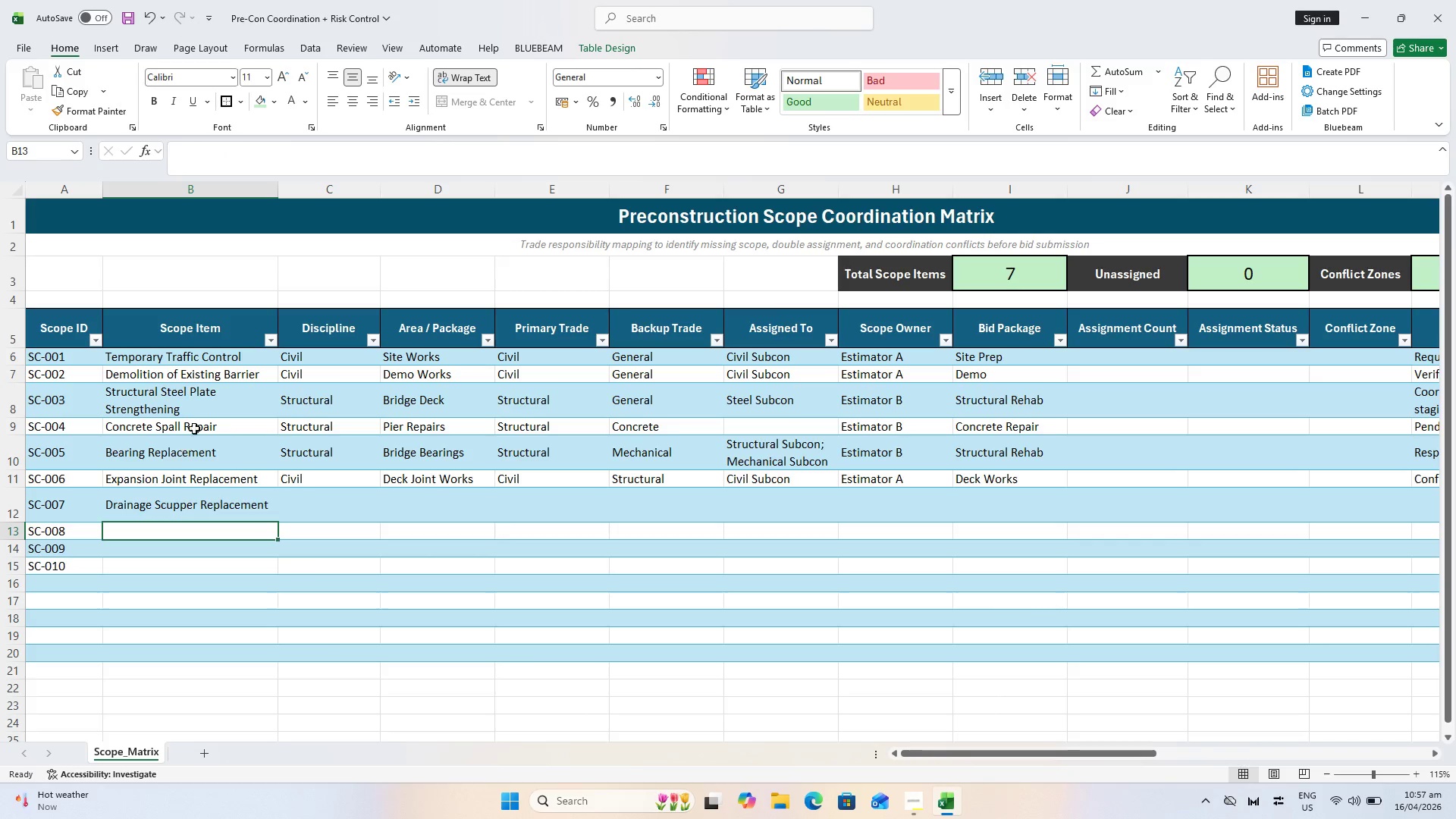 
left_click([202, 406])
 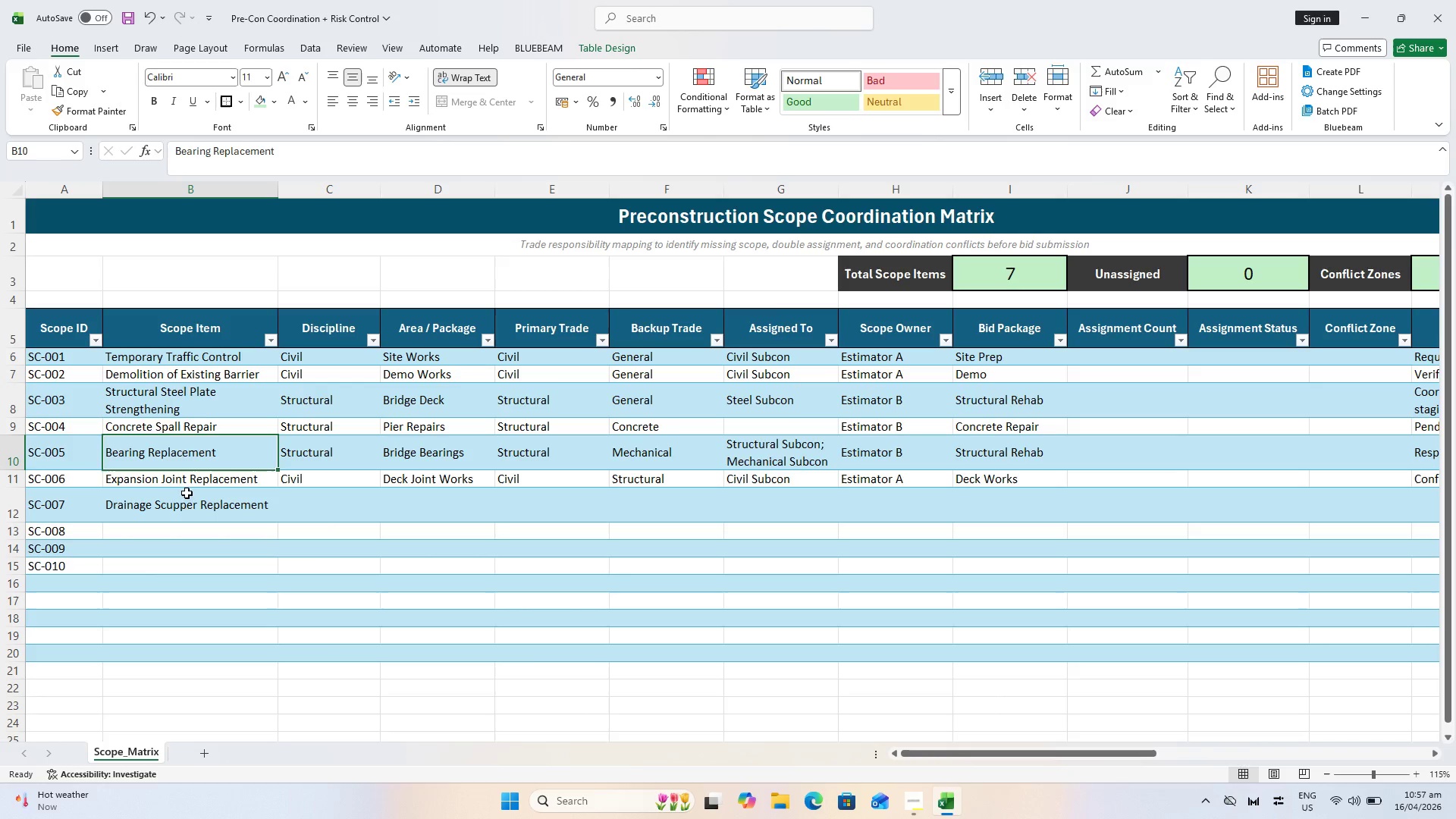 
double_click([184, 507])
 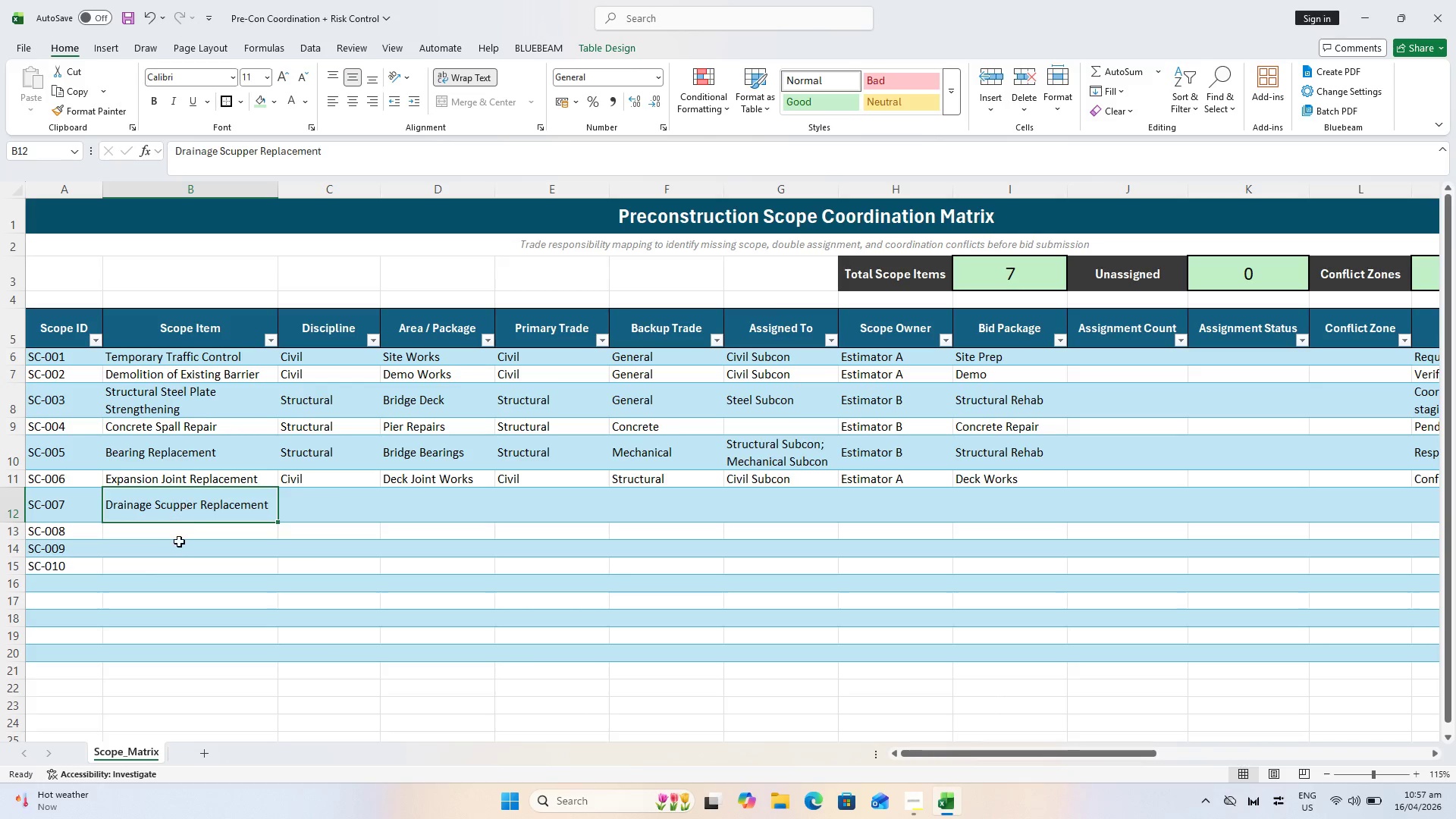 
triple_click([179, 541])
 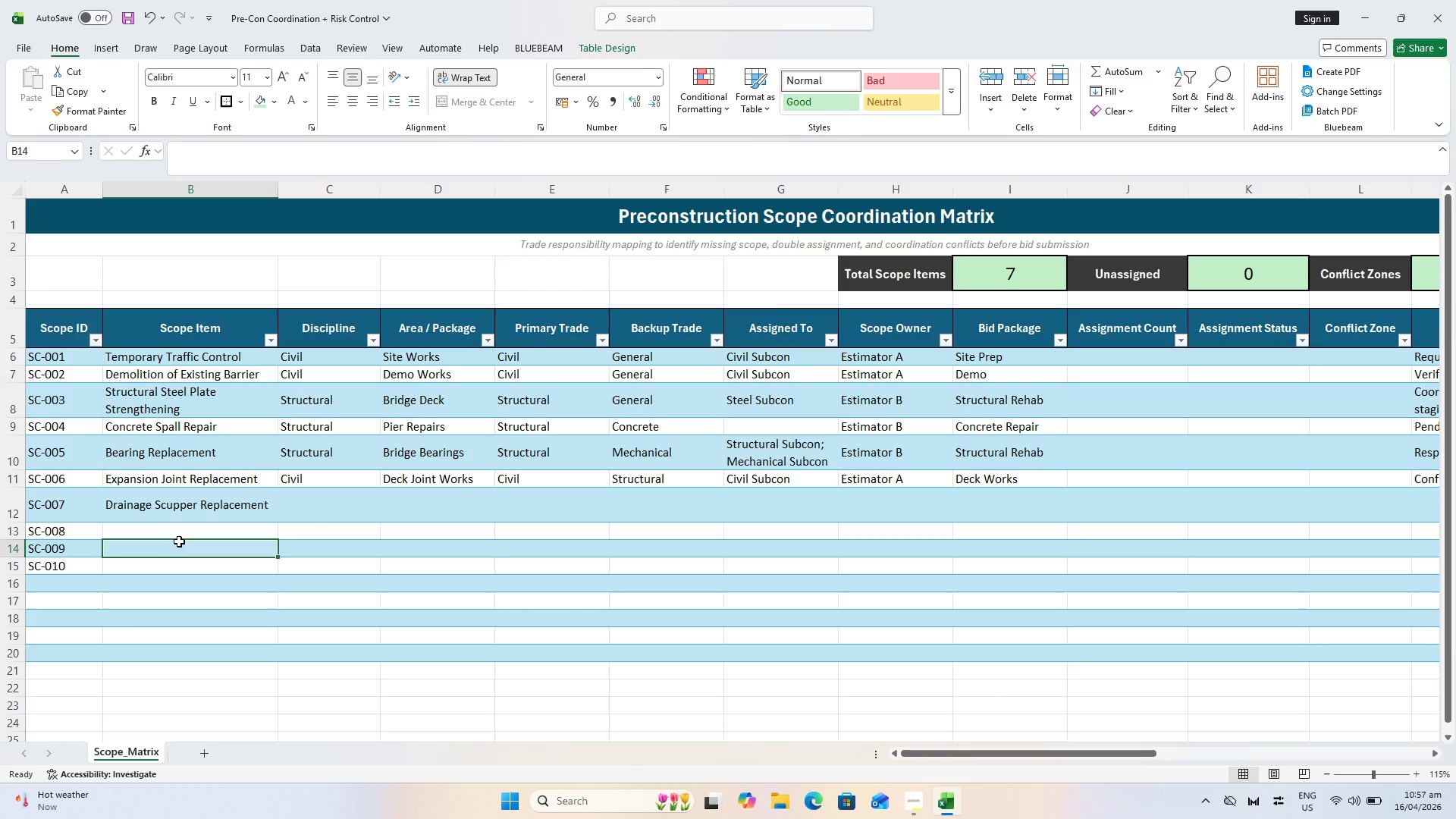 
key(S)
 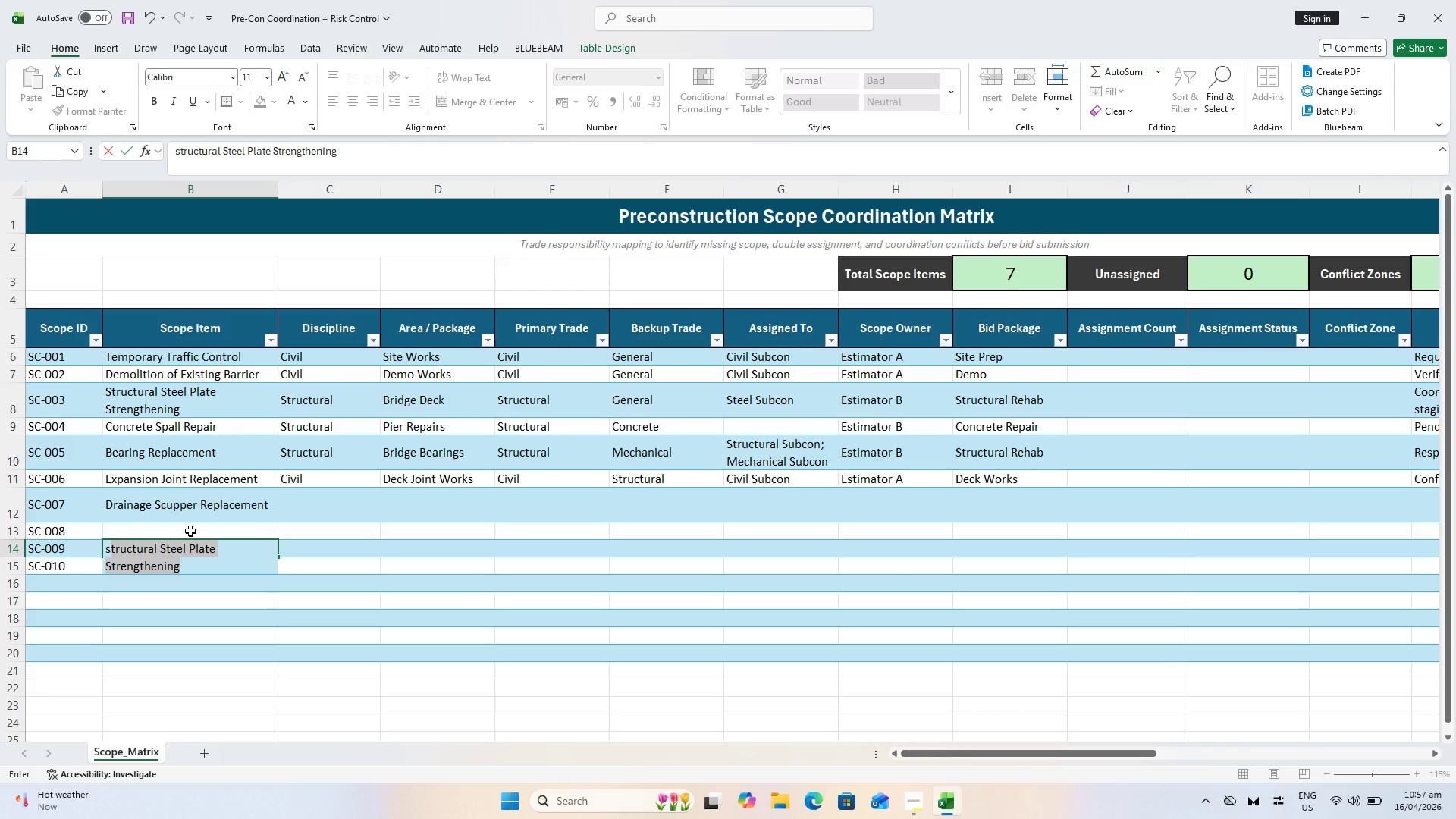 
key(Enter)
 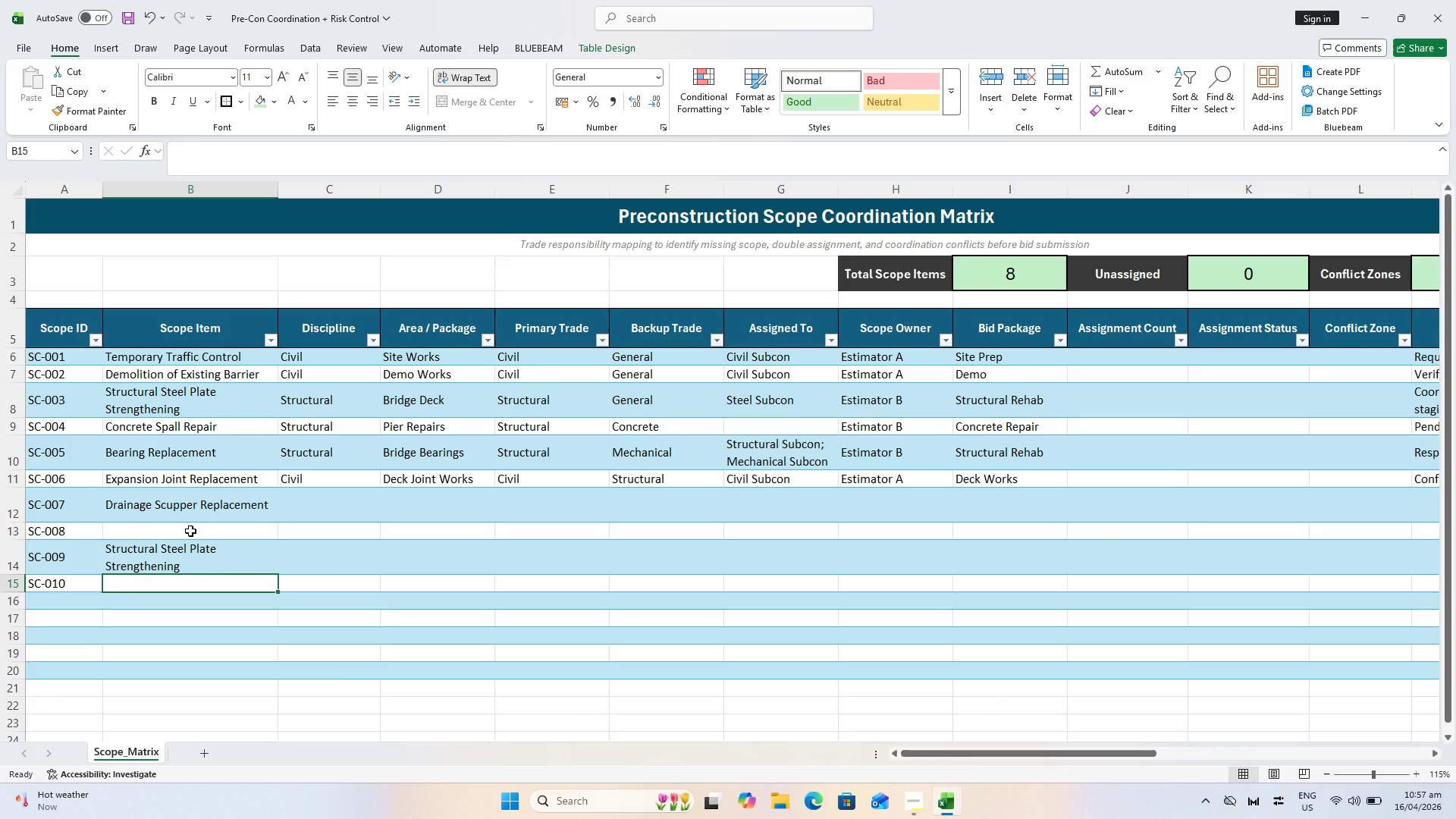 
key(Control+ControlLeft)
 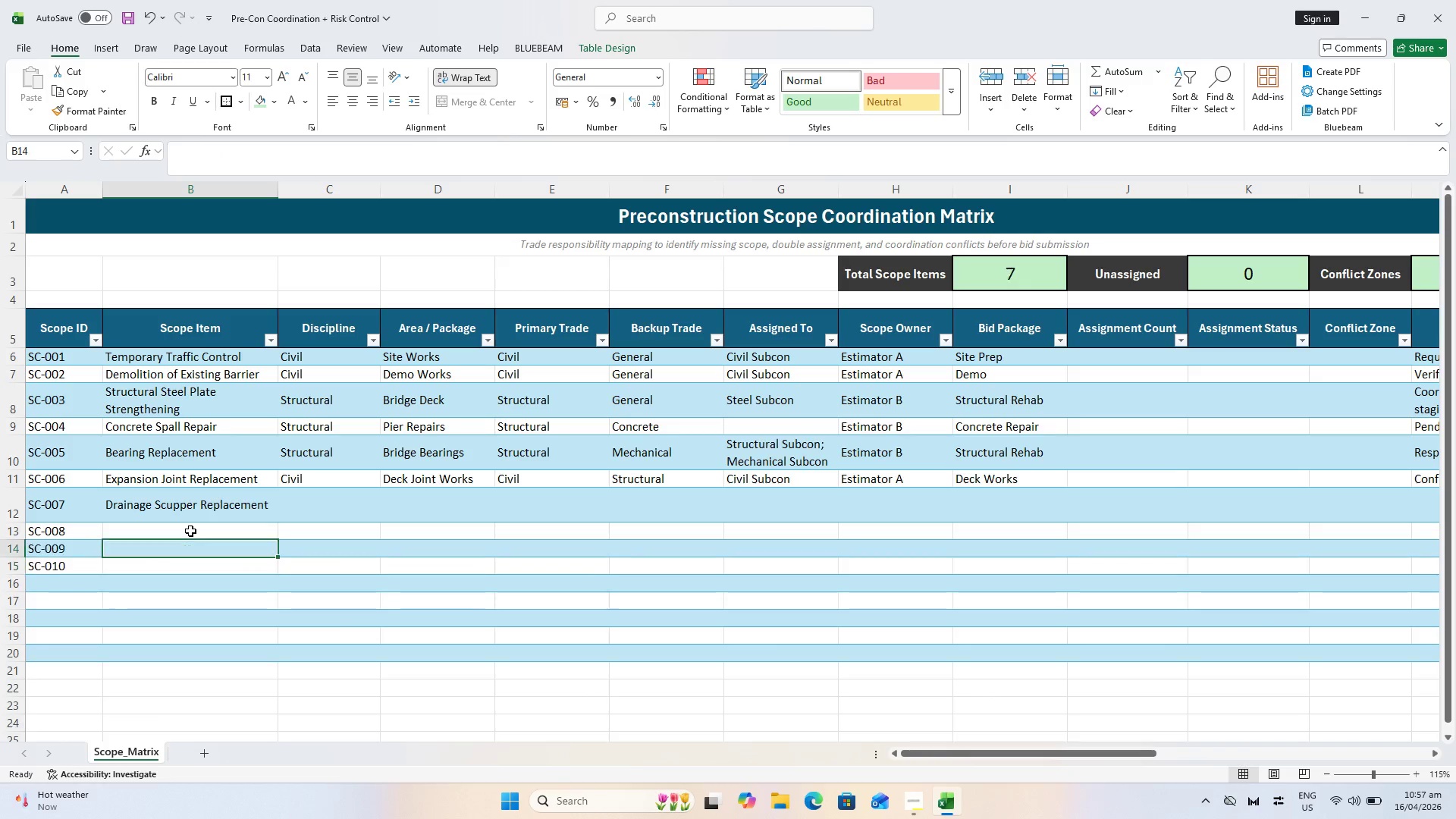 
key(Control+Z)
 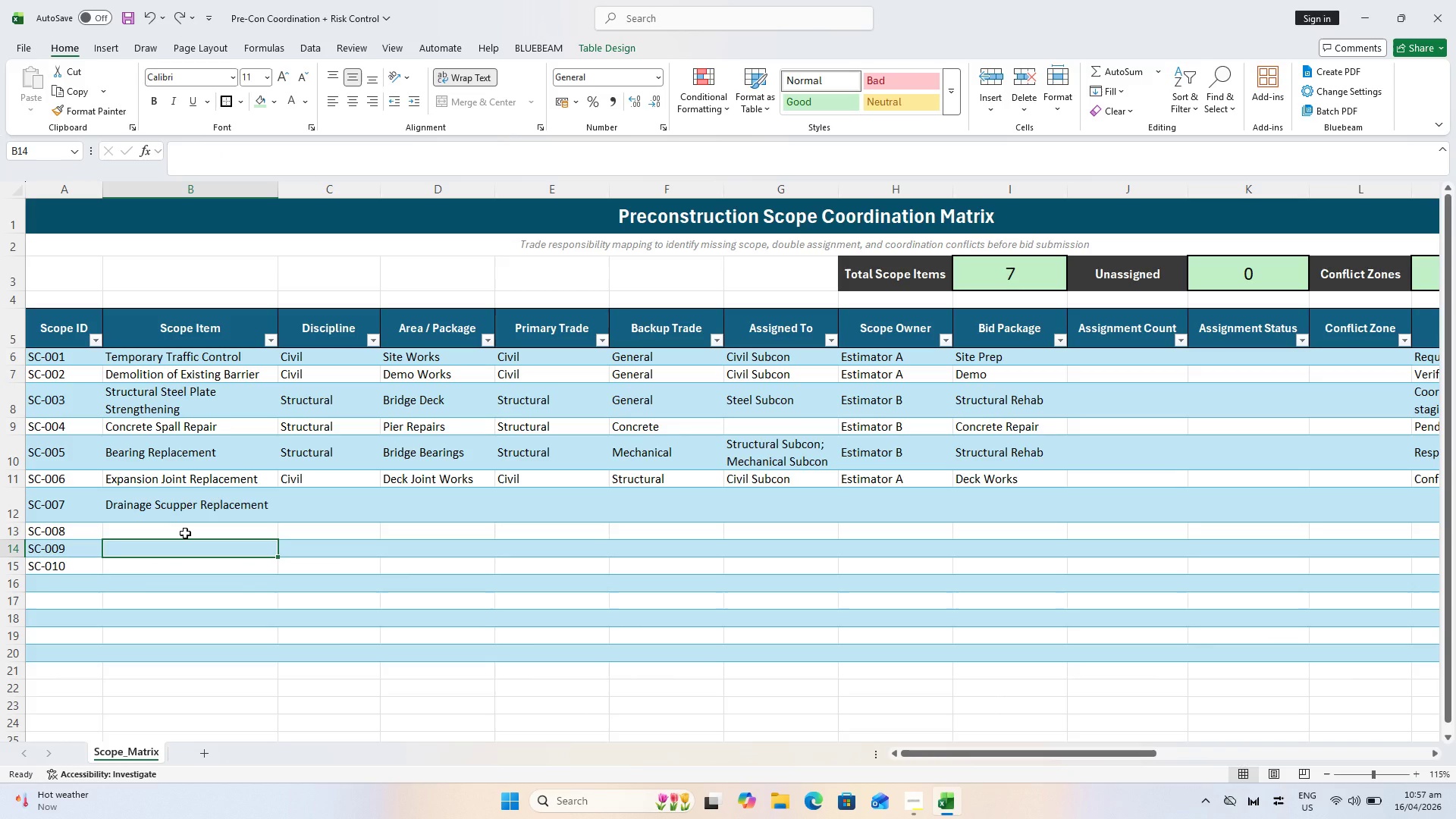 
key(T)
 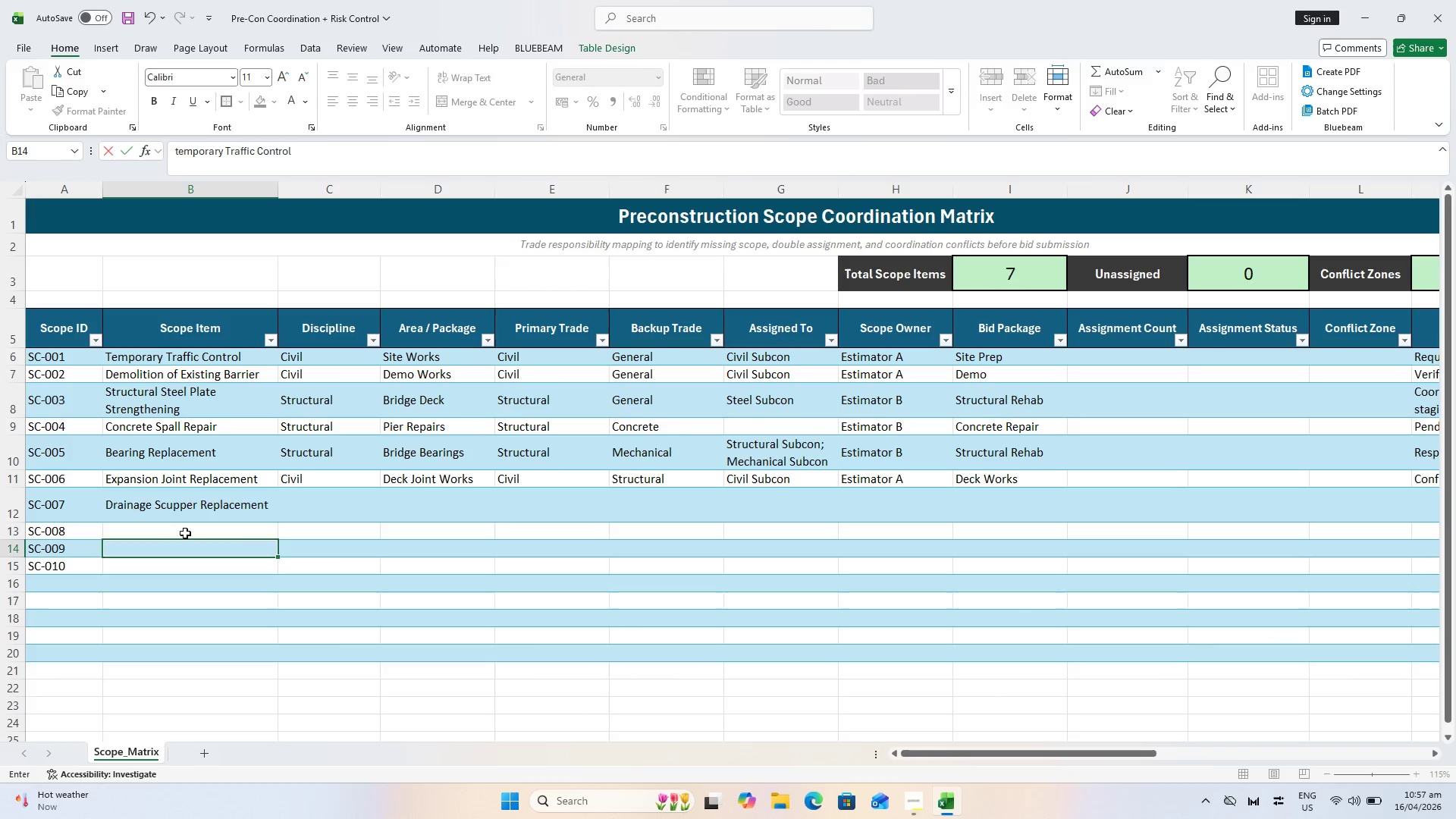 
key(Enter)
 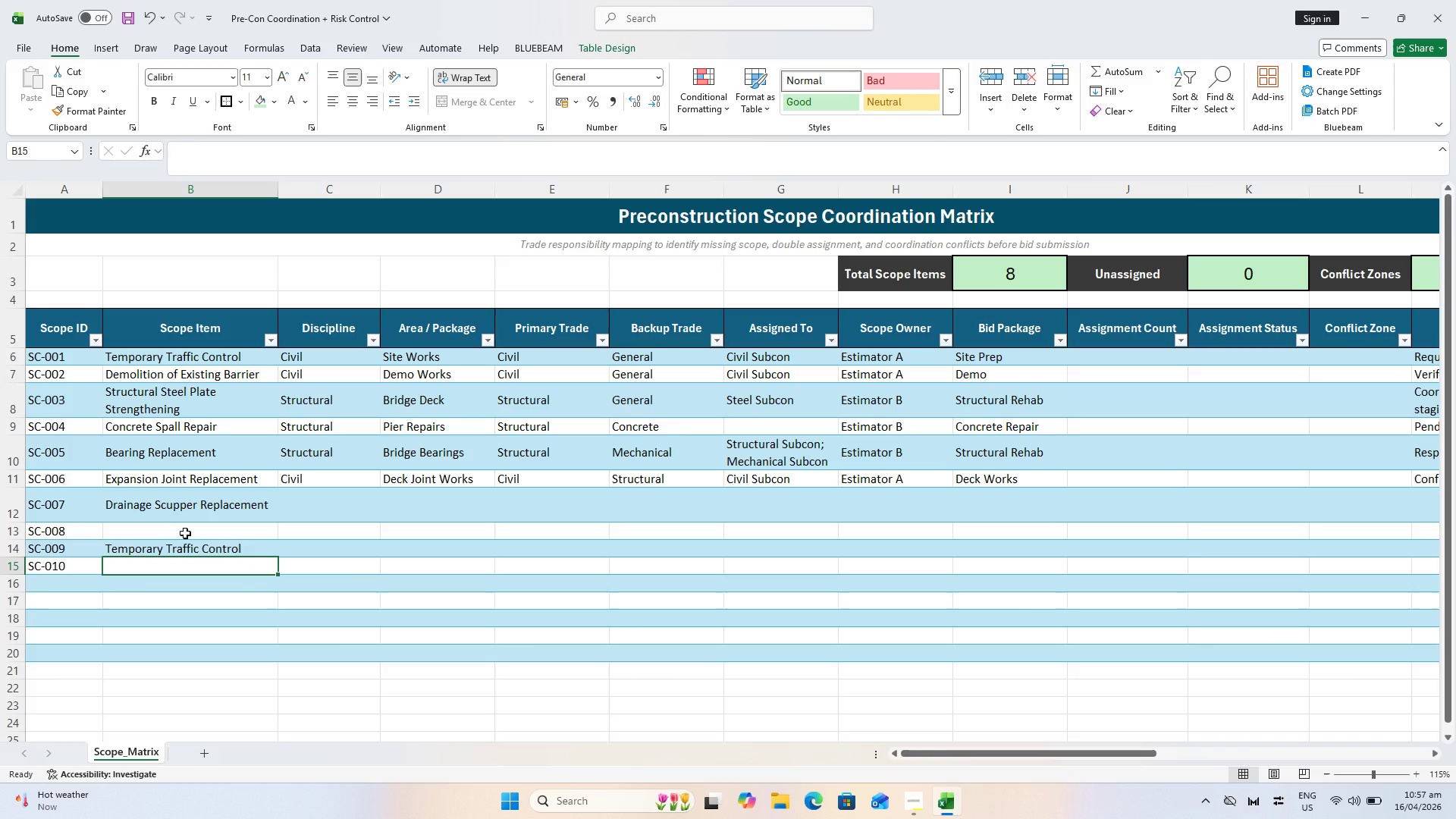 
key(Control+Z)
 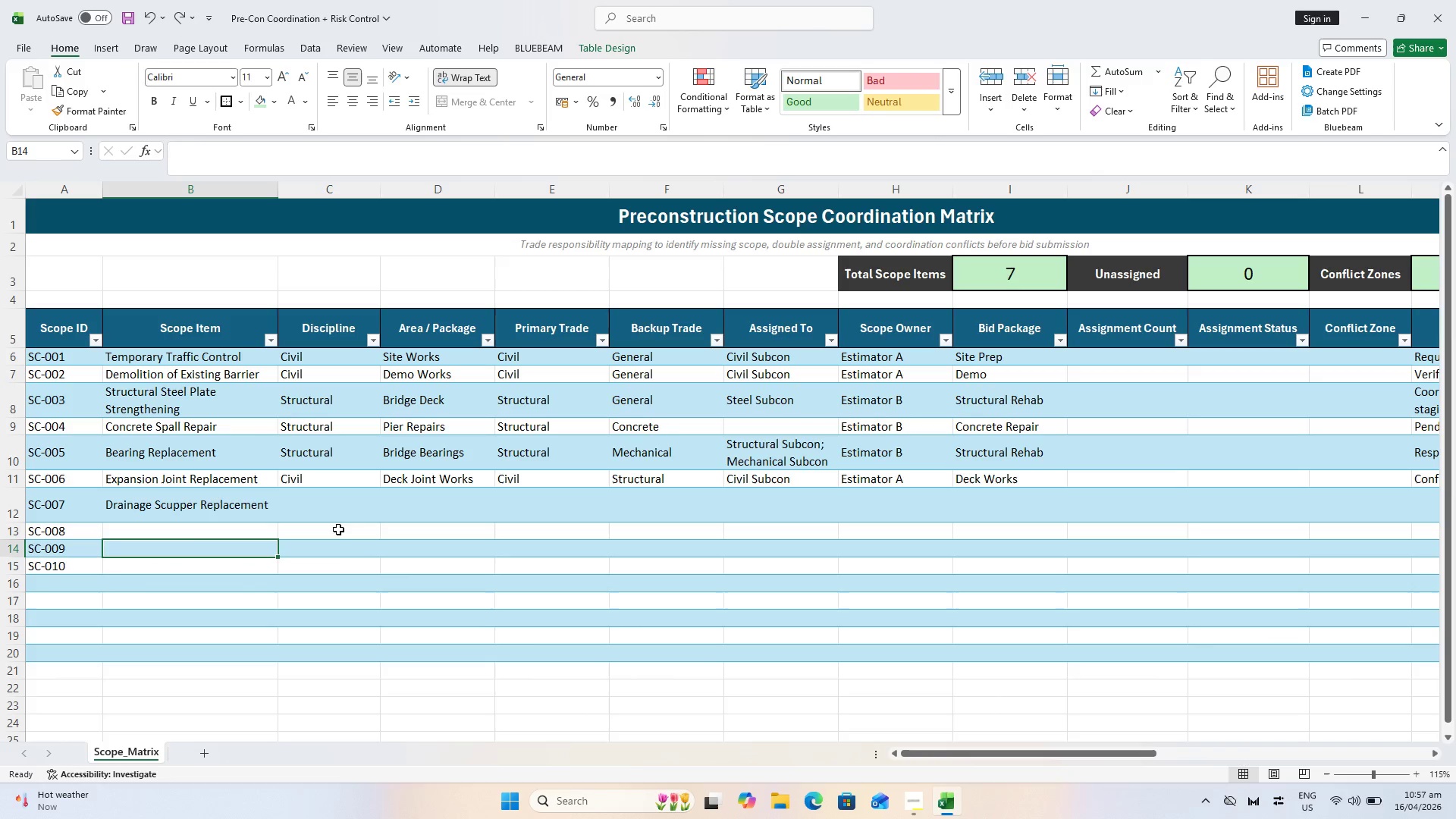 
mouse_move([364, 495])
 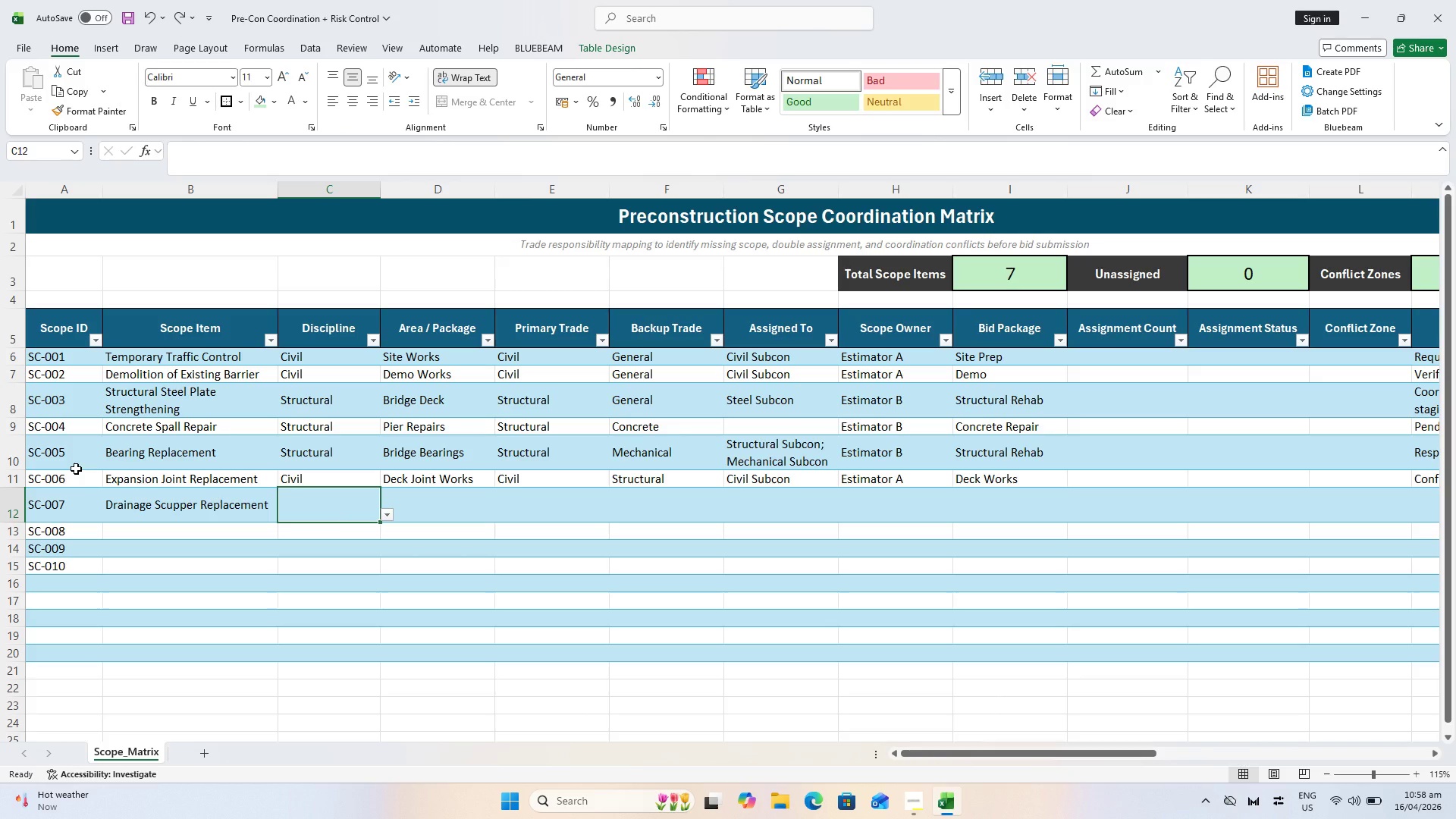 
wait(68.6)
 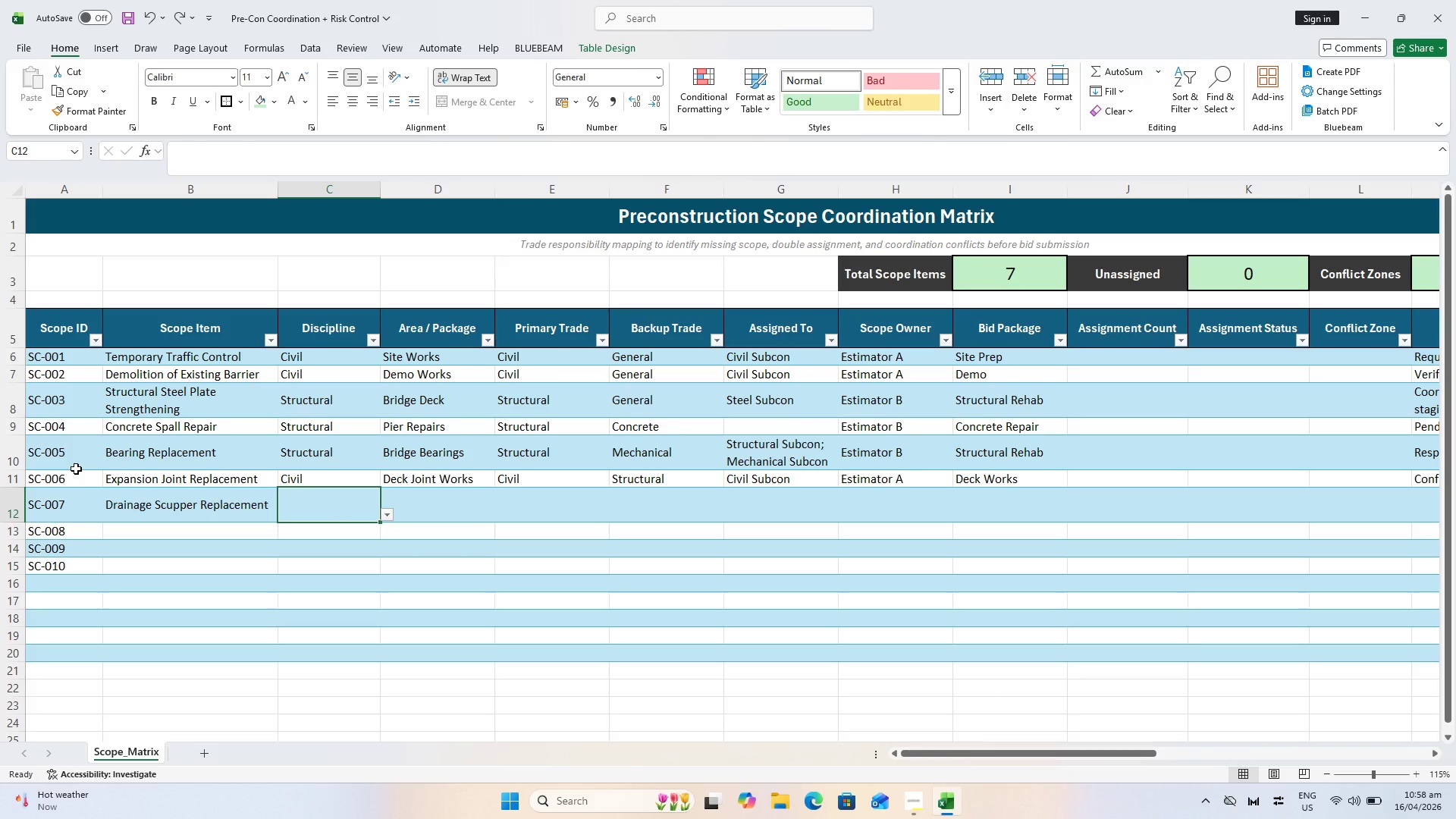 
left_click([390, 515])
 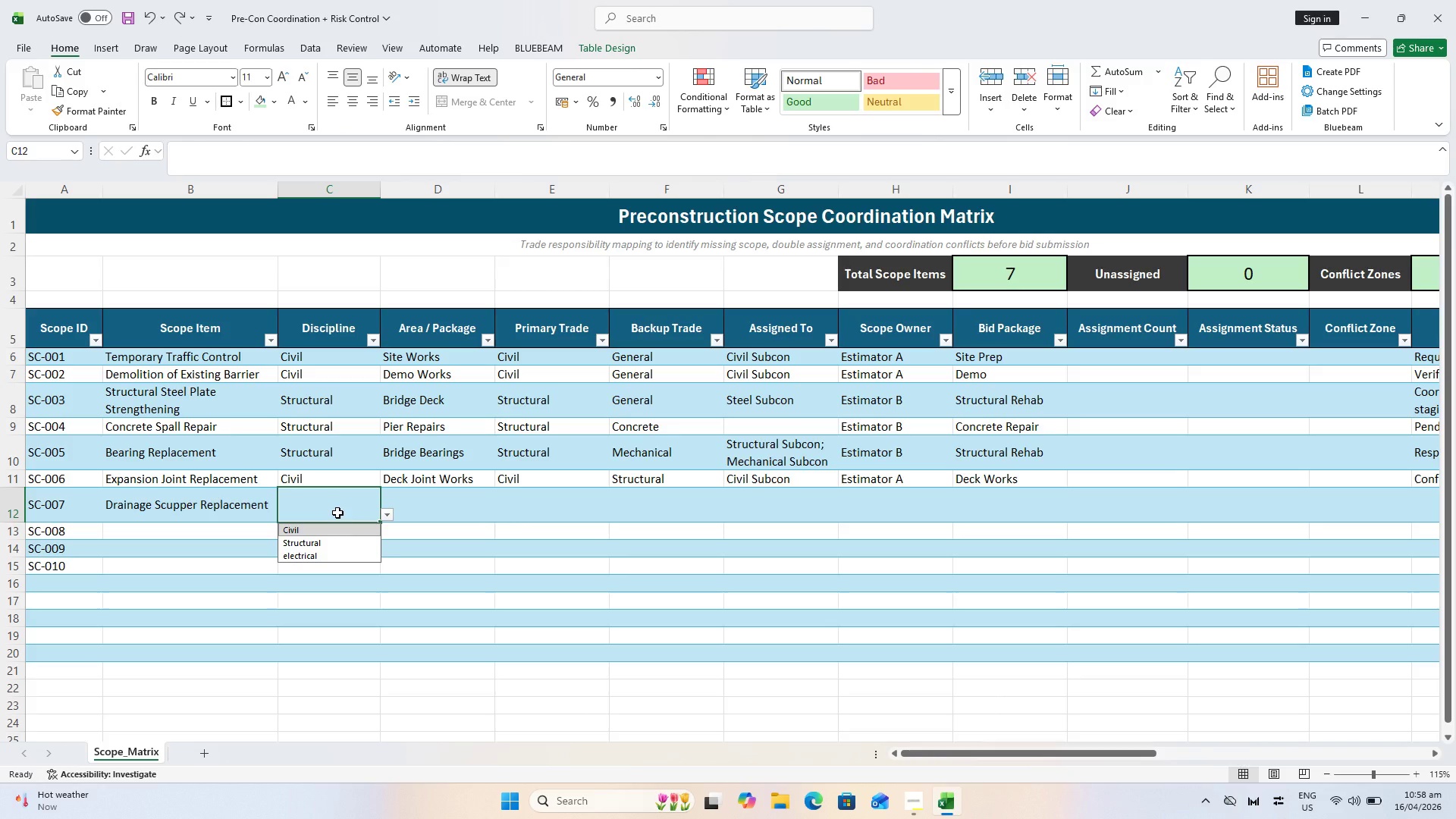 
left_click([336, 528])
 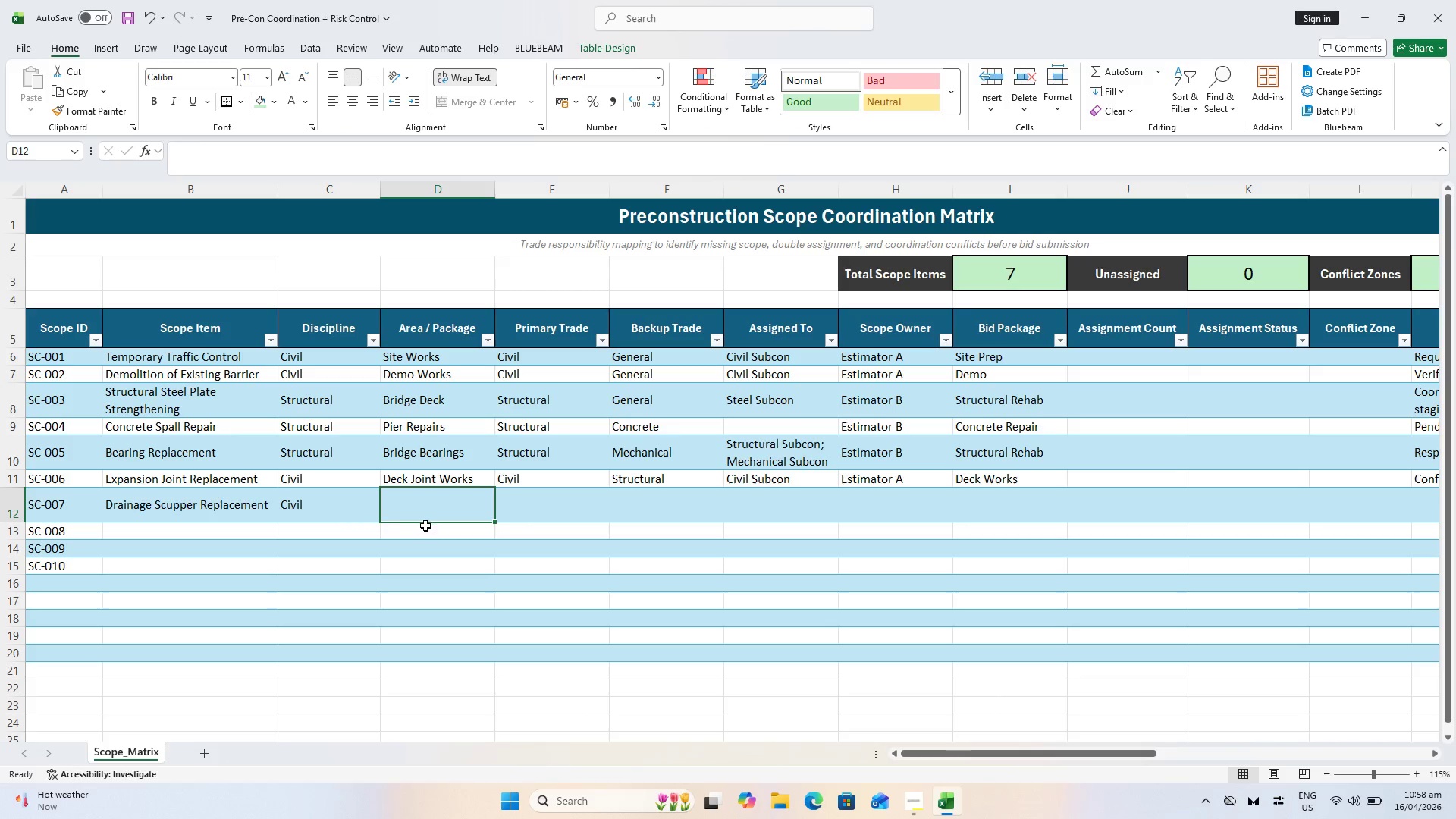 
type(draiang)
key(Backspace)
key(Backspace)
key(Backspace)
key(Backspace)
key(Backspace)
key(Backspace)
key(Backspace)
type(Drainage)
 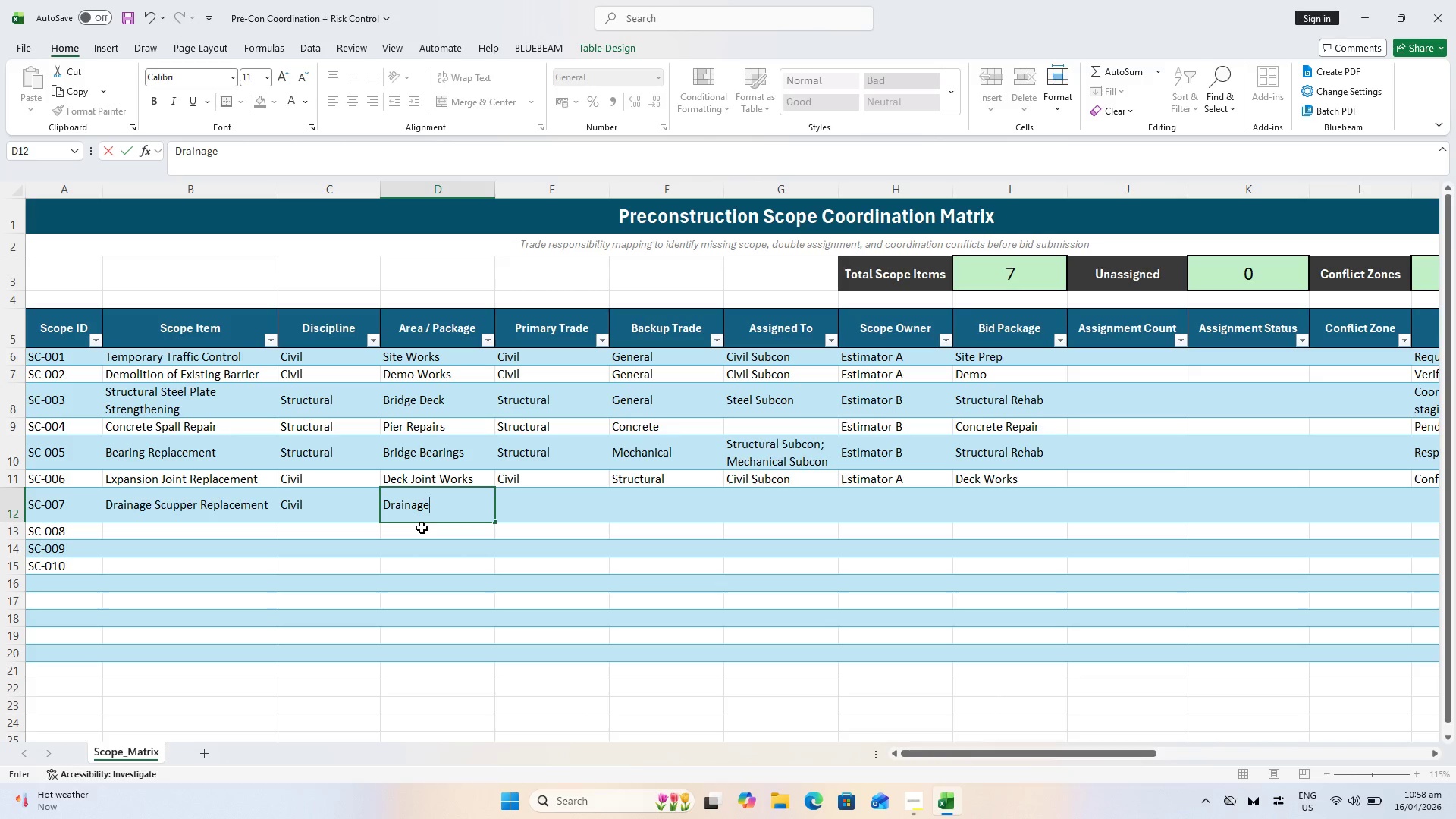 
key(ArrowRight)
 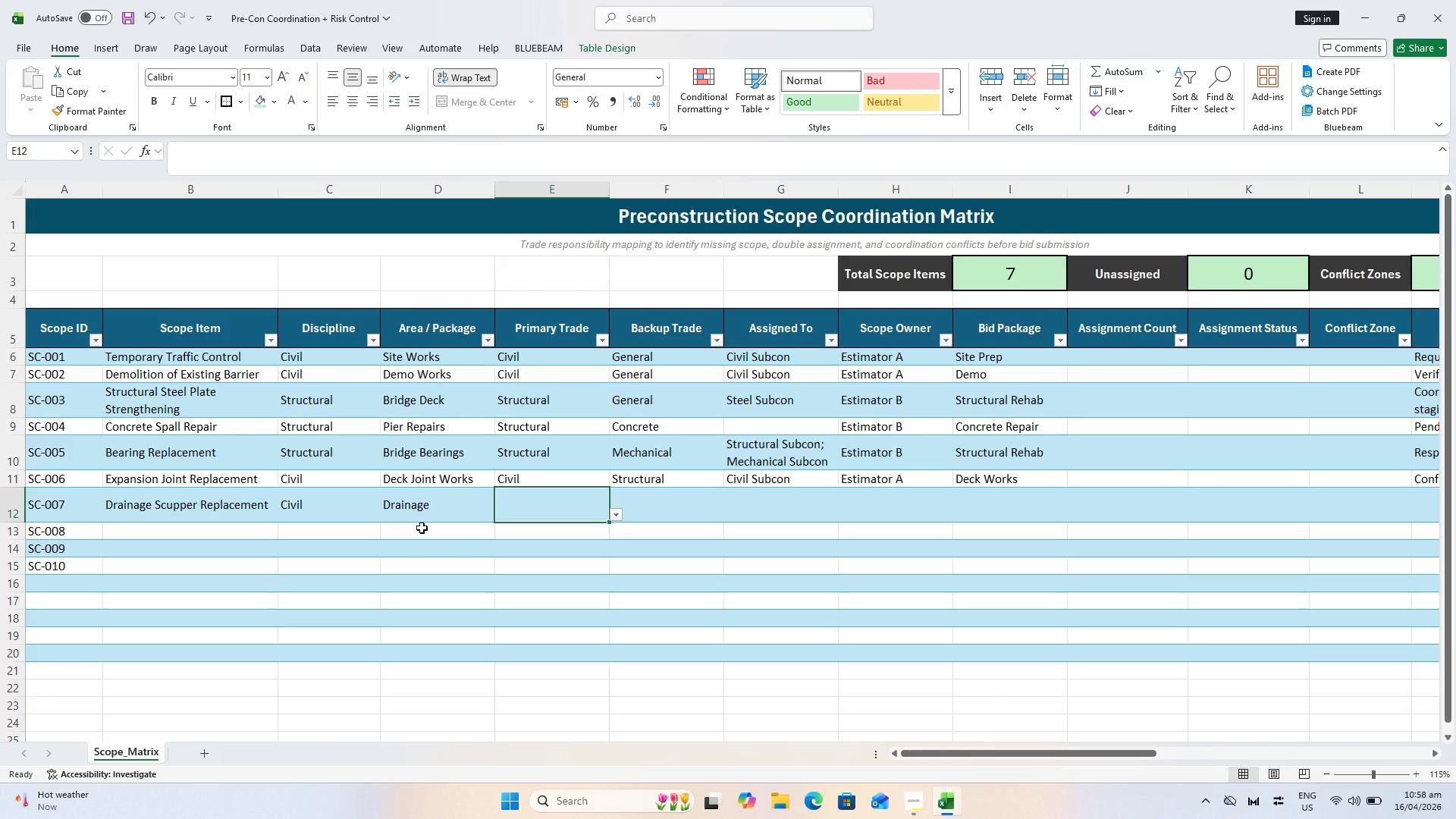 
key(Shift+ShiftLeft)
 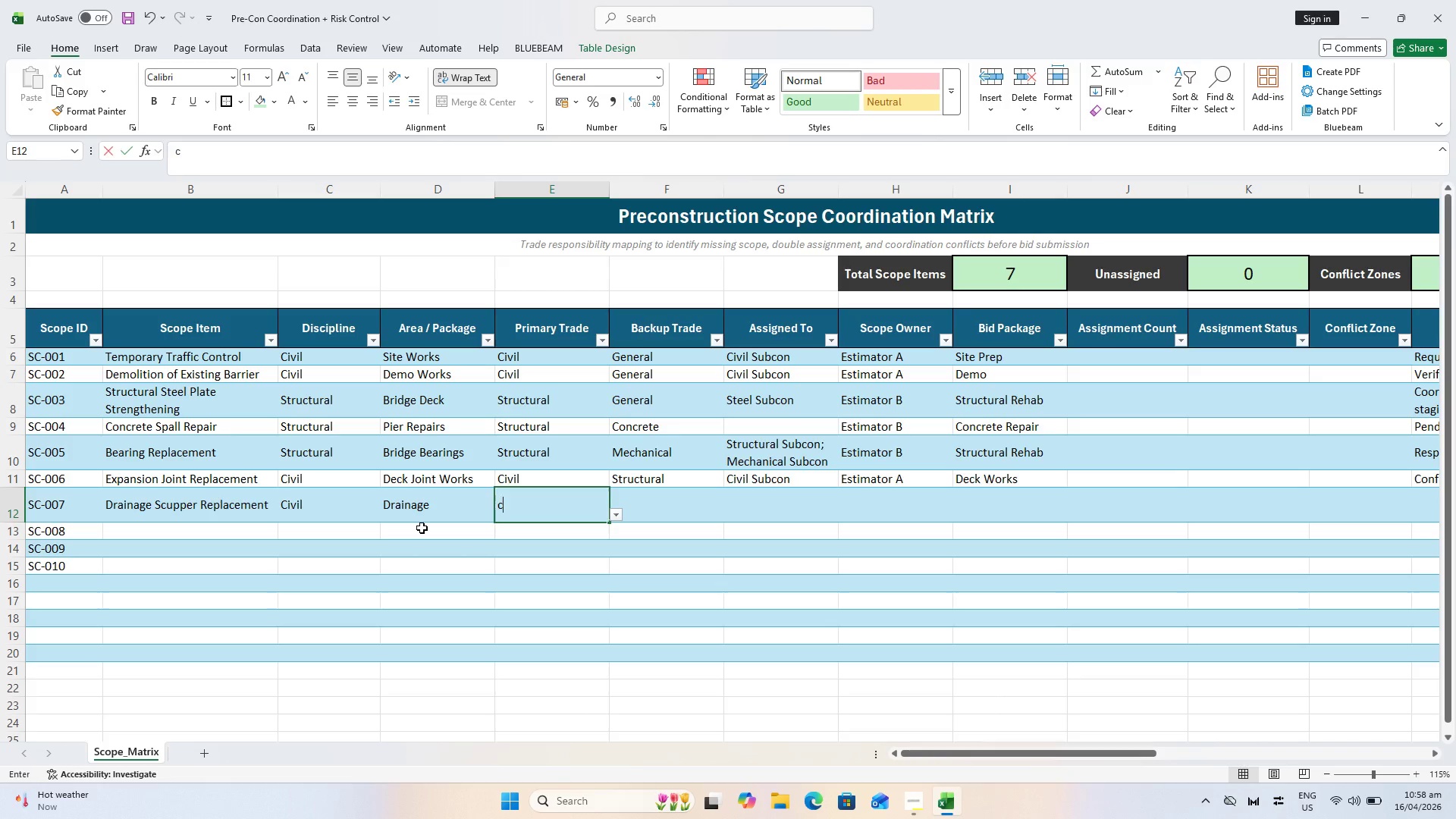 
key(C)
 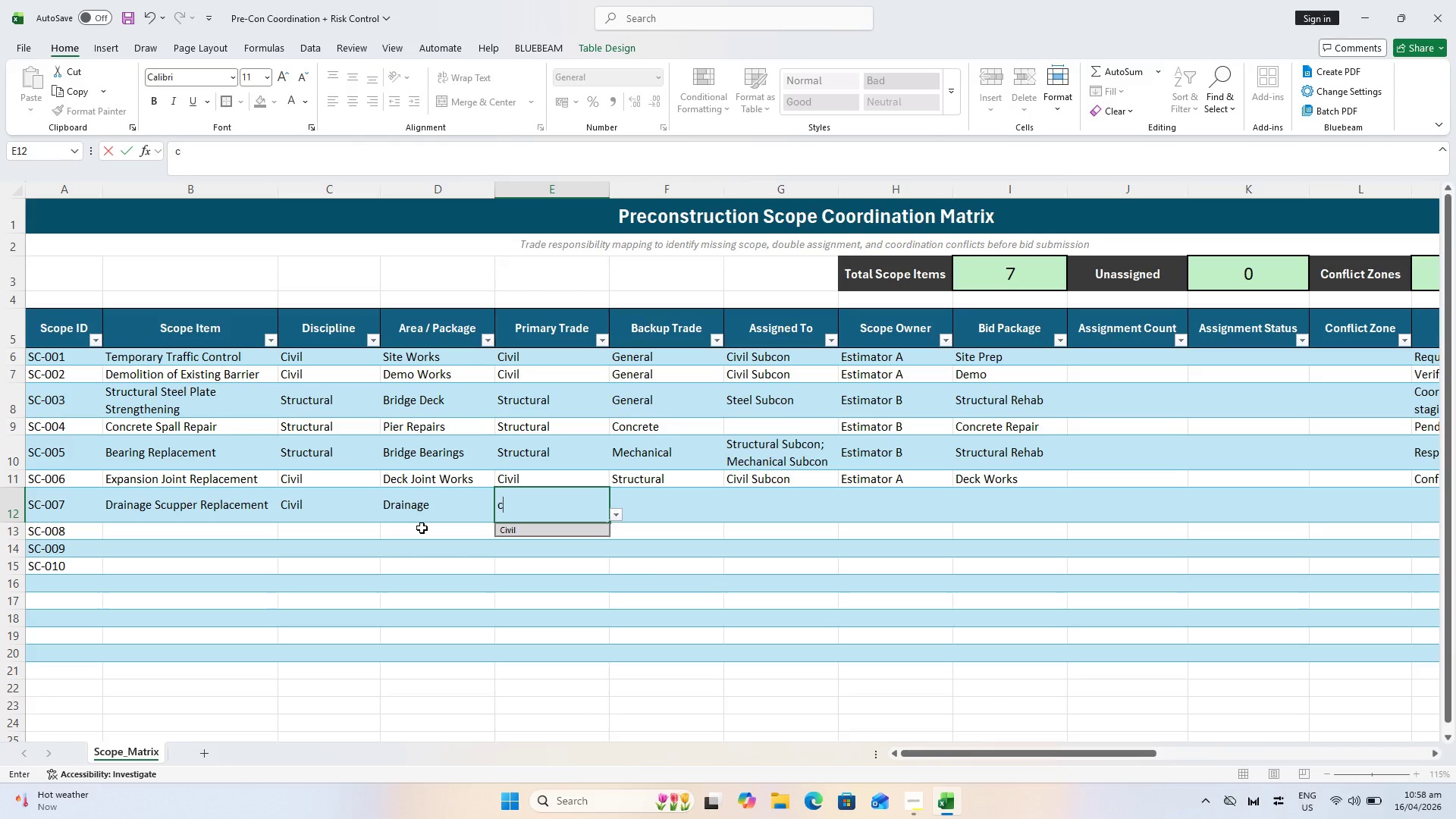 
key(ArrowRight)
 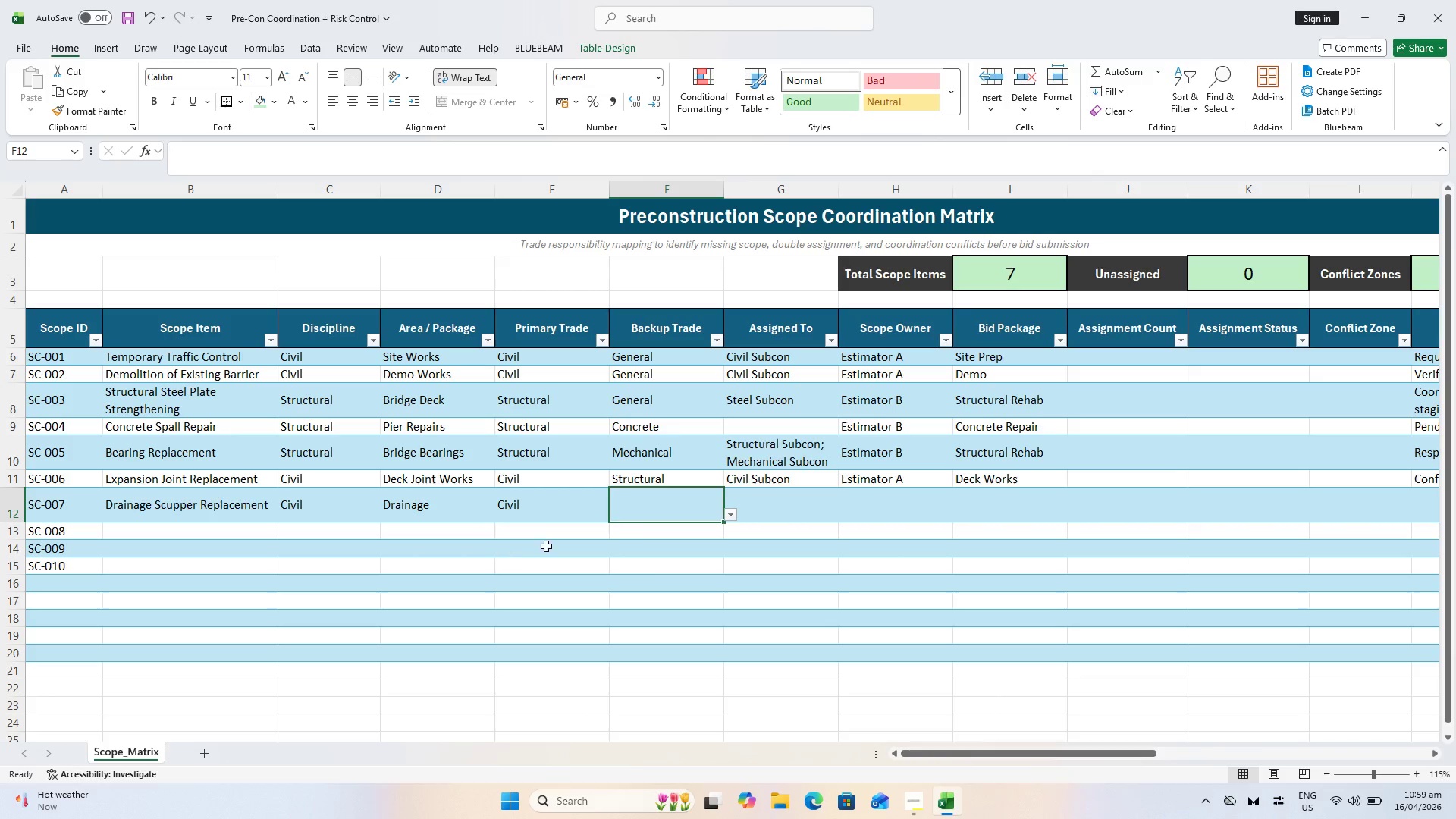 
left_click([733, 510])
 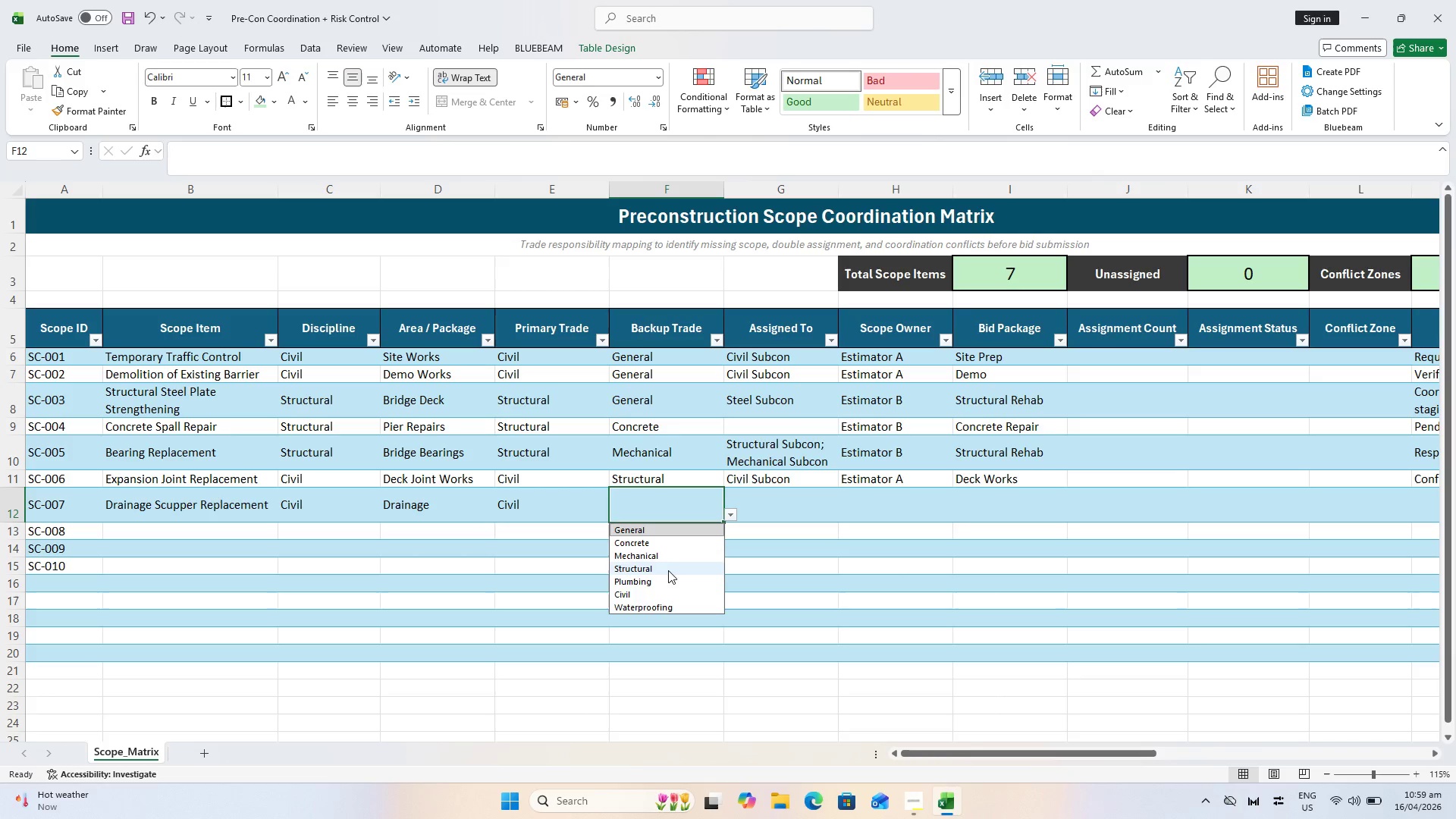 
left_click_drag(start_coordinate=[666, 573], to_coordinate=[666, 579])
 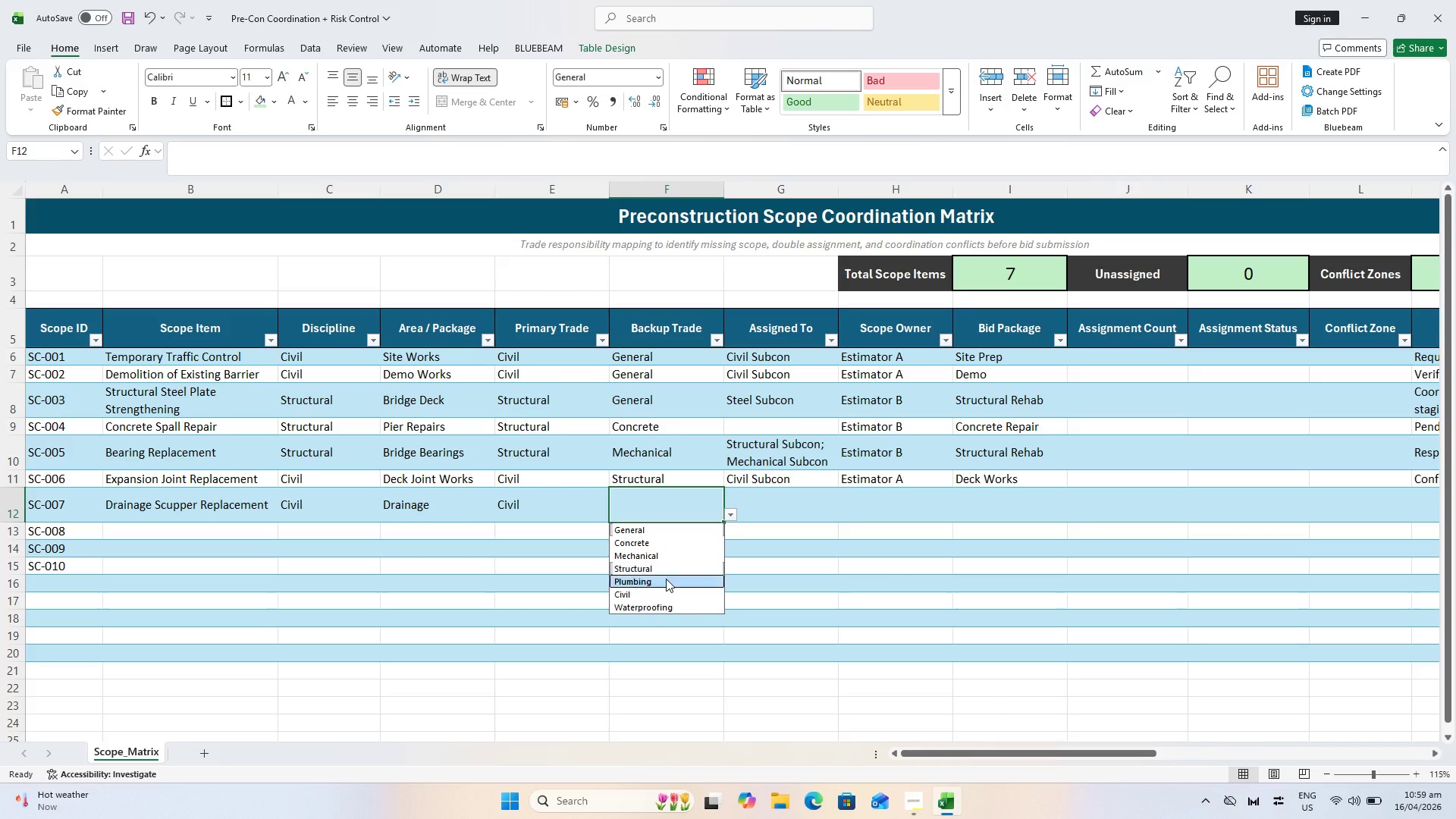 
left_click([666, 579])
 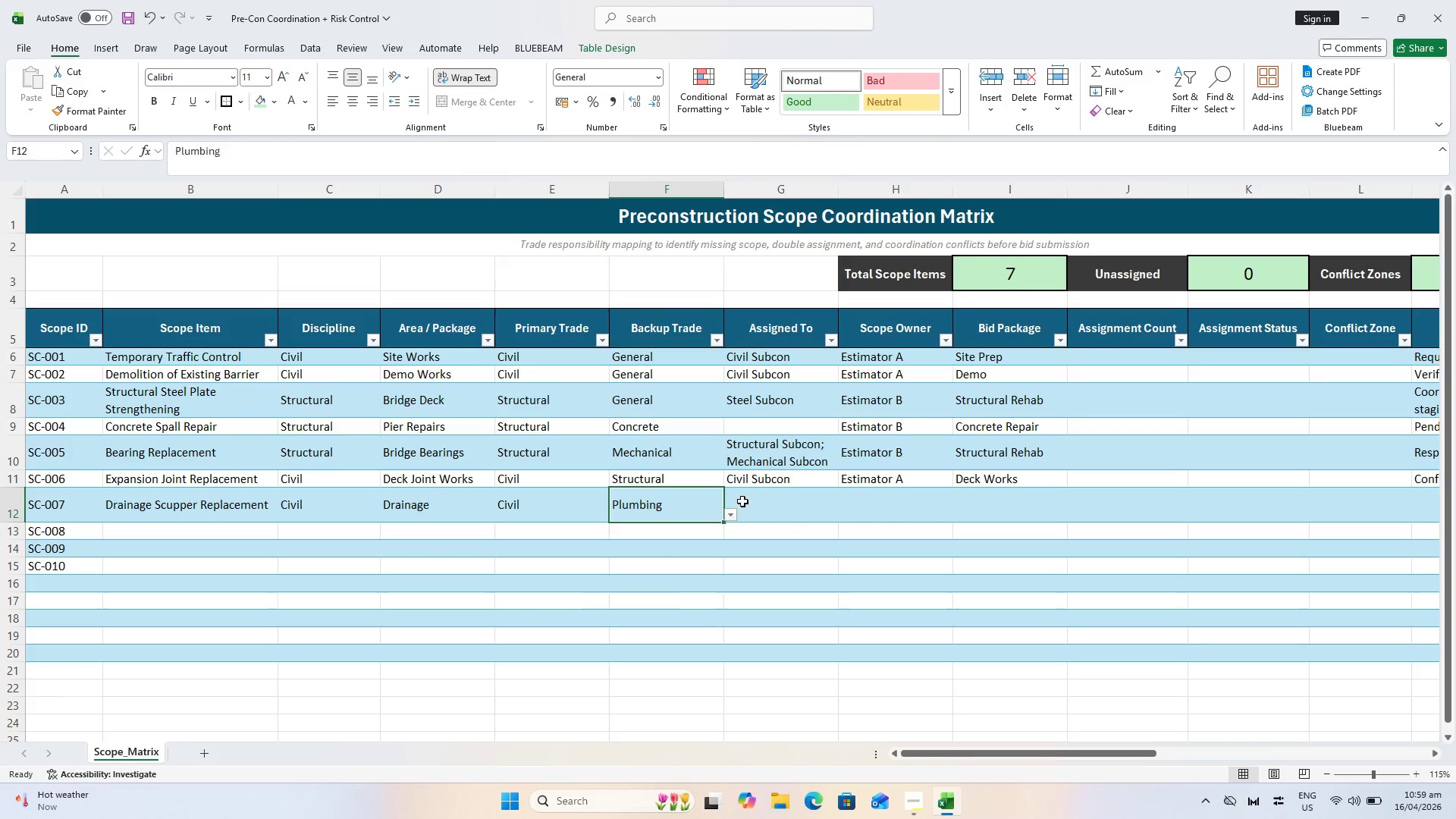 
left_click([742, 501])
 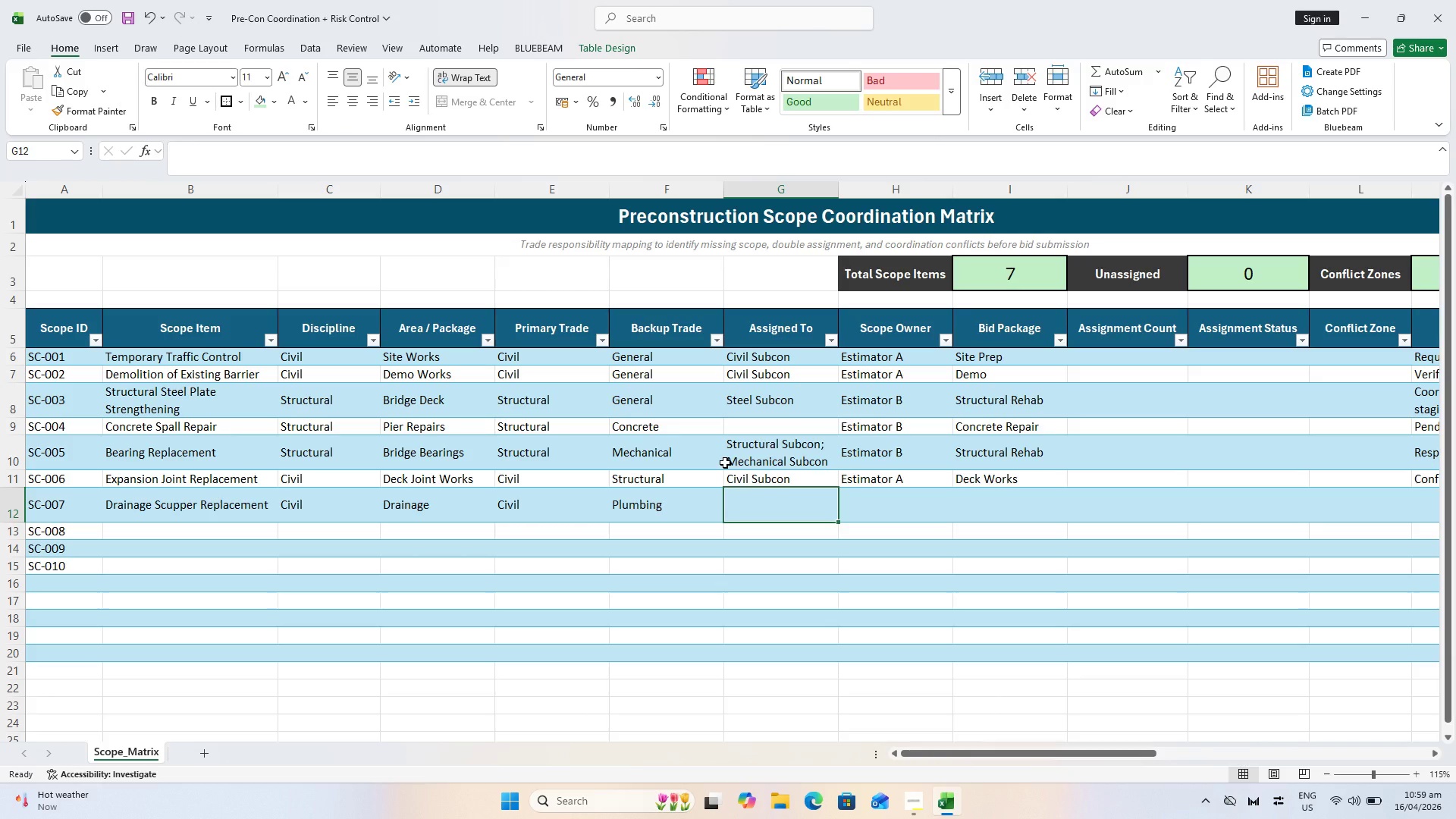 
type(Plumbing Subcon)
 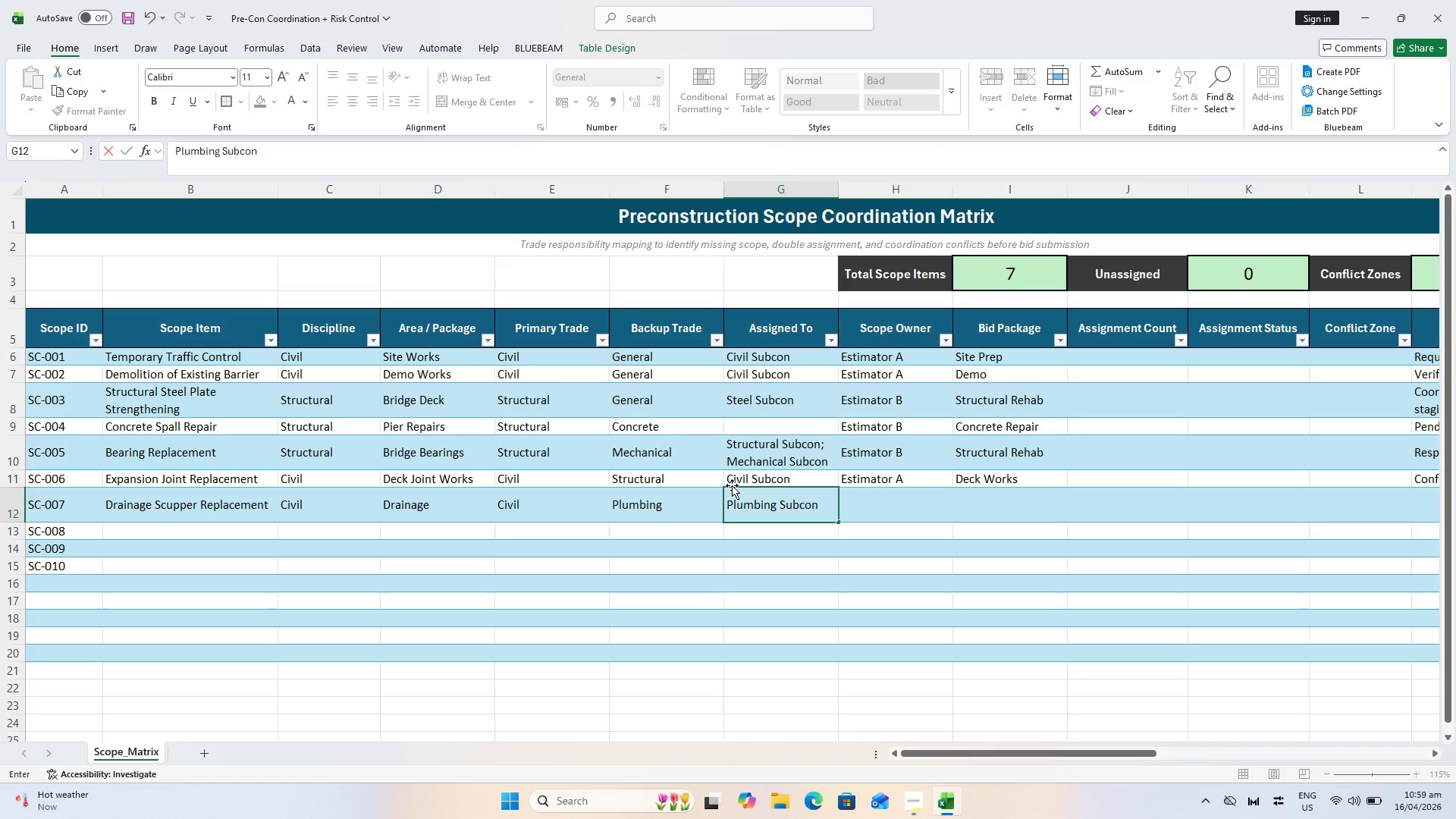 
wait(10.84)
 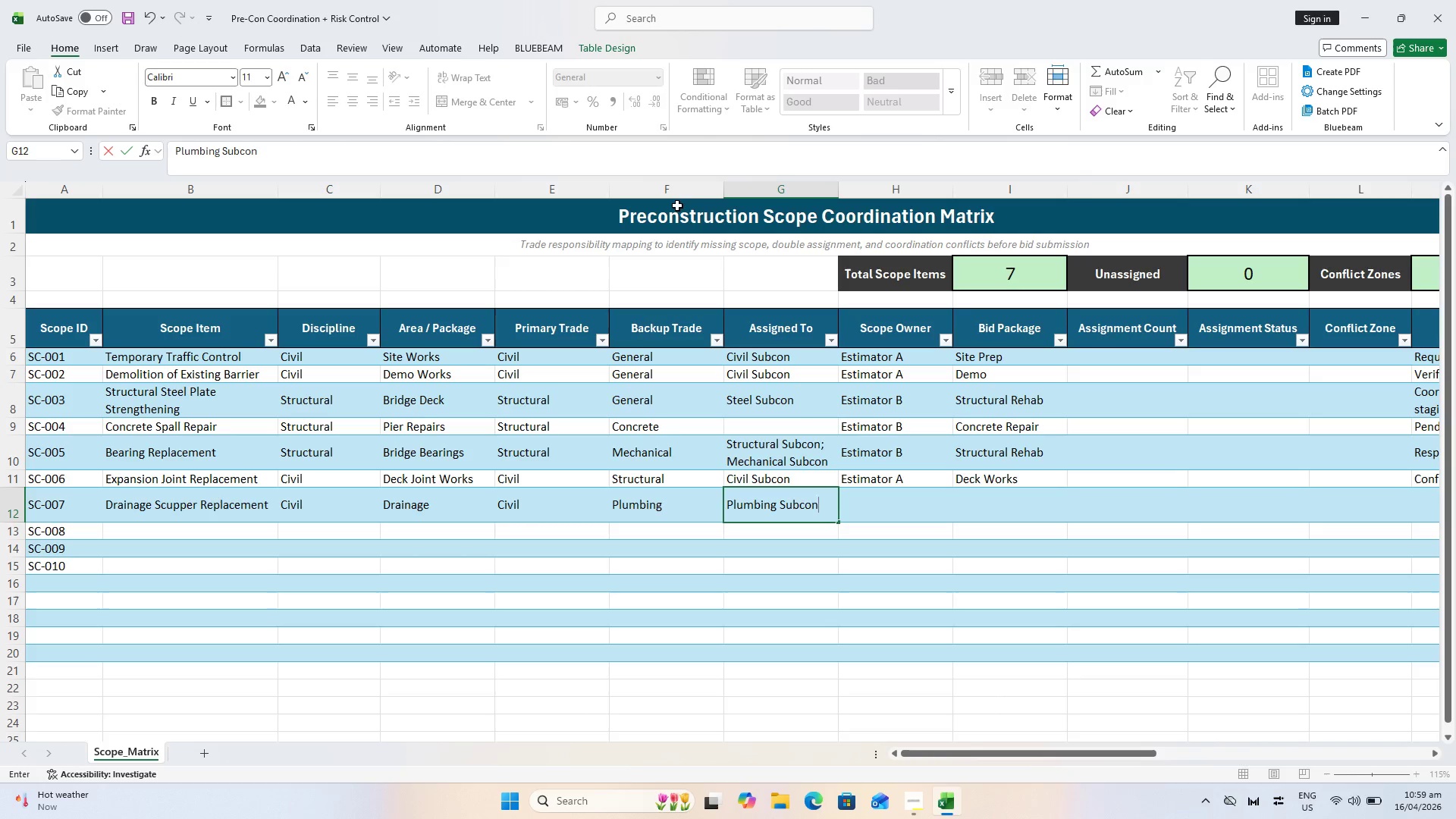 
left_click([907, 499])
 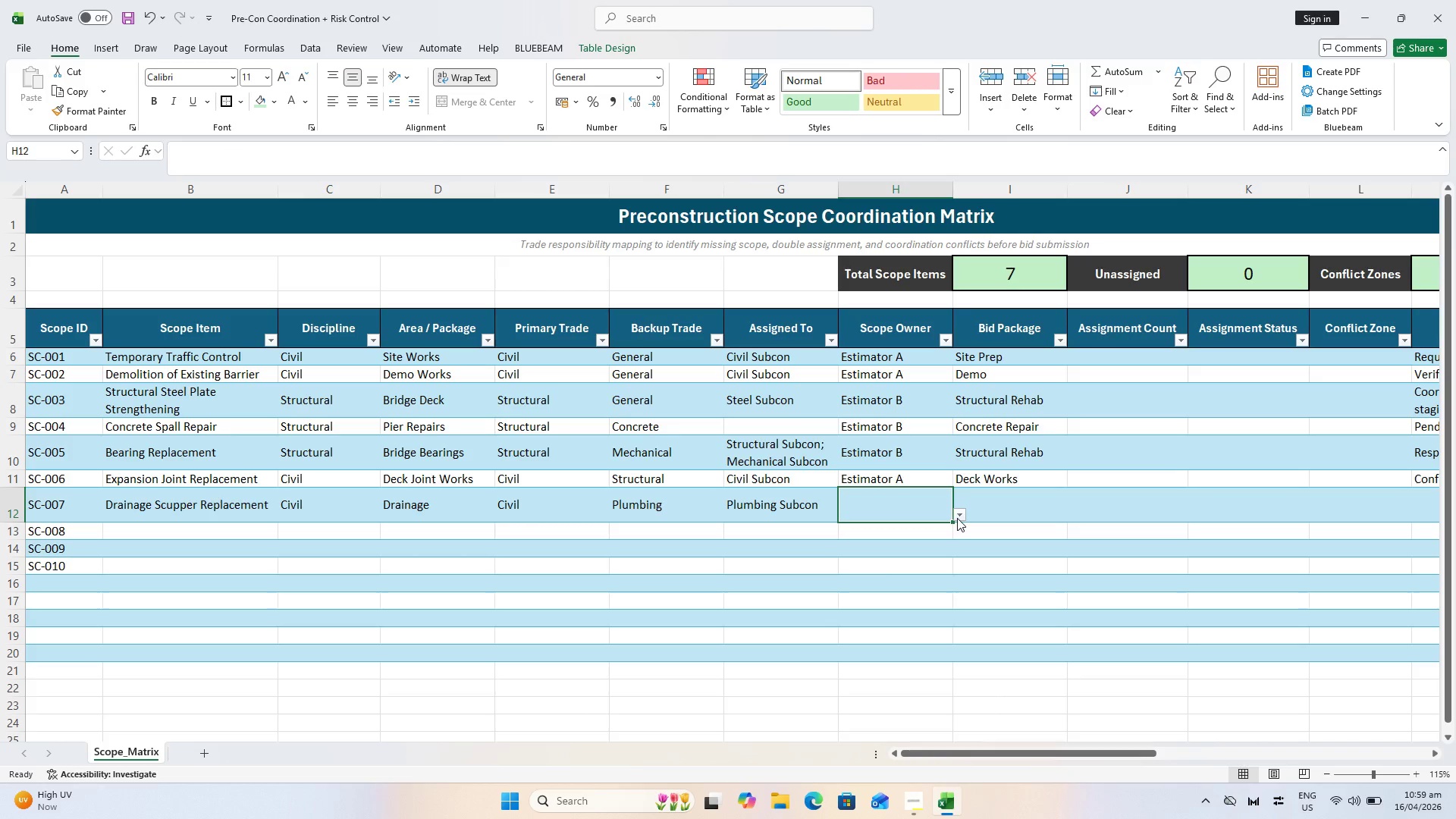 
left_click_drag(start_coordinate=[897, 537], to_coordinate=[897, 529])
 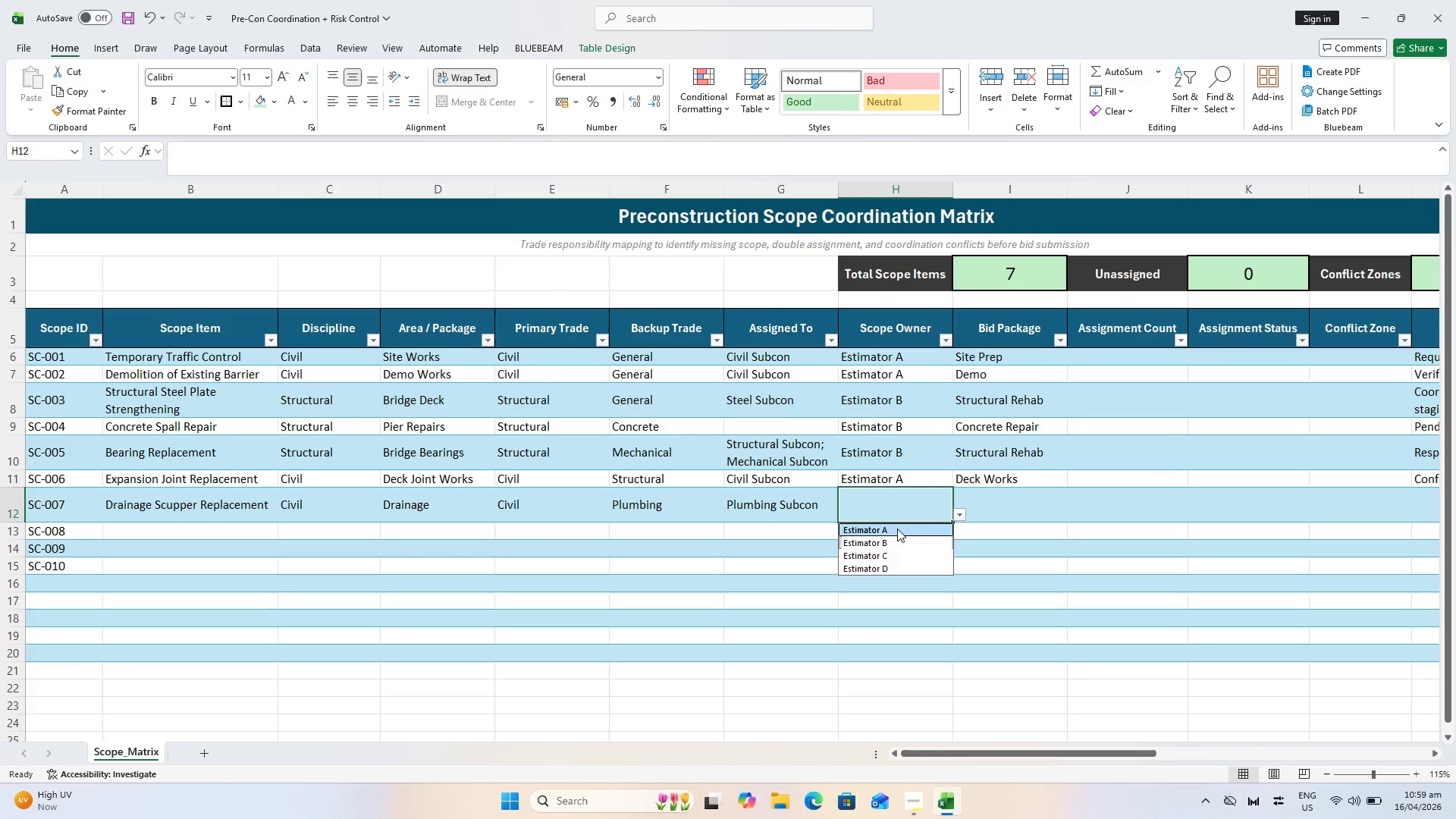 
left_click([897, 529])
 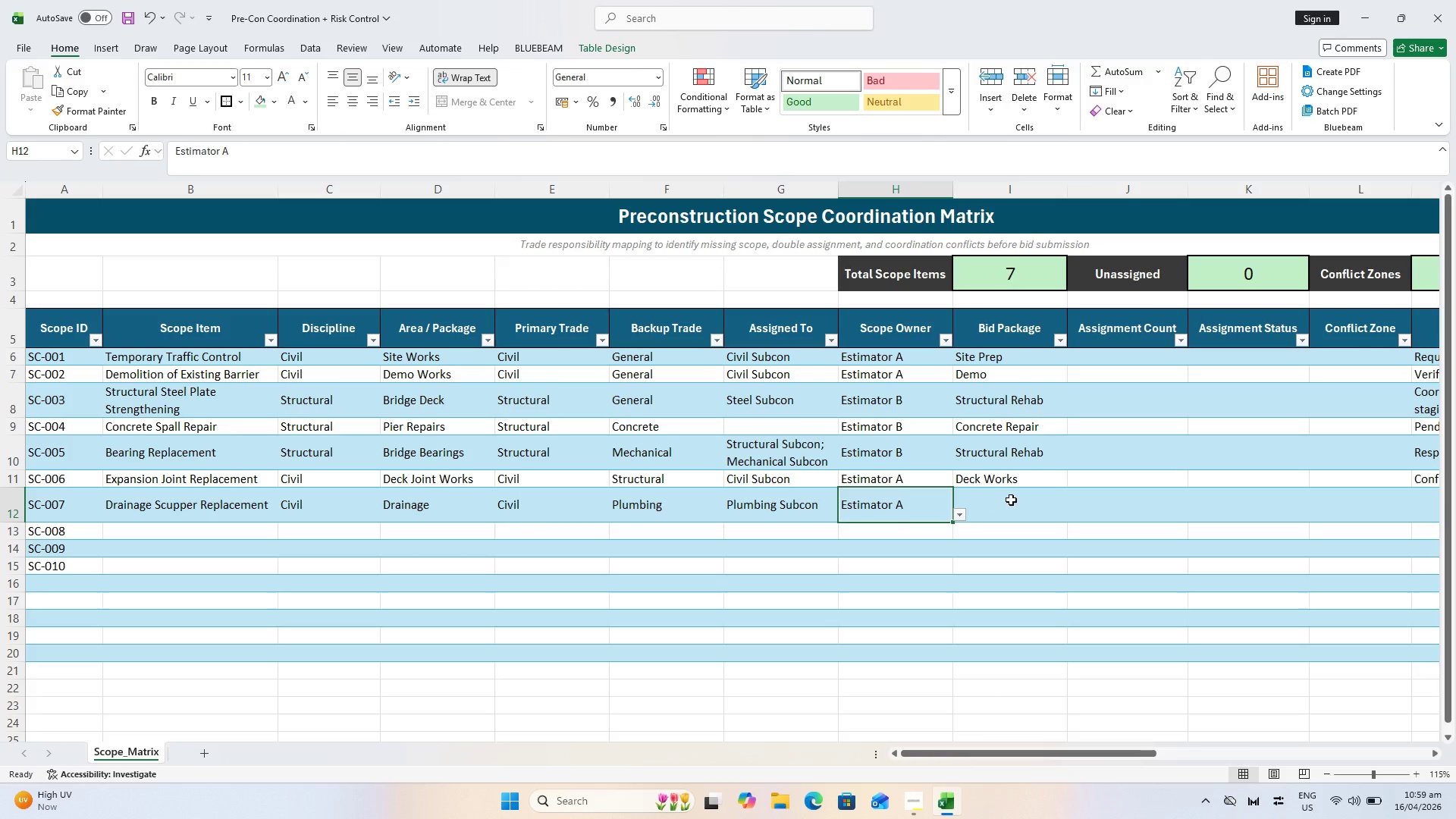 
left_click([1011, 499])
 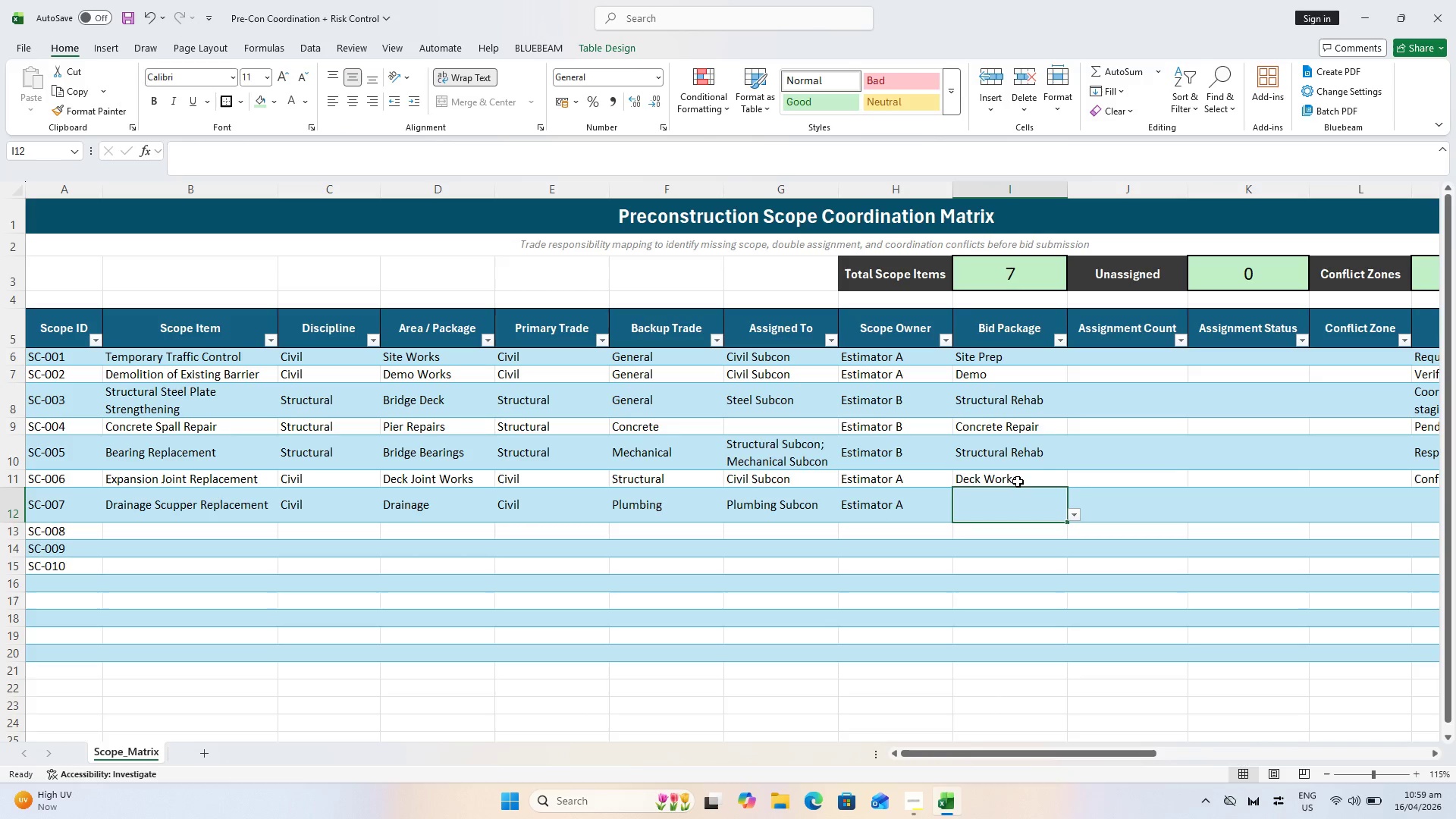 
wait(5.25)
 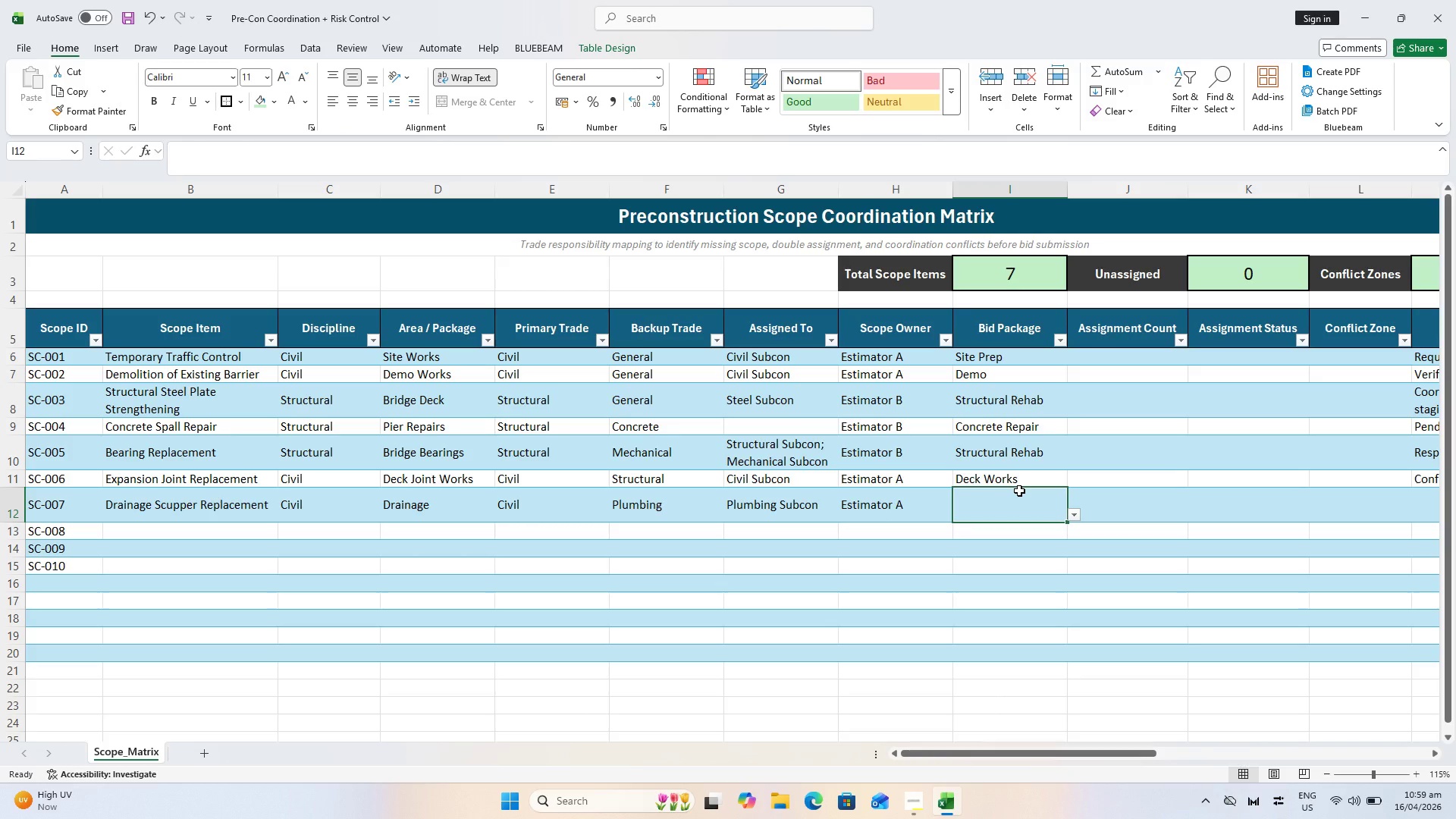 
left_click([1075, 513])
 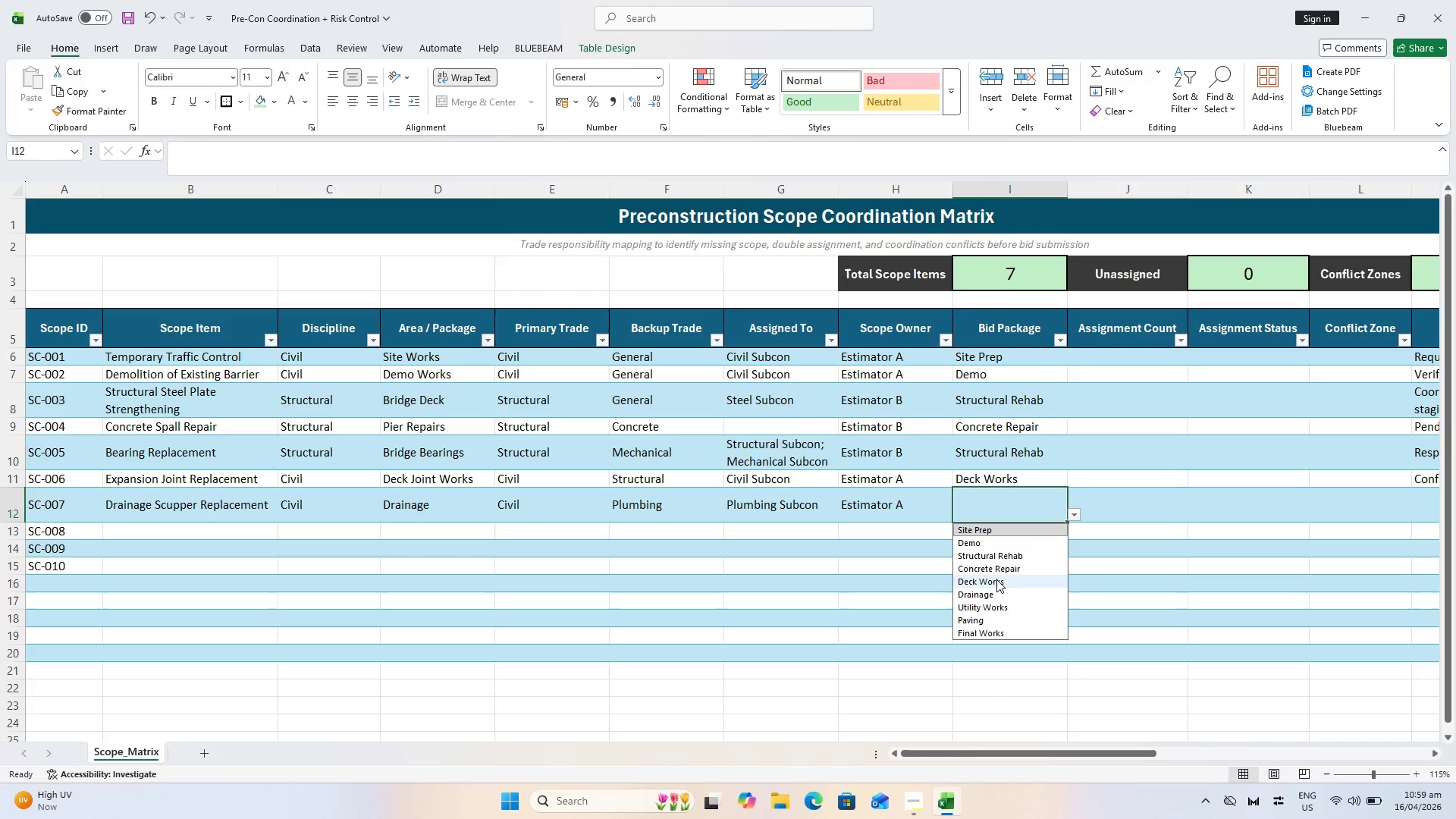 
left_click([993, 594])
 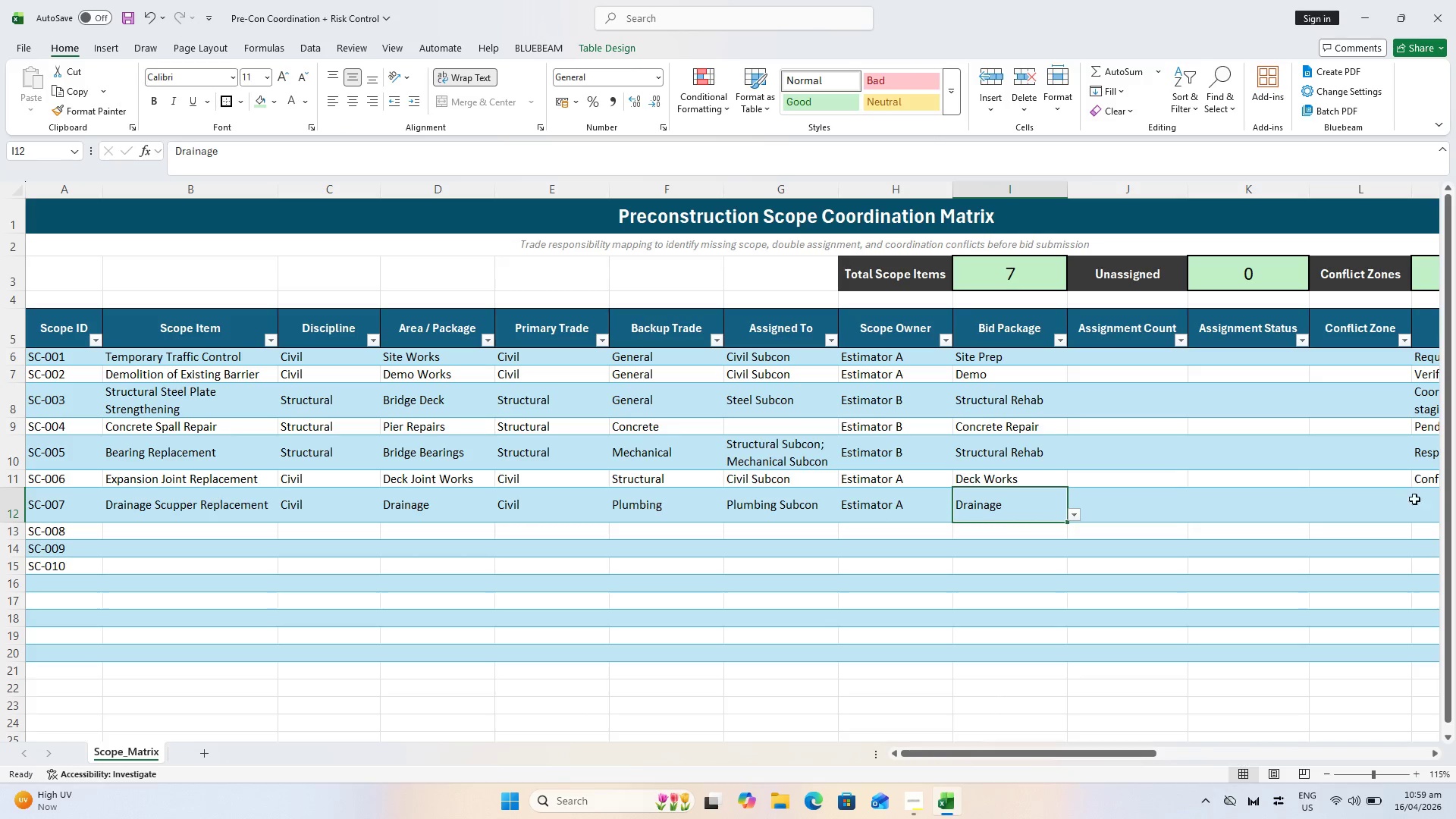 
left_click([1426, 504])
 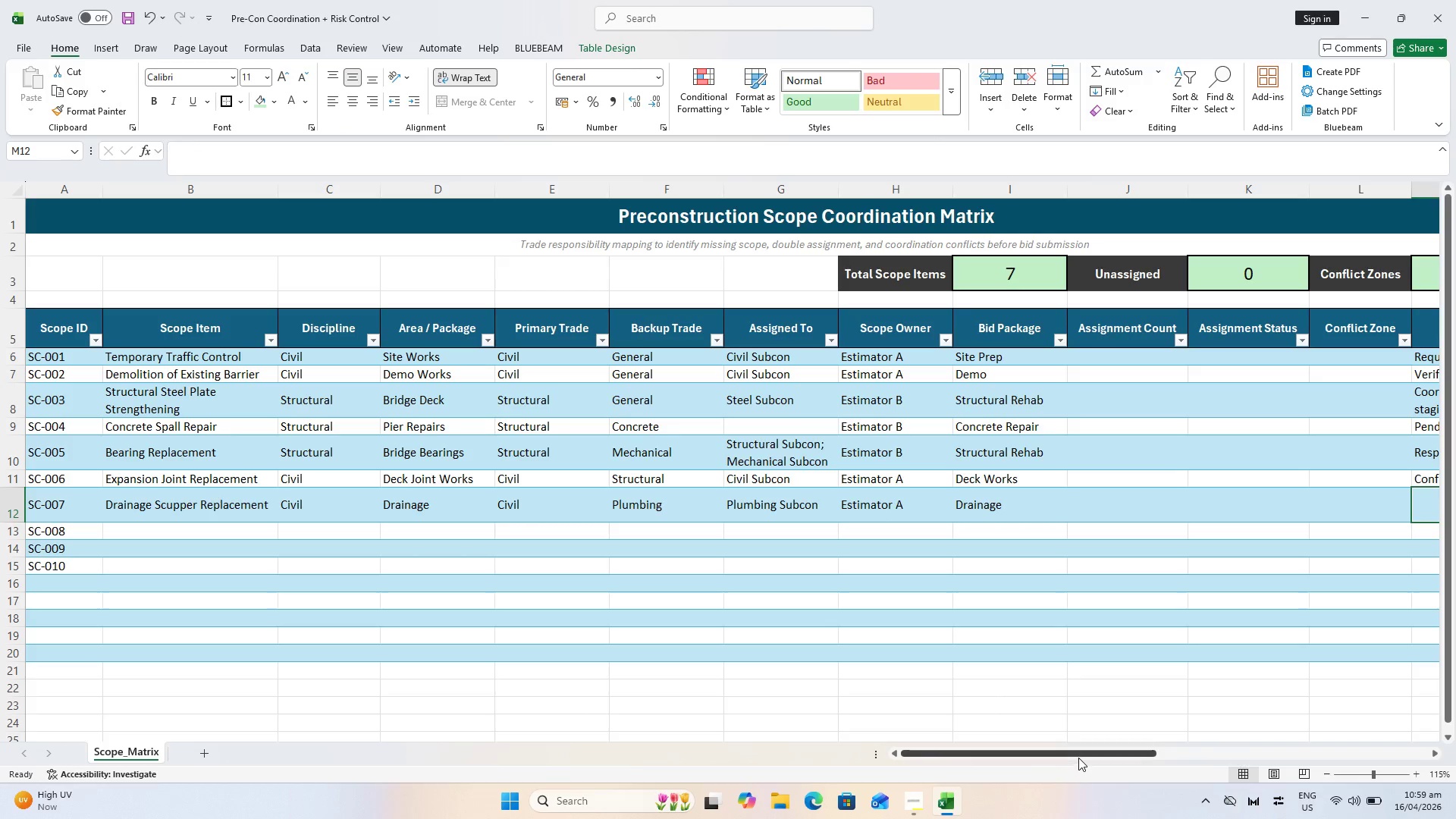 
left_click_drag(start_coordinate=[1079, 751], to_coordinate=[1131, 746])
 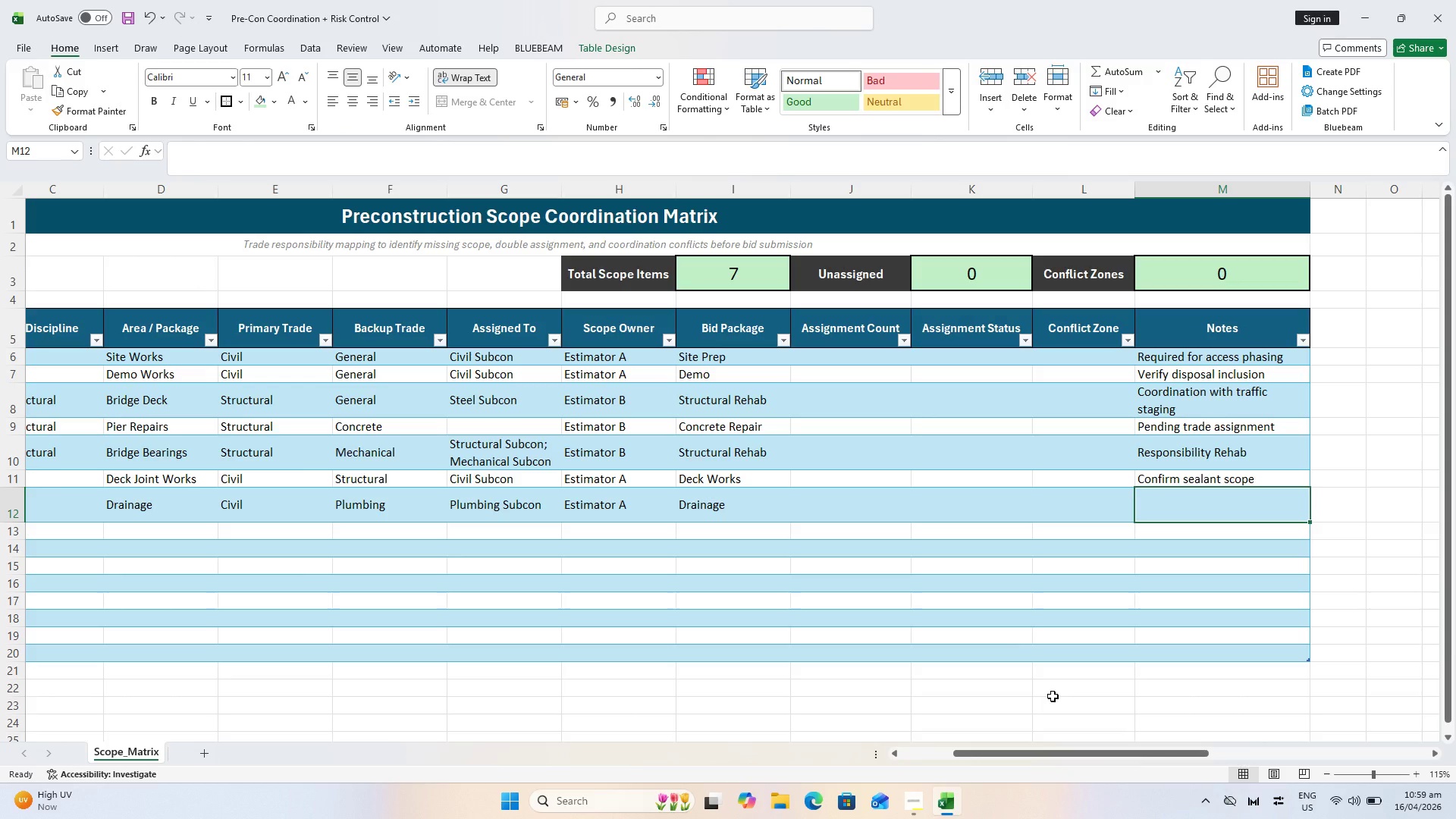 
type(May overlap with civil package)
 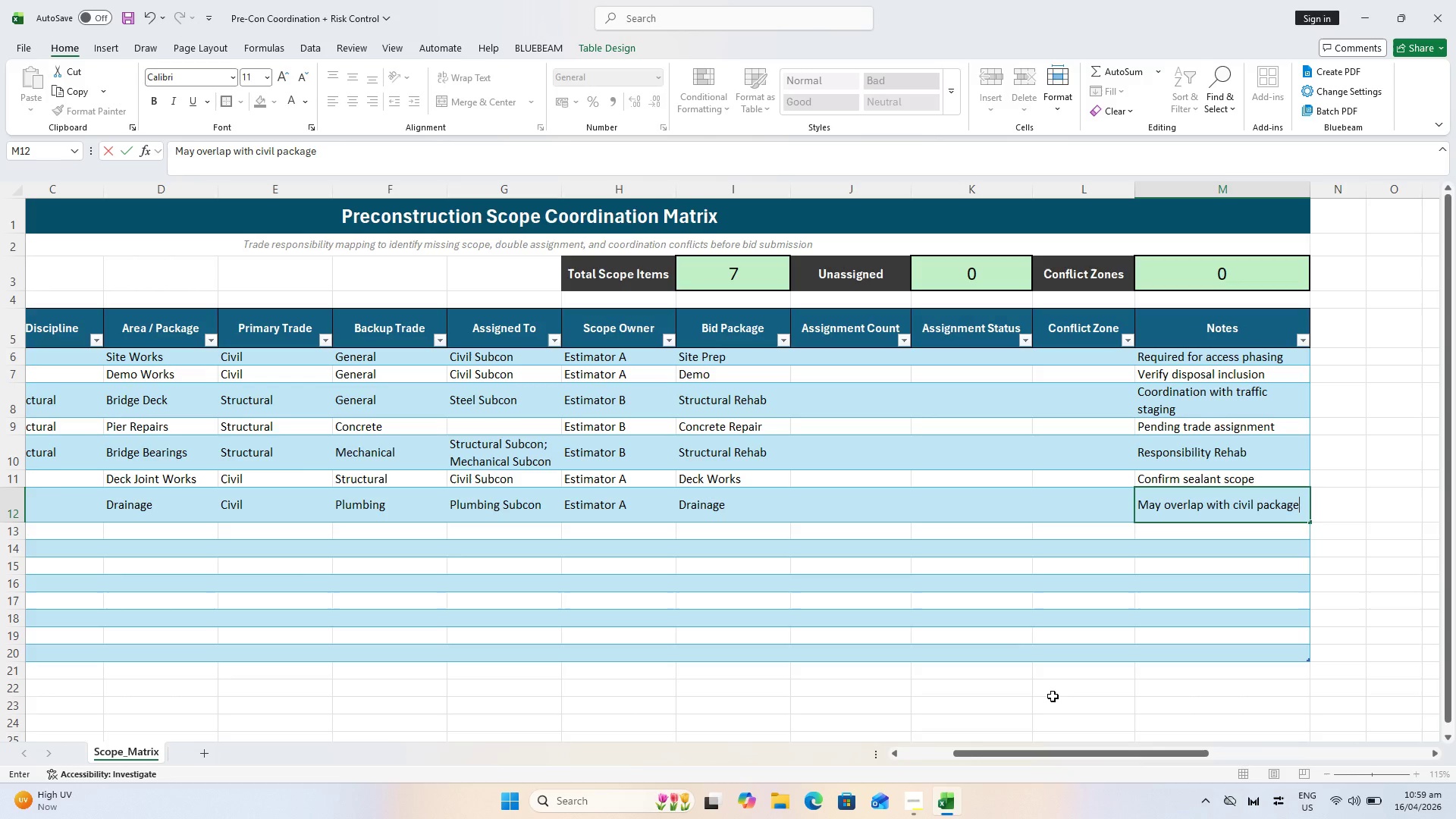 
key(Enter)
 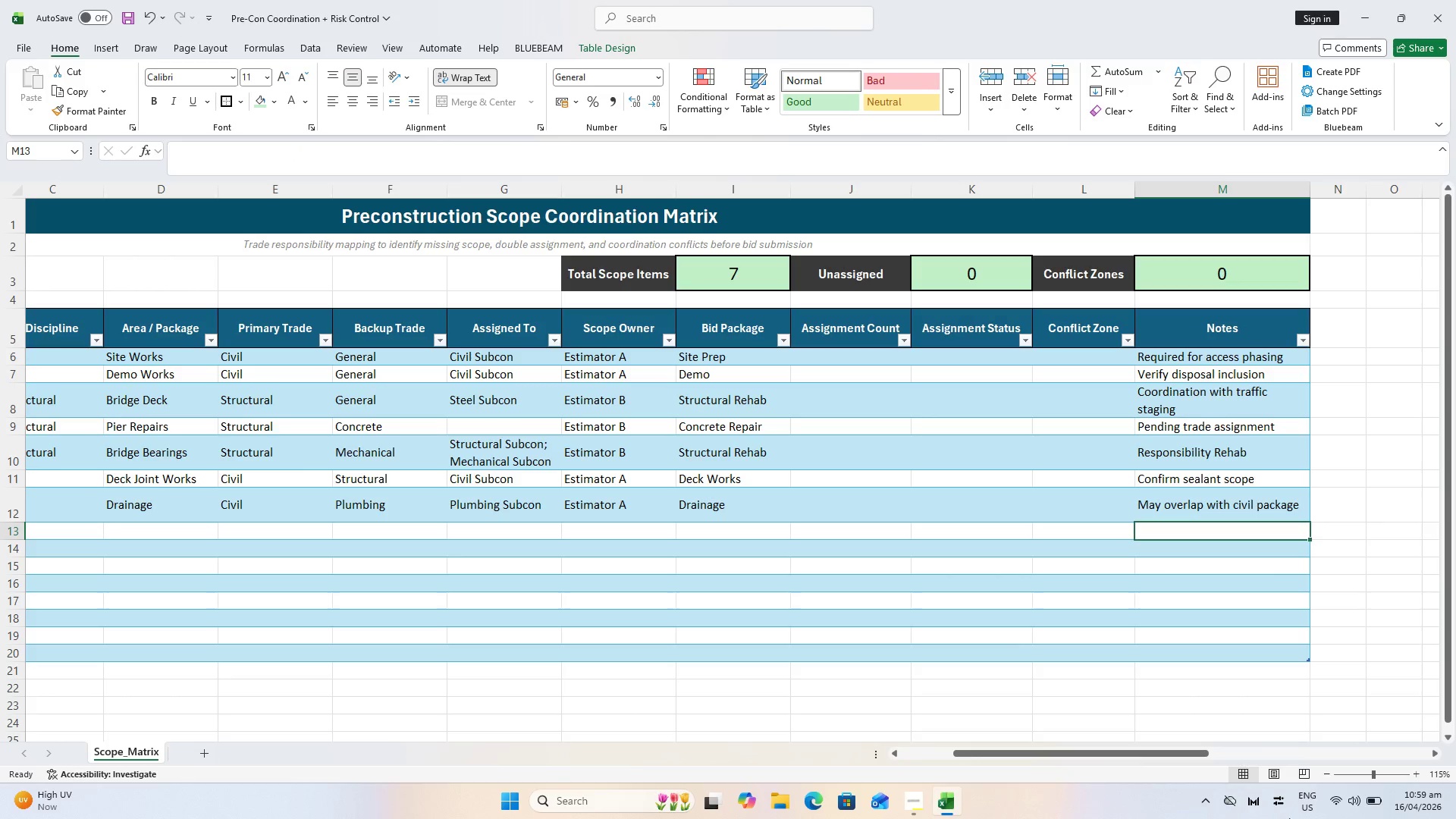 
left_click_drag(start_coordinate=[1177, 750], to_coordinate=[1006, 769])
 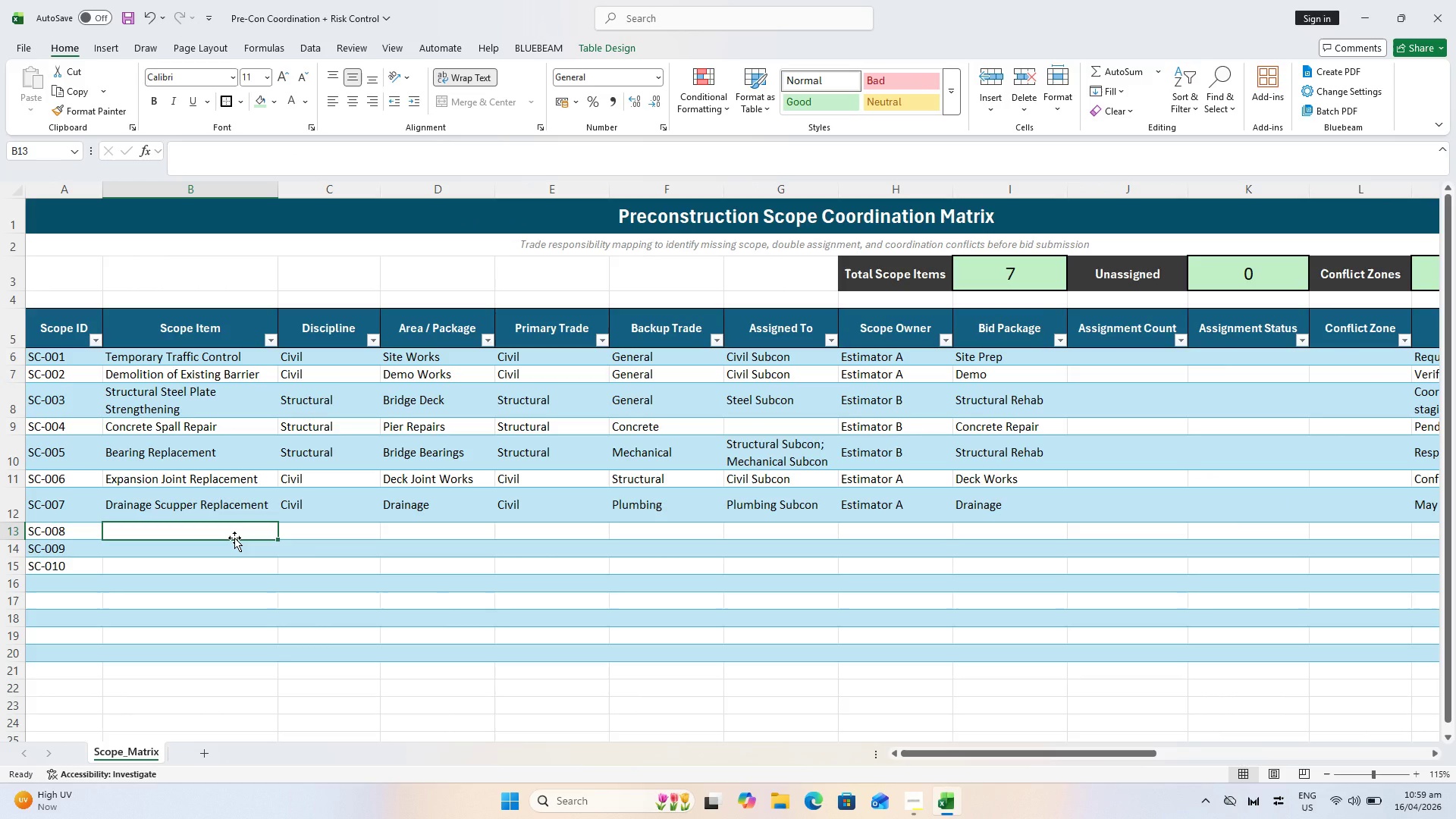 
wait(5.3)
 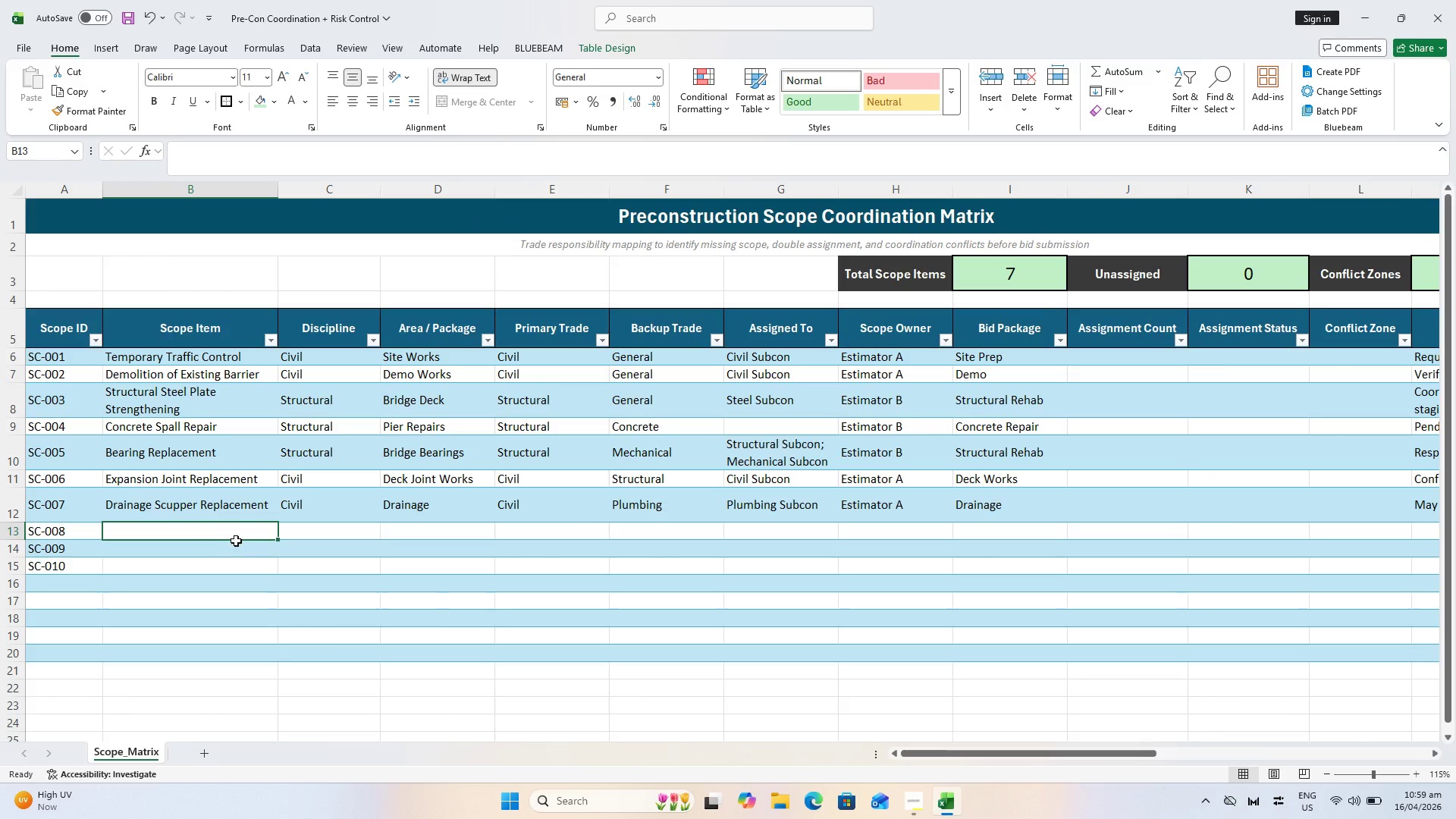 
type(Lightoing)
key(Backspace)
key(Backspace)
key(Backspace)
type(ng Conduit Relocation)
 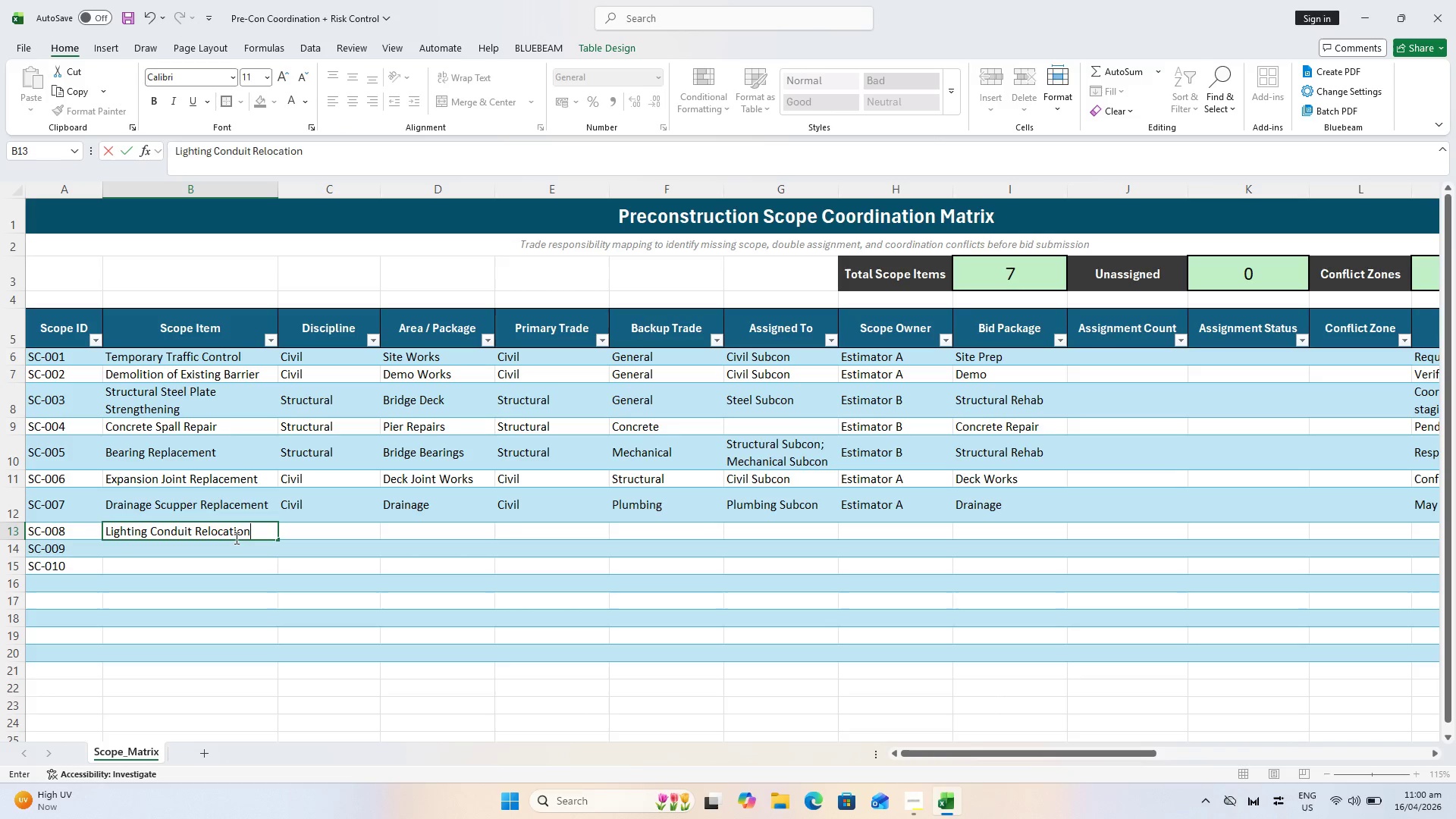 
wait(6.02)
 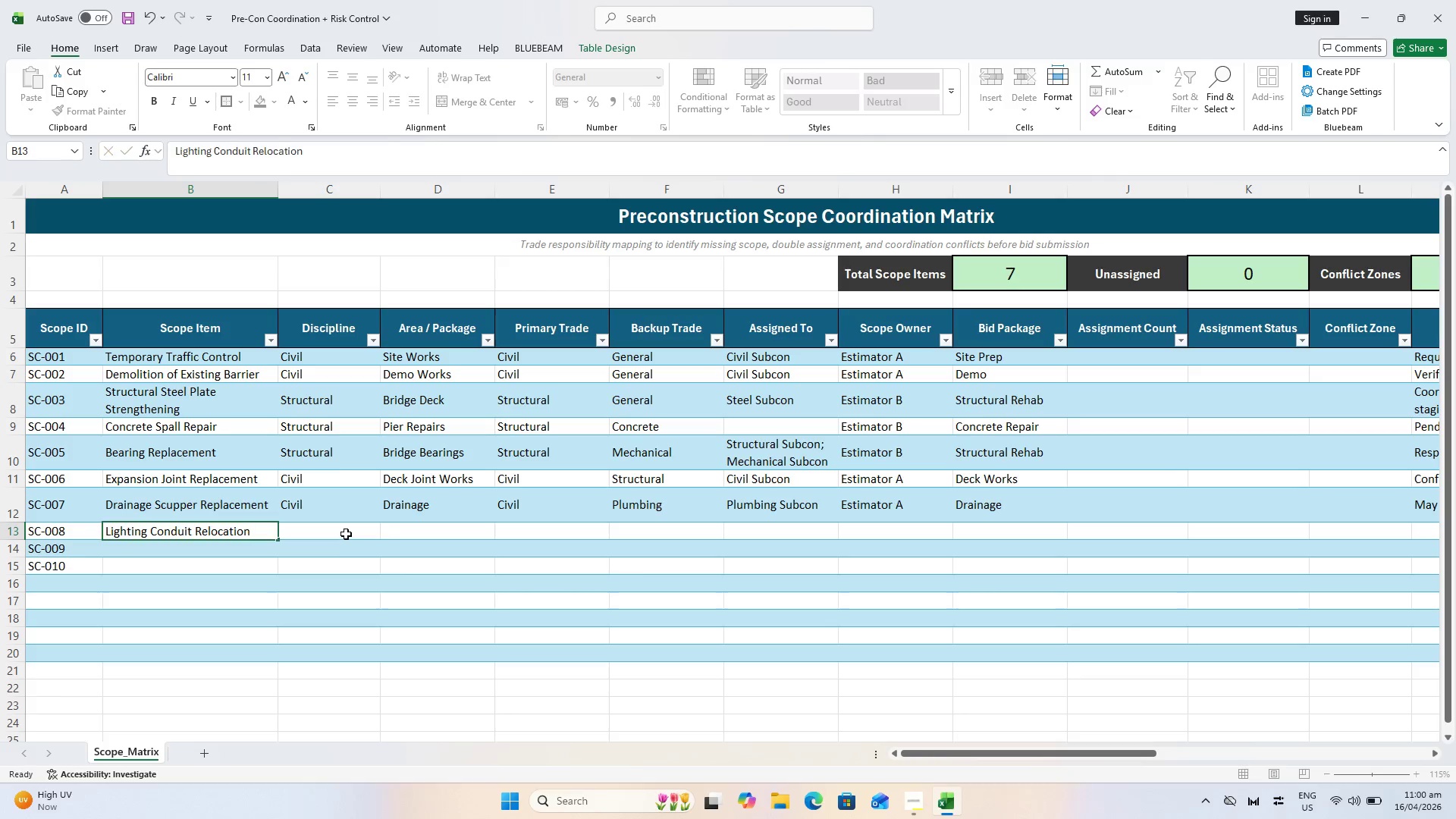 
left_click([344, 534])
 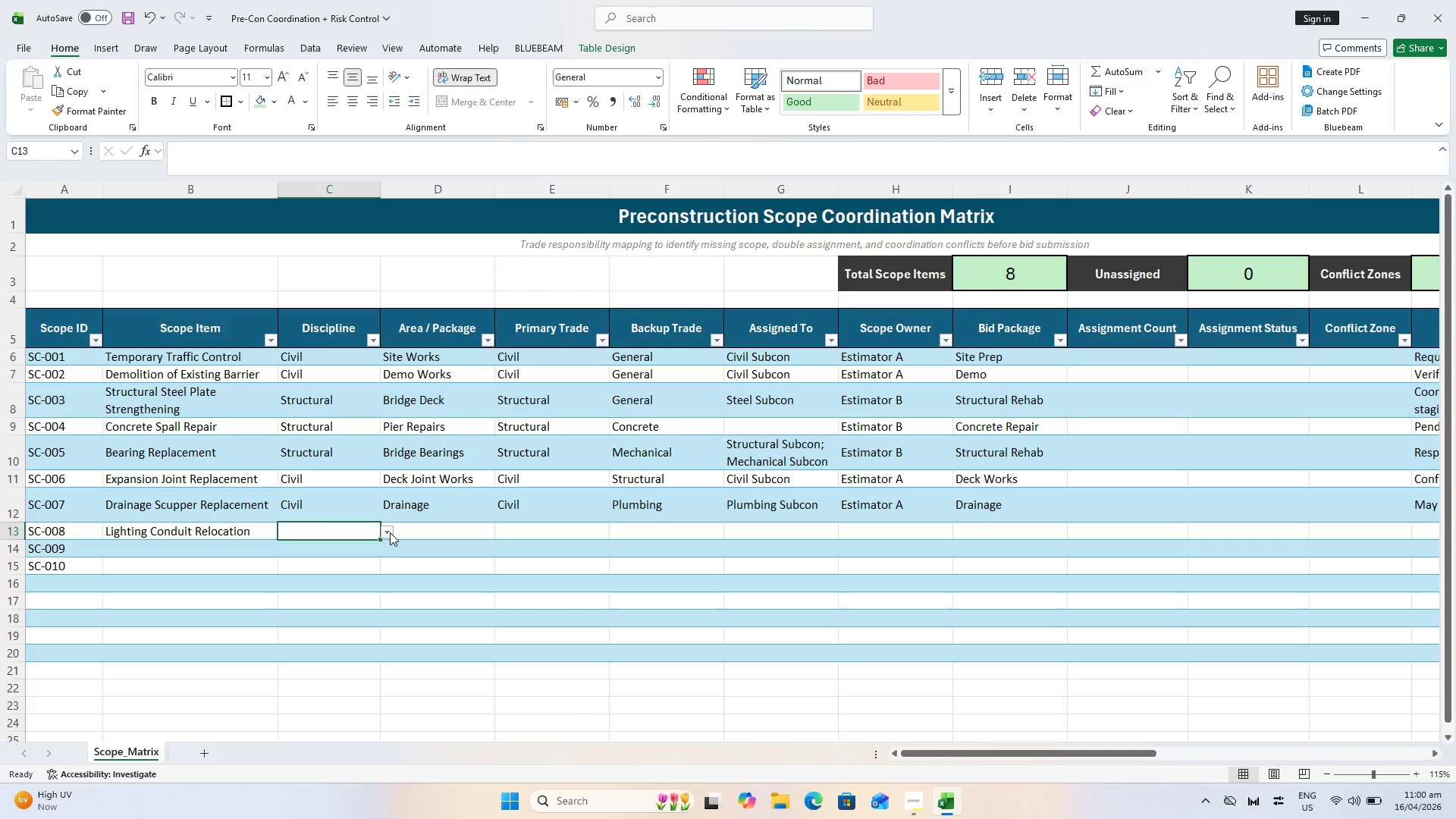 
left_click([390, 532])
 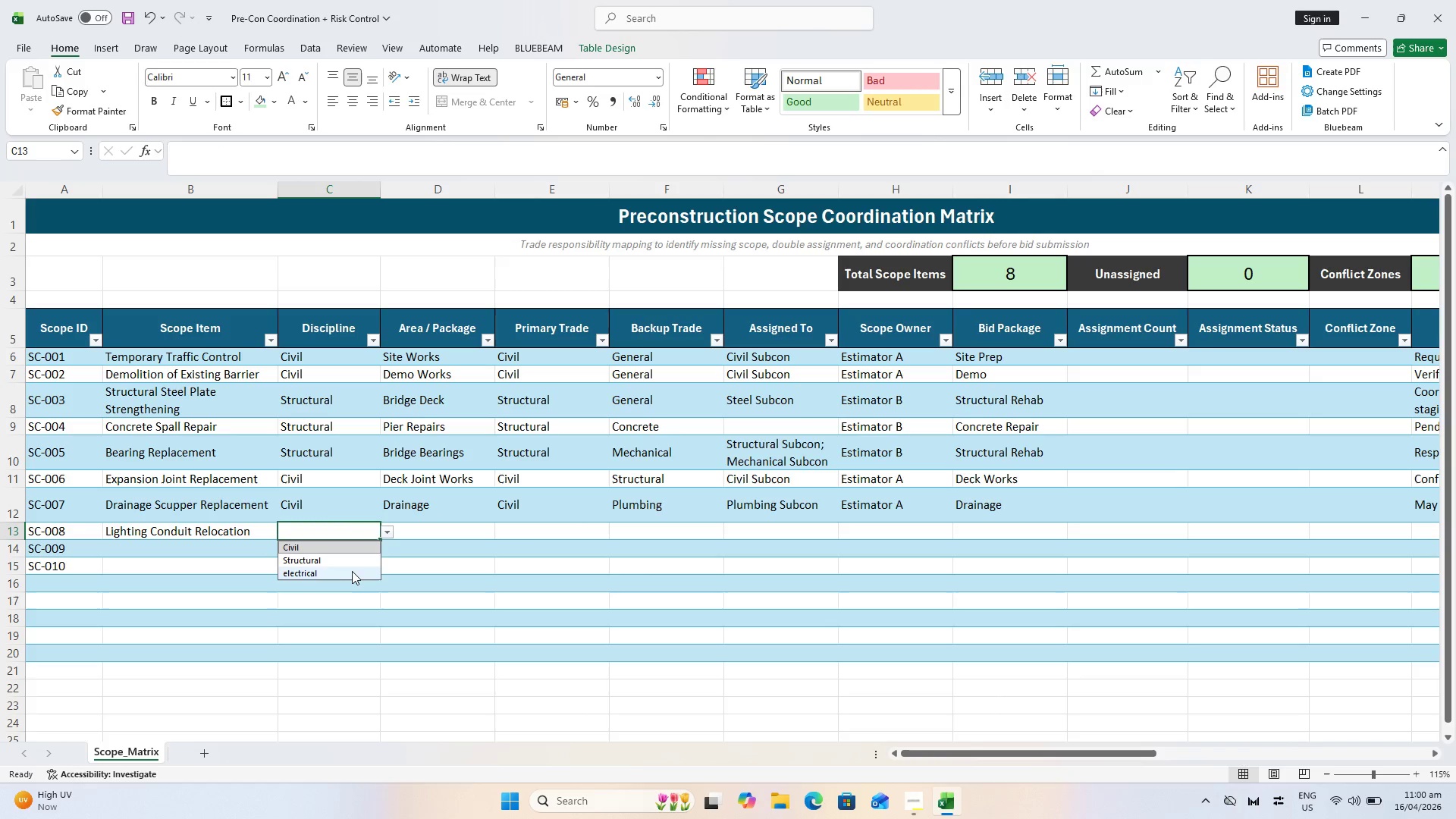 
left_click([352, 571])
 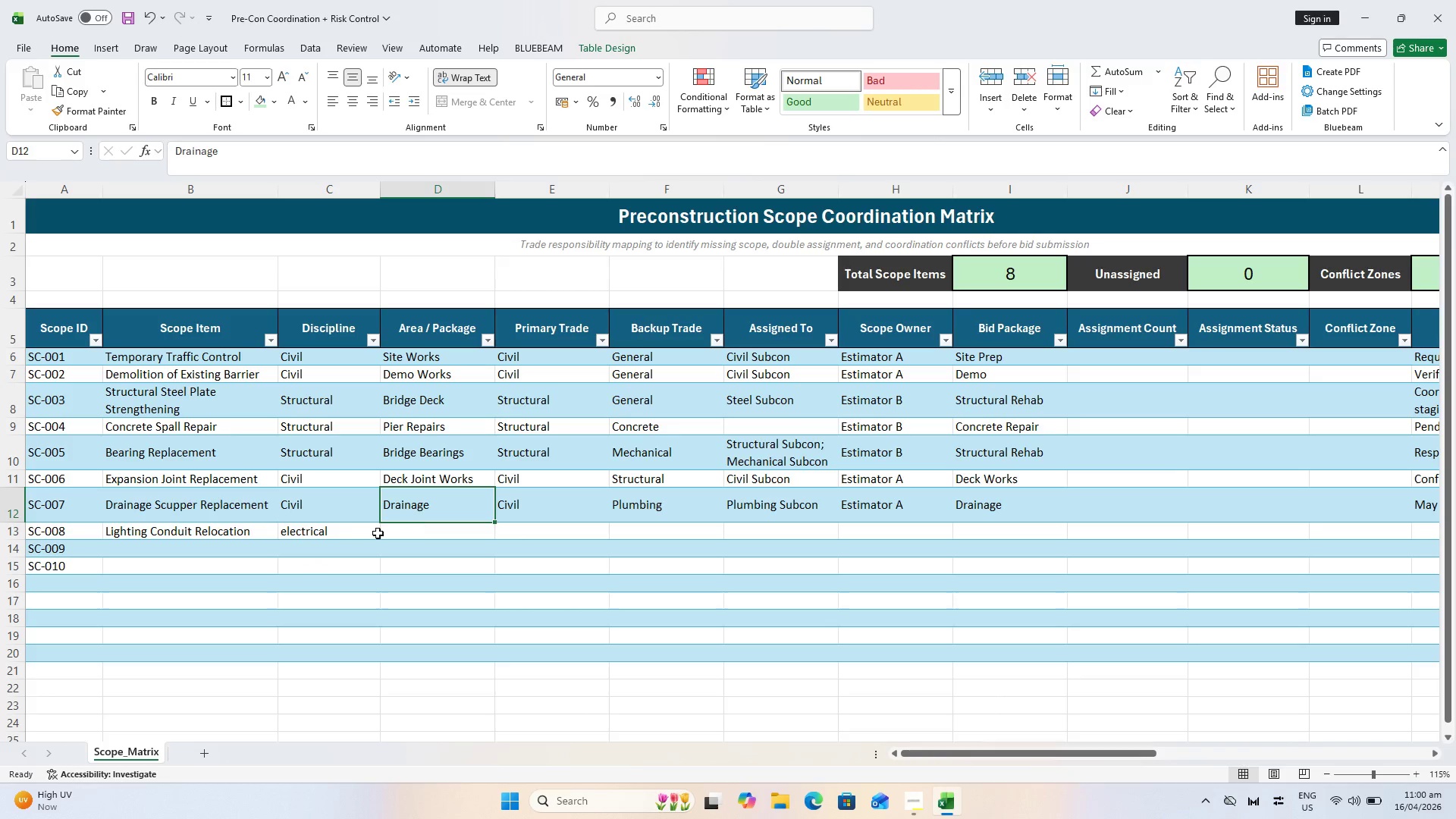 
left_click([332, 537])
 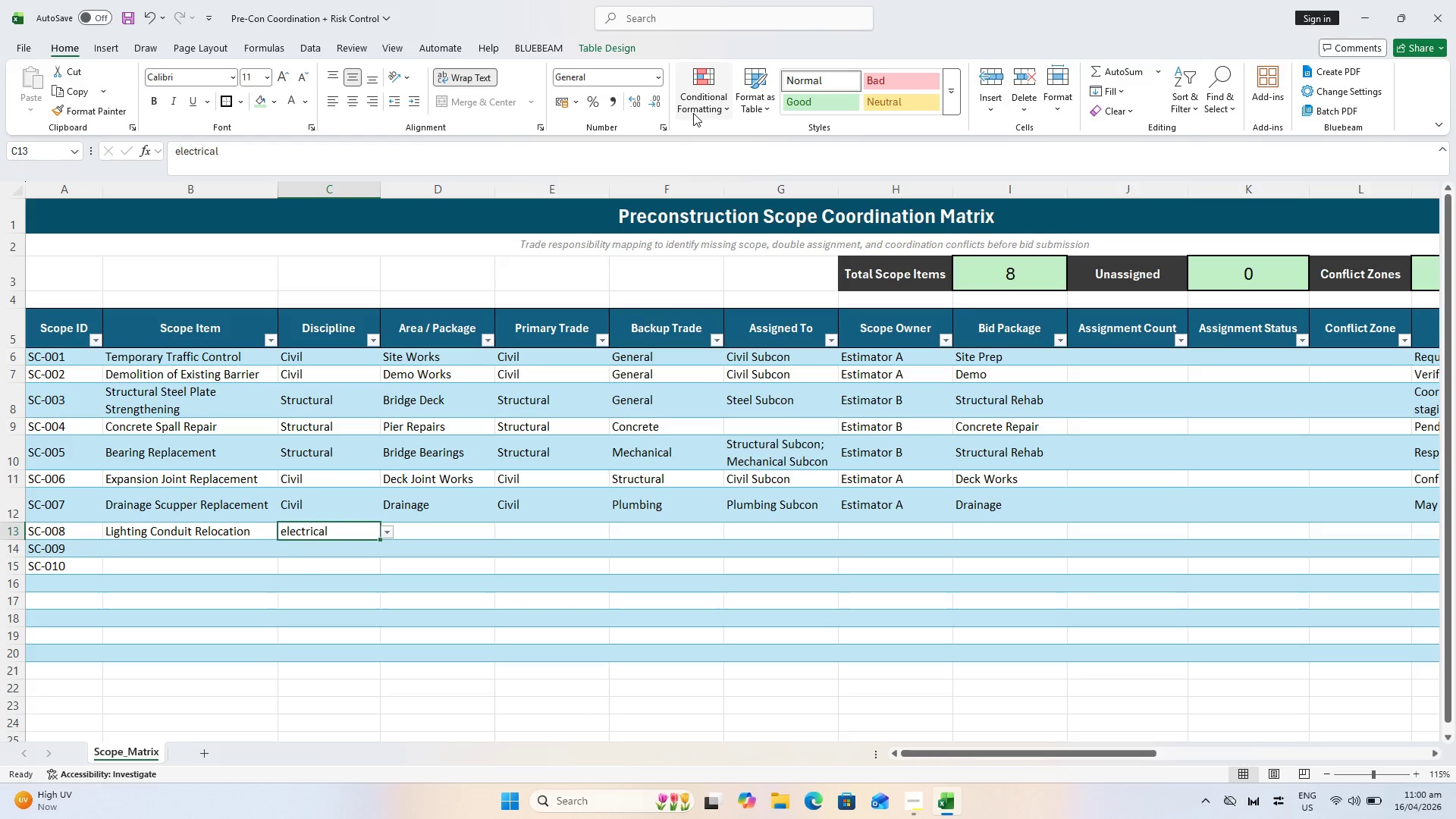 
left_click_drag(start_coordinate=[301, 53], to_coordinate=[306, 53])
 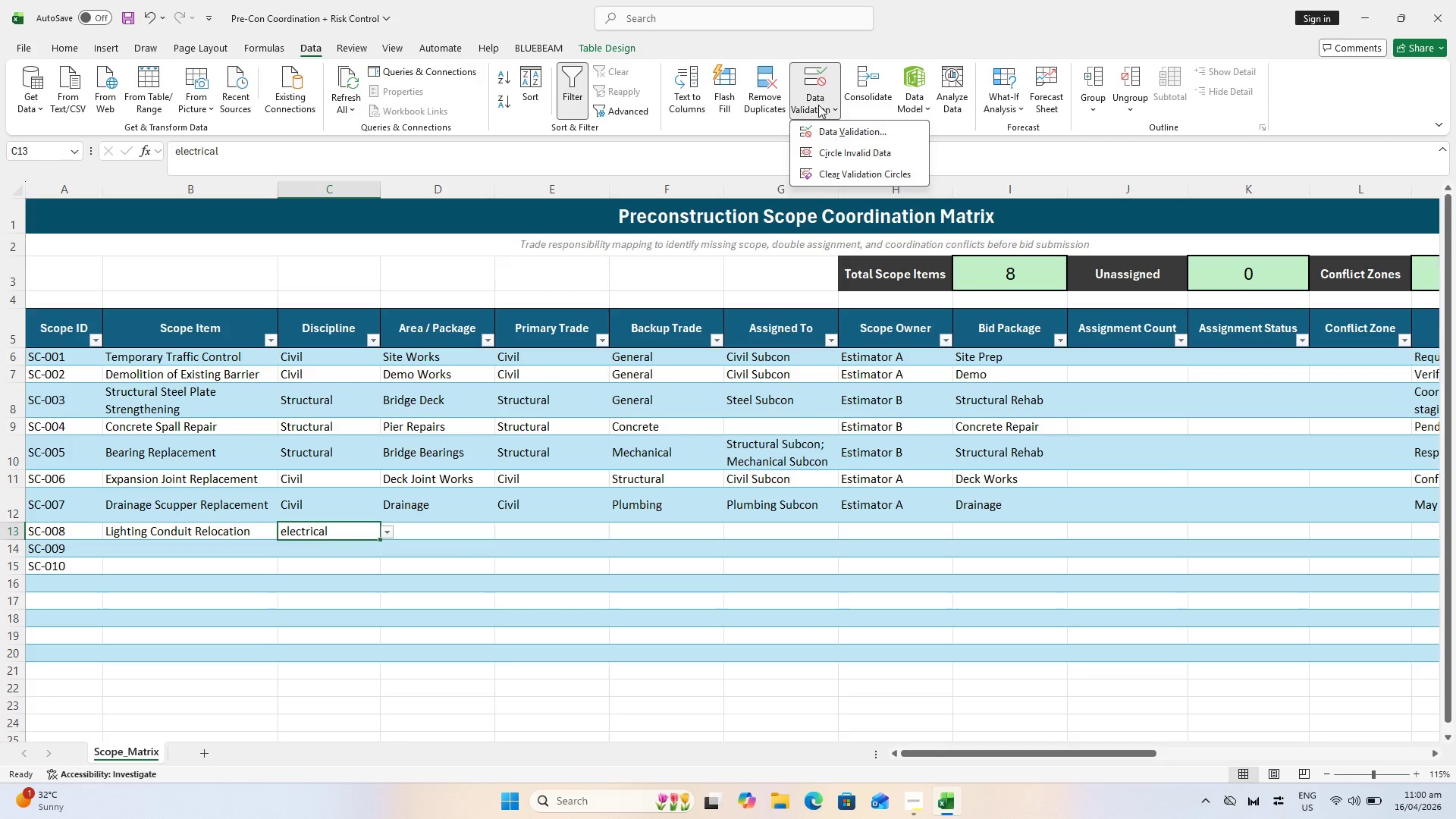 
key(Escape)
 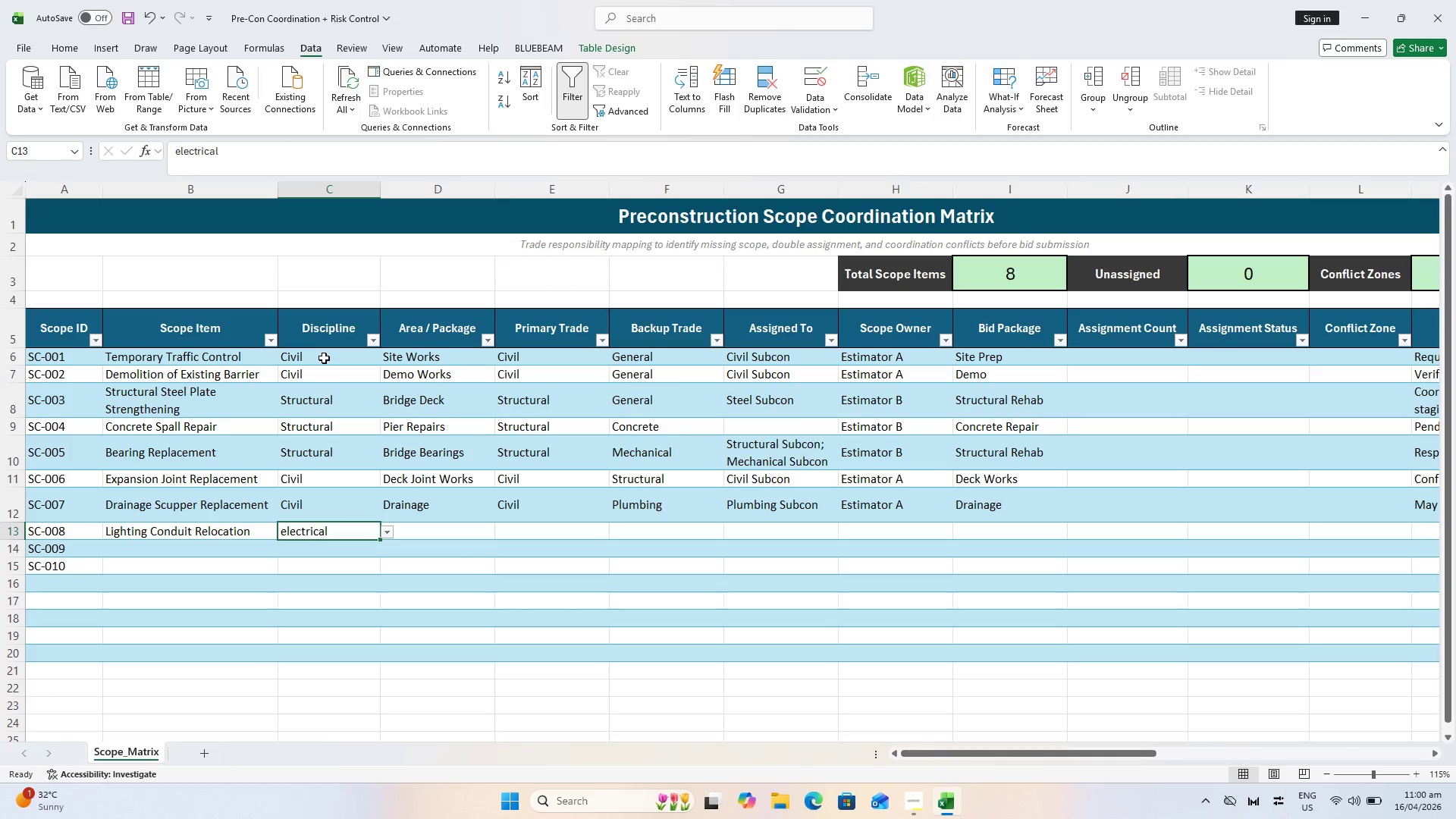 
left_click([324, 358])
 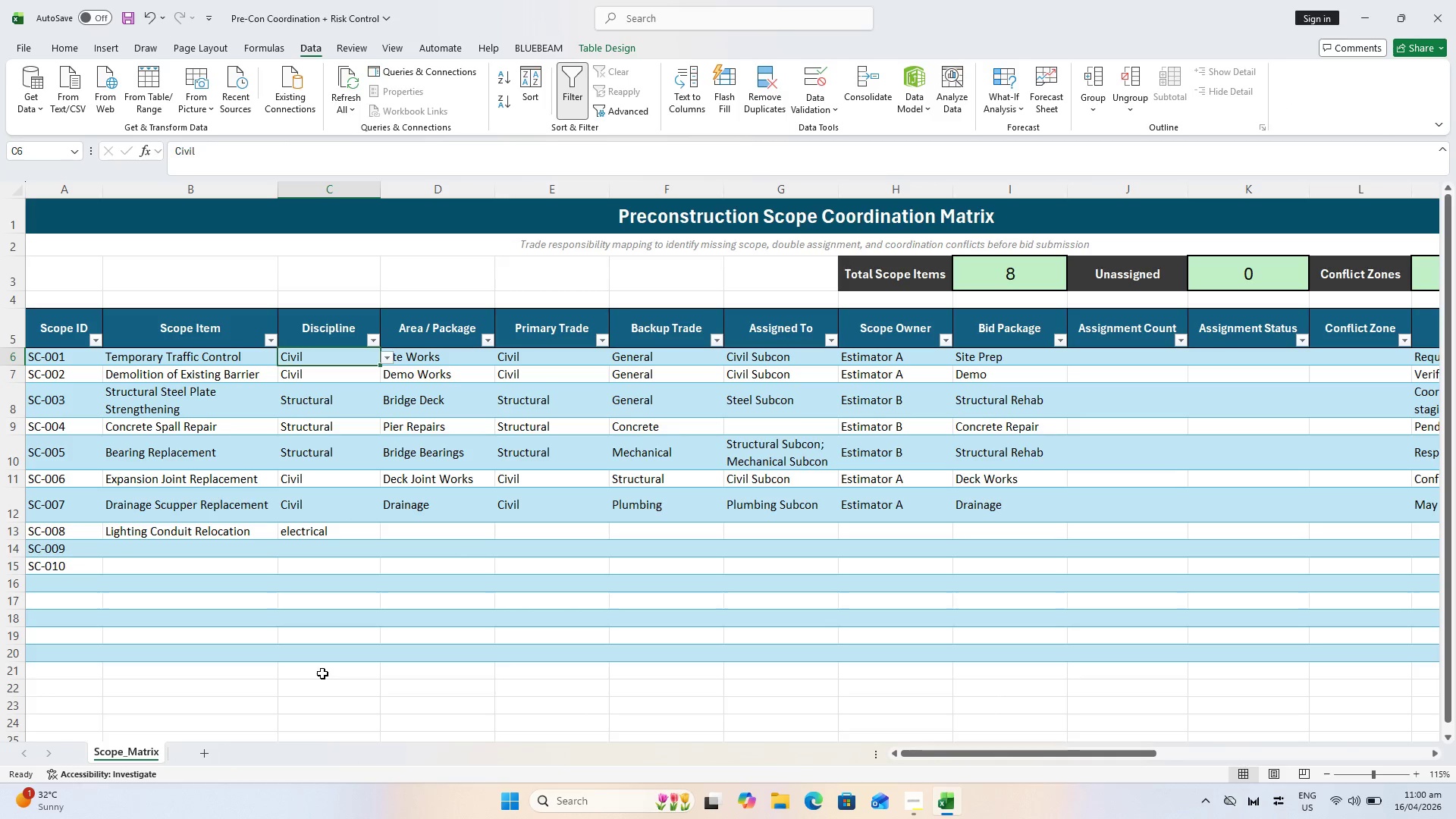 
hold_key(key=ShiftLeft, duration=0.67)
left_click([323, 657])
 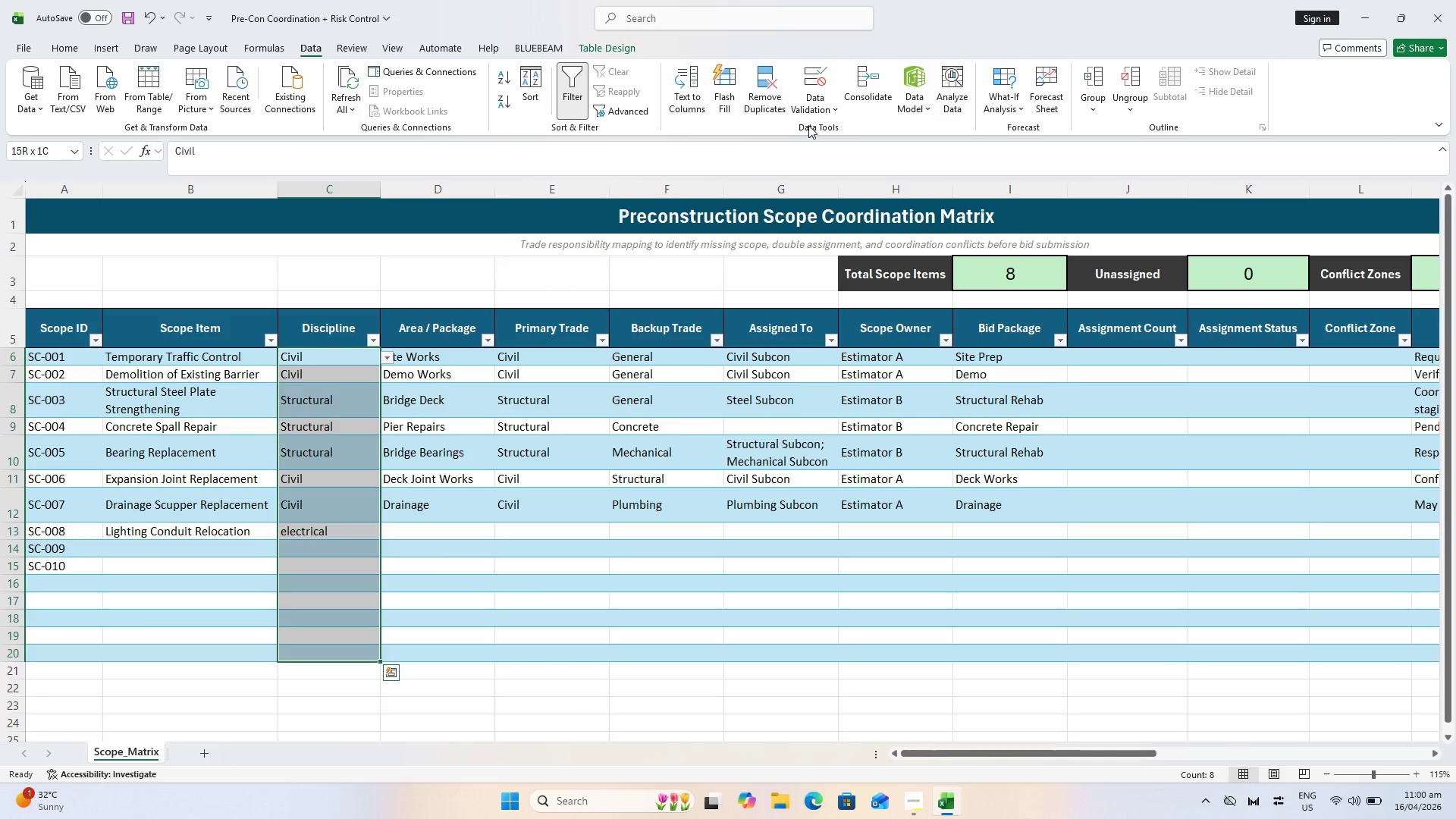 
left_click([813, 118])
 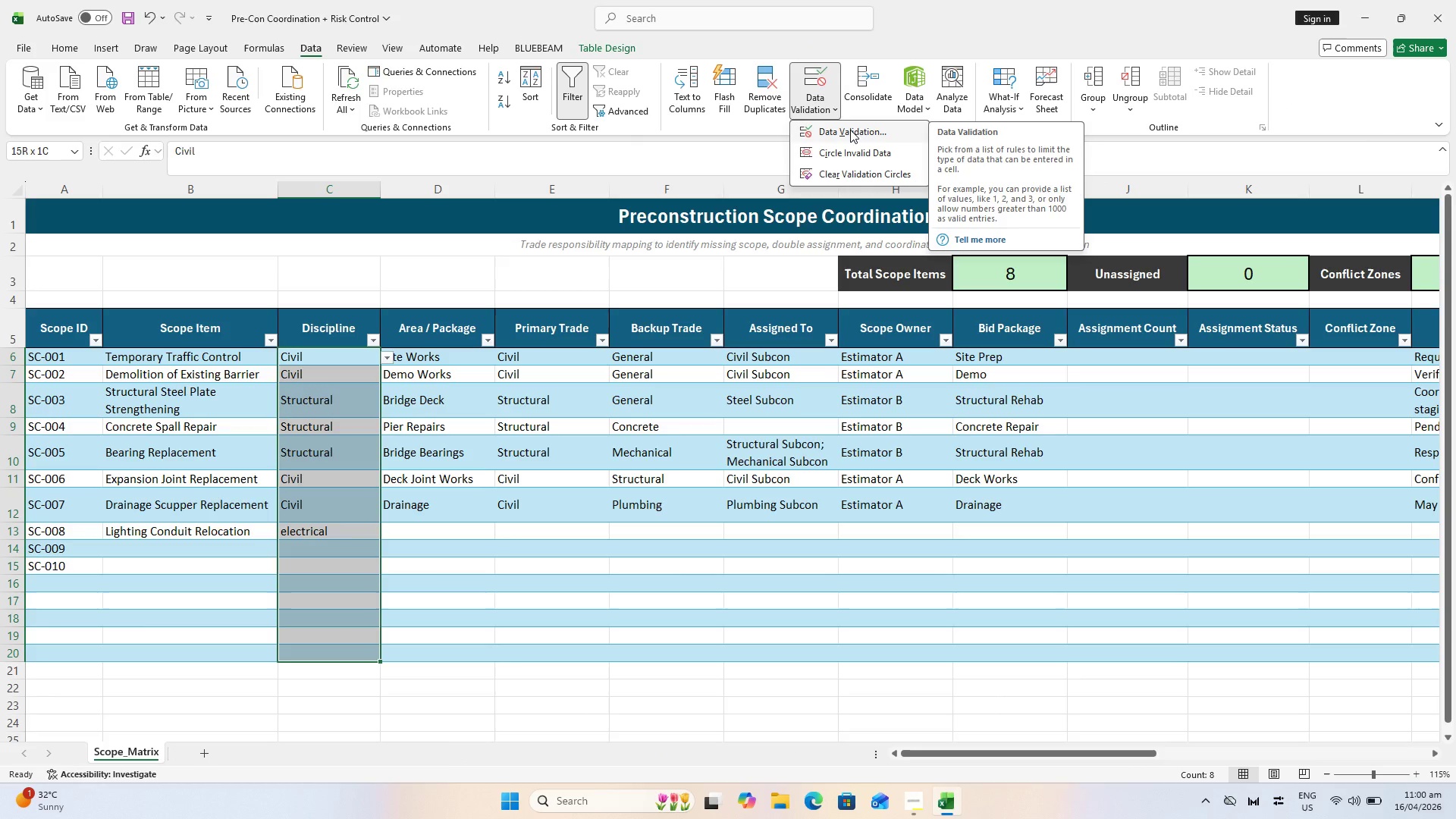 
left_click([850, 129])
 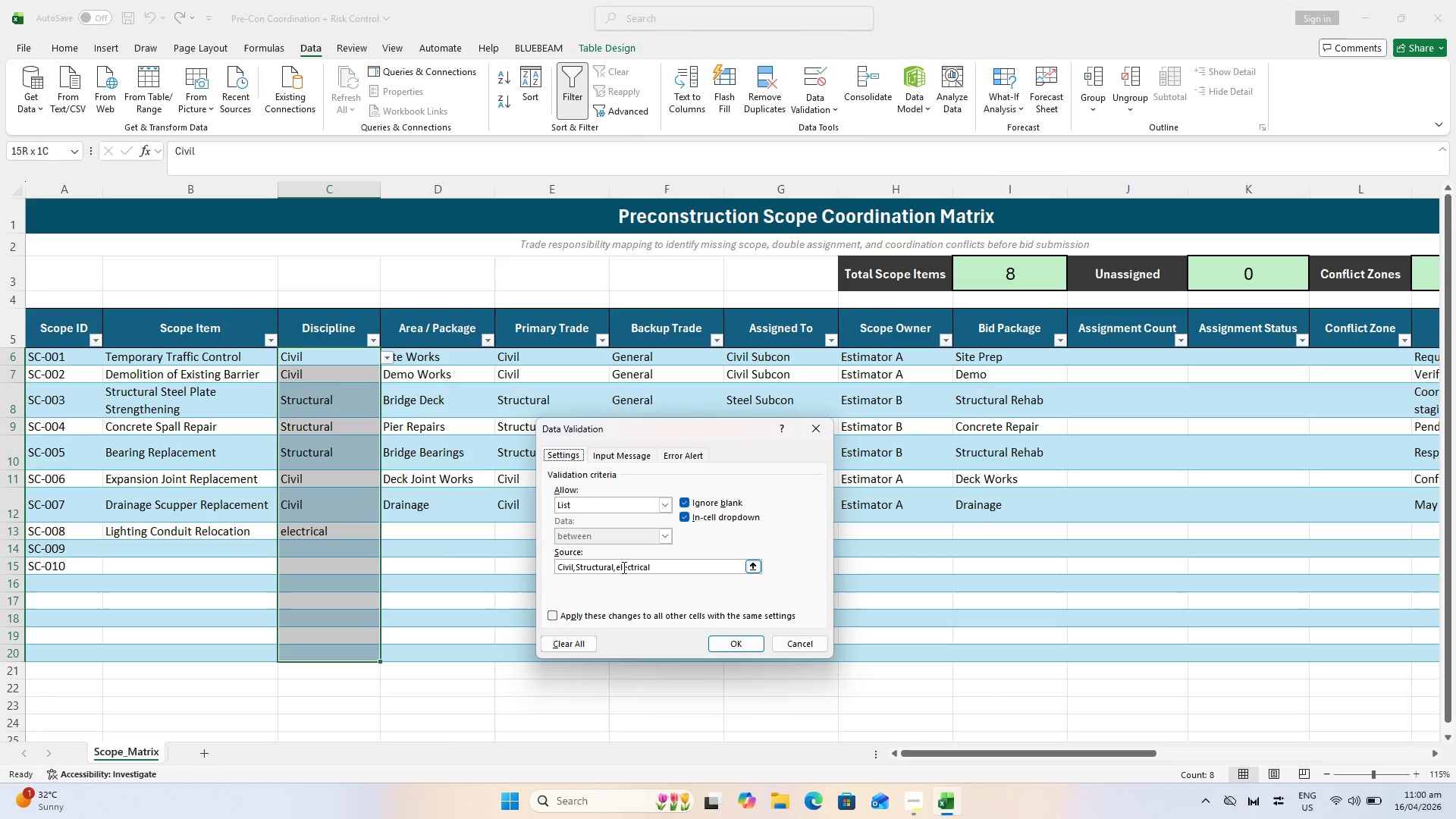 
left_click([618, 567])
 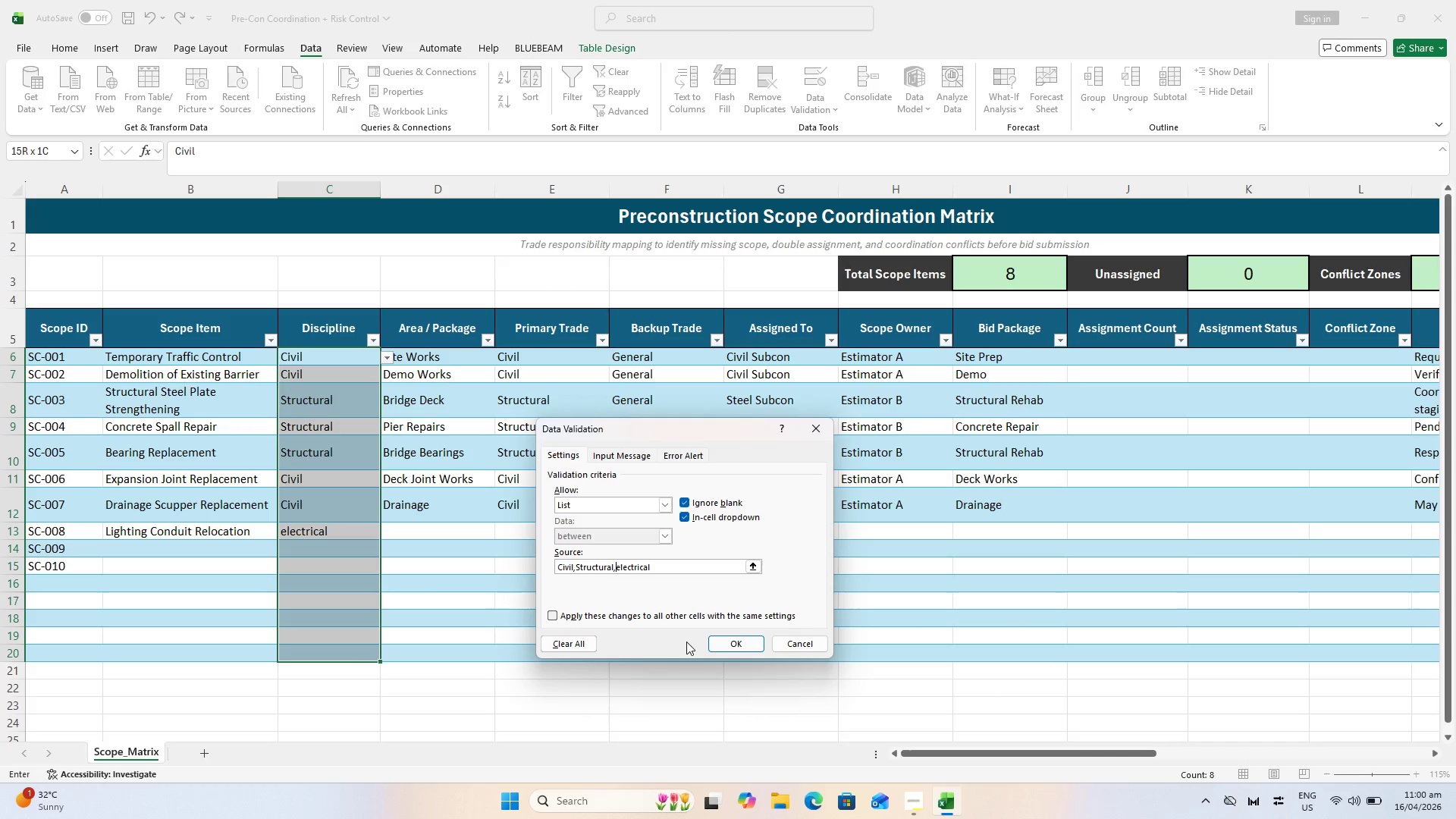 
wait(5.12)
 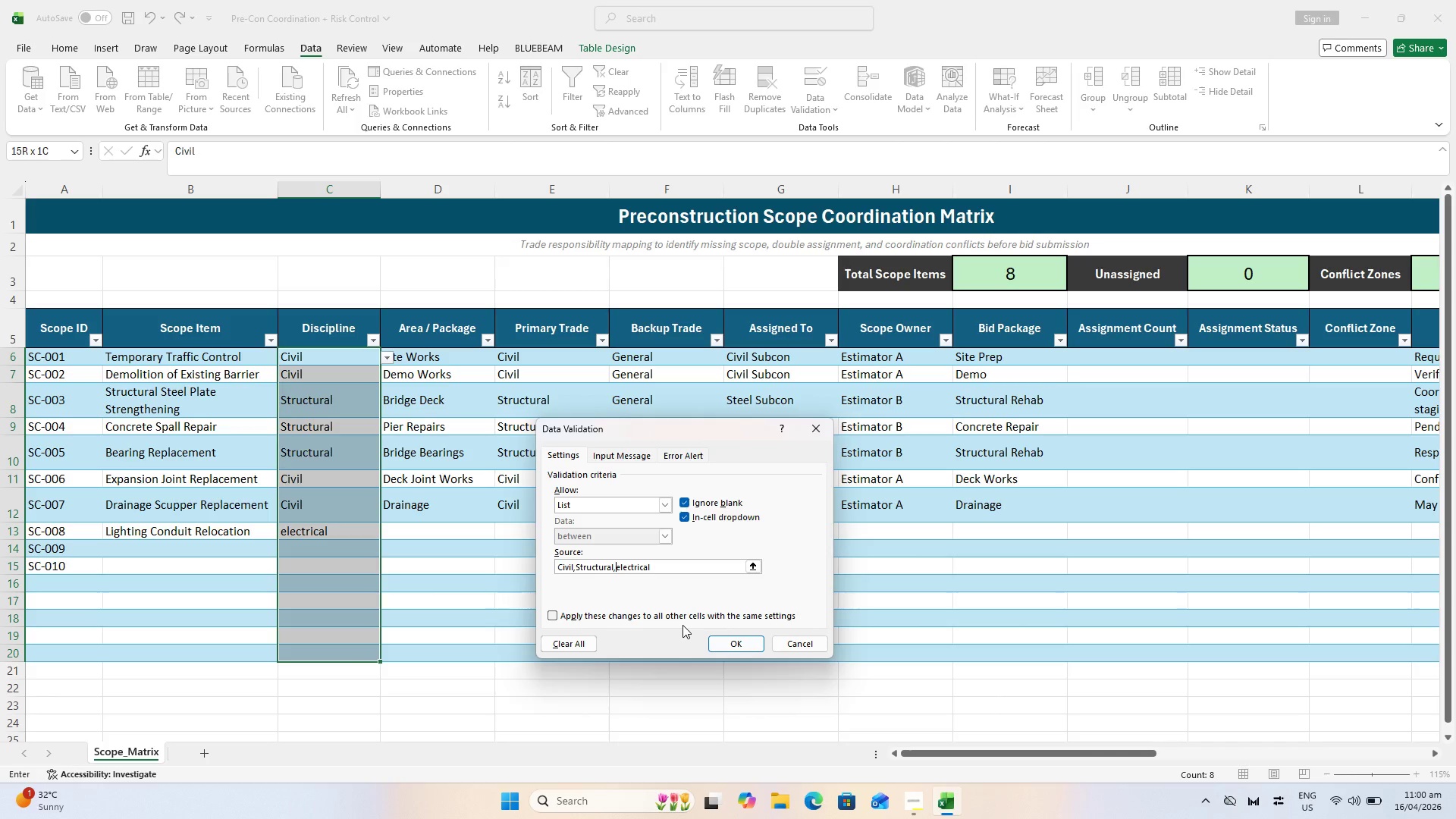 
left_click([619, 568])
 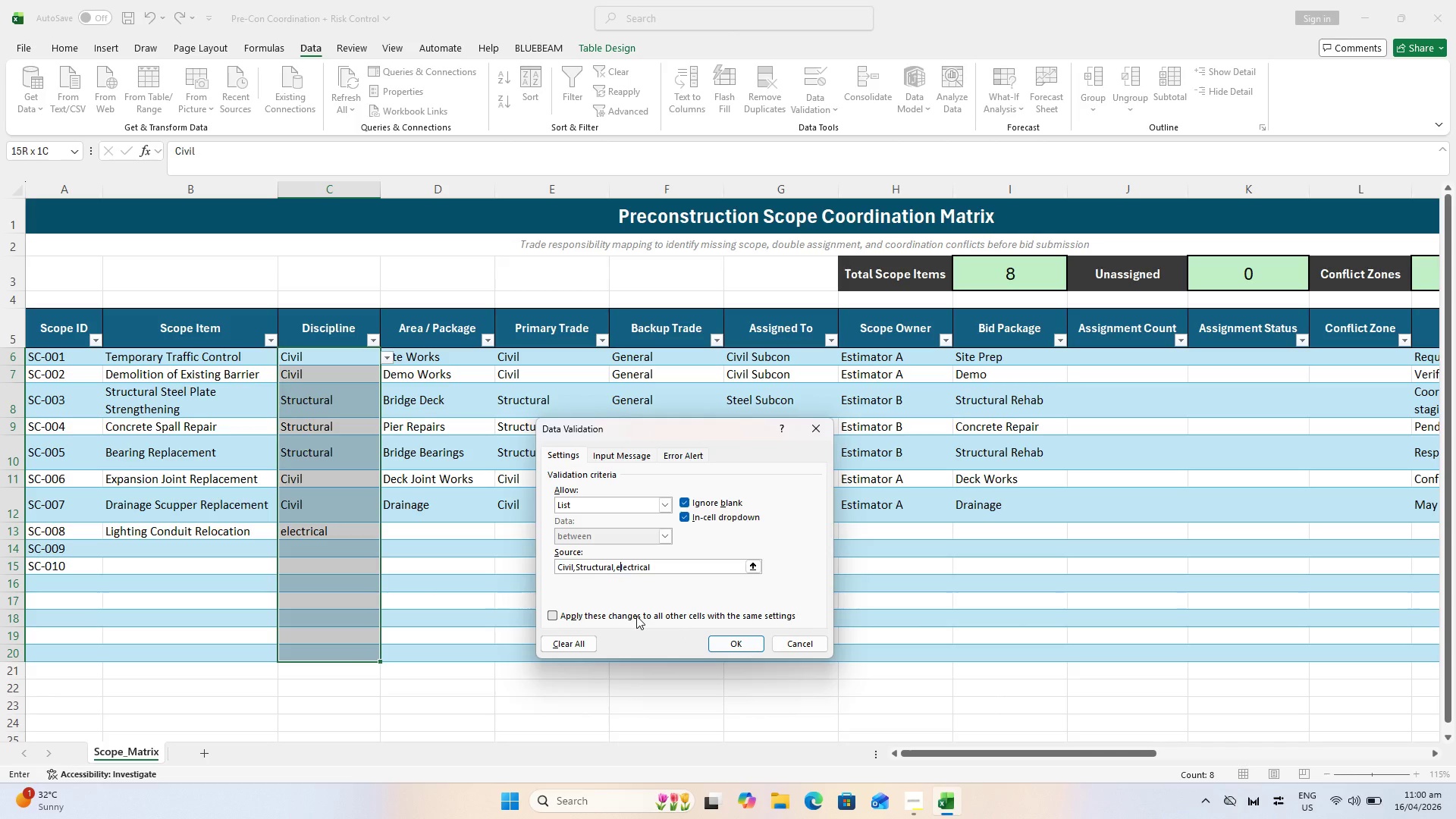 
key(Backspace)
 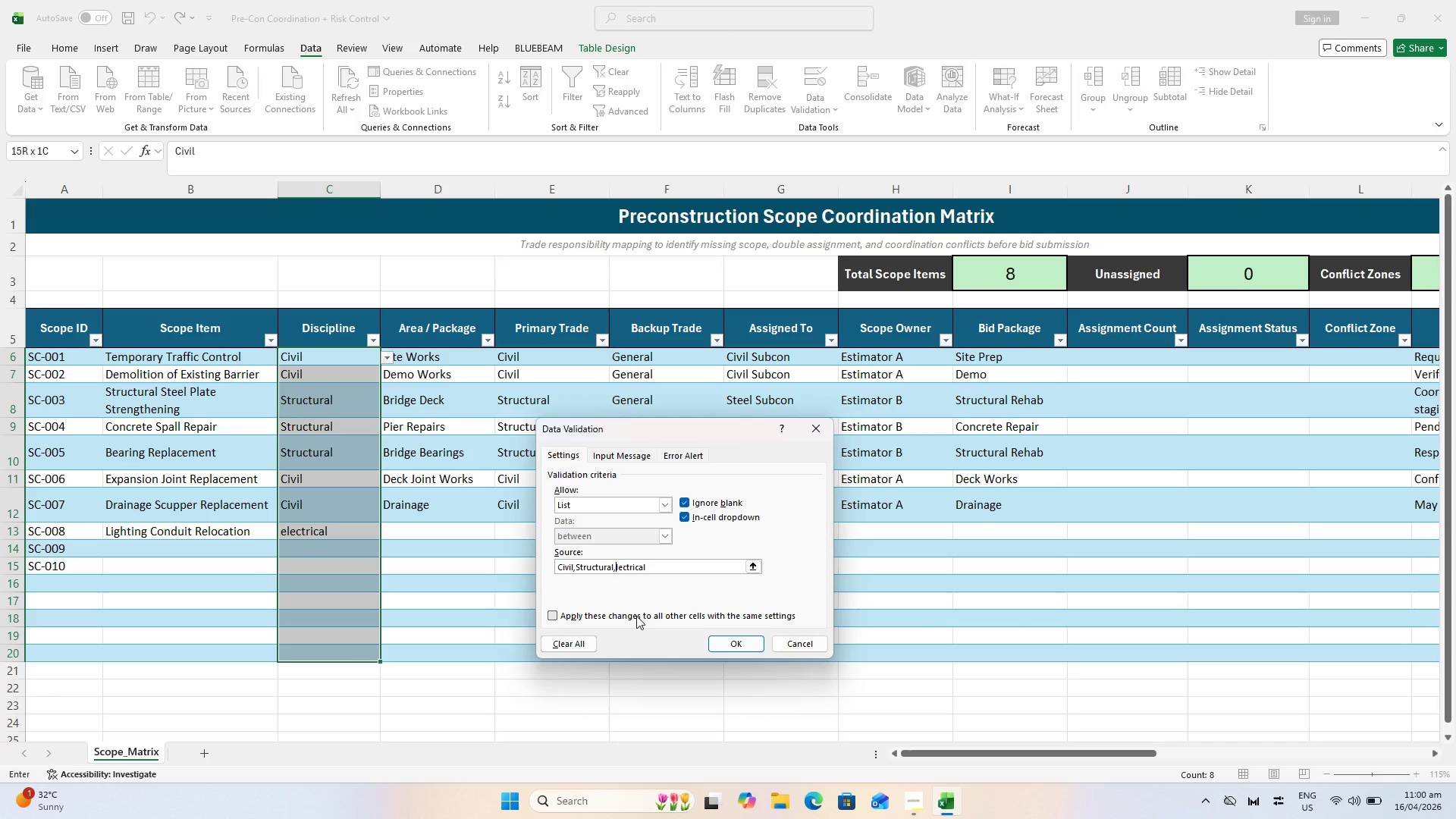 
key(Shift+E)
 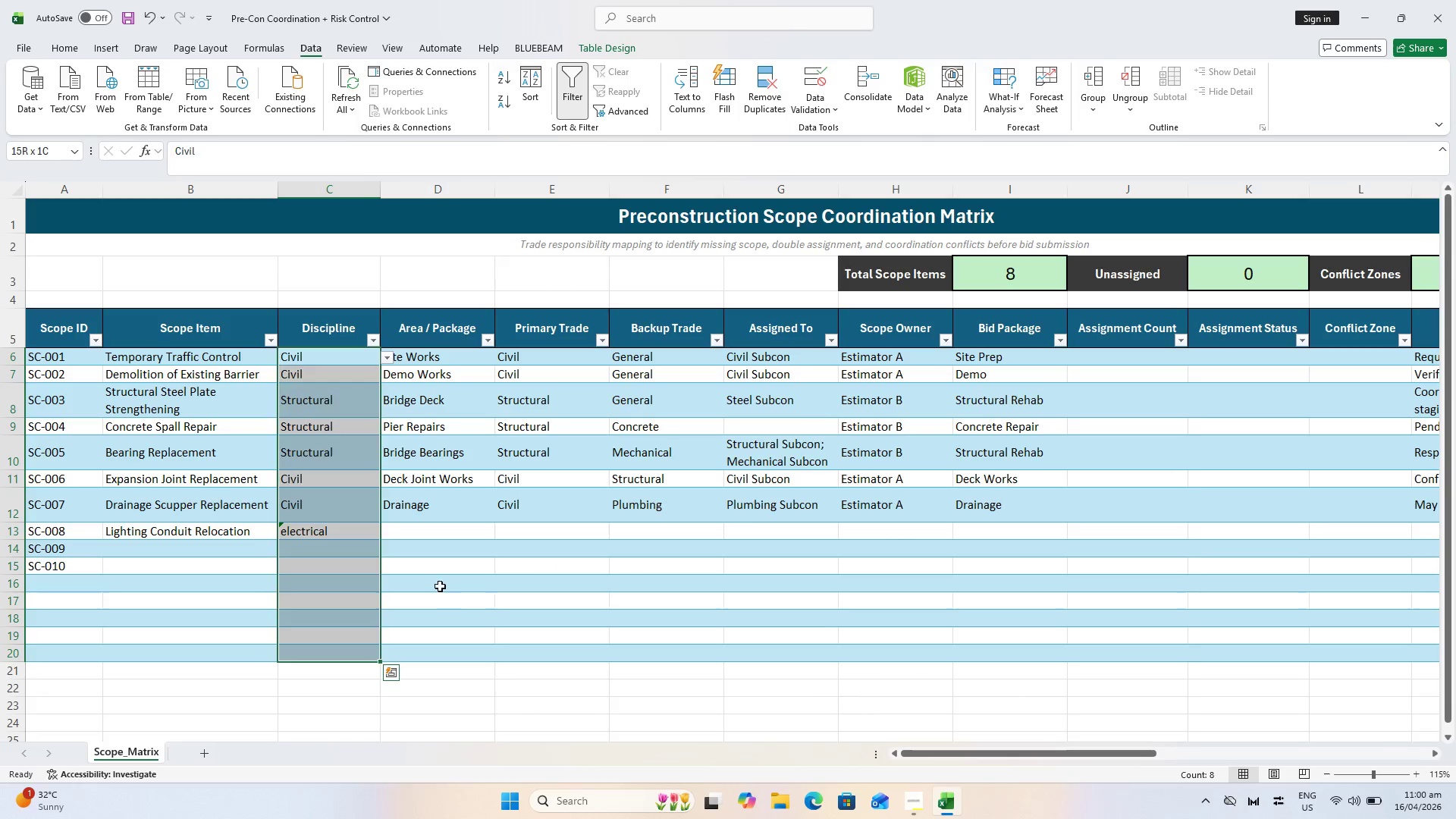 
left_click([323, 535])
 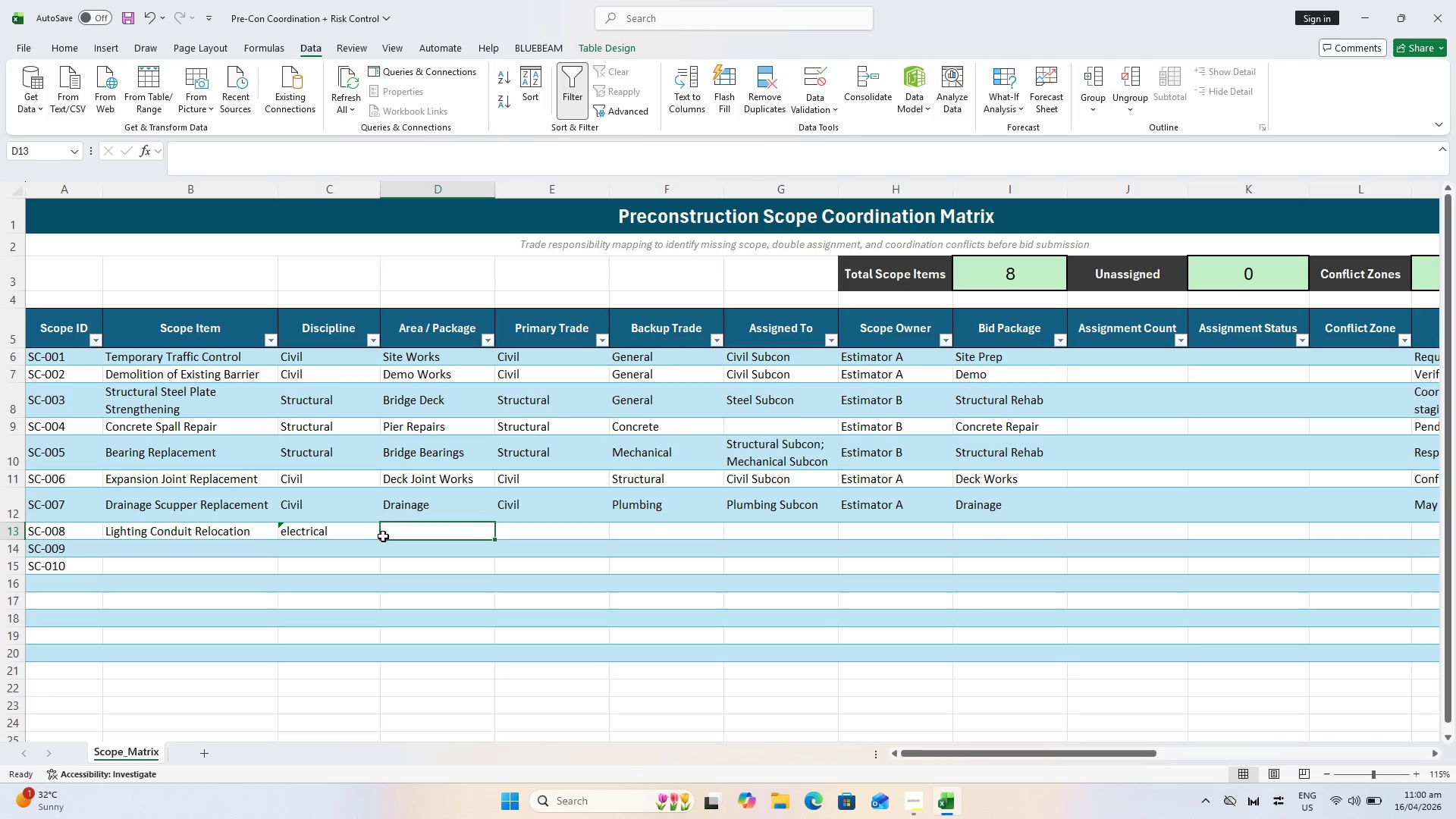 
left_click_drag(start_coordinate=[366, 532], to_coordinate=[387, 532])
 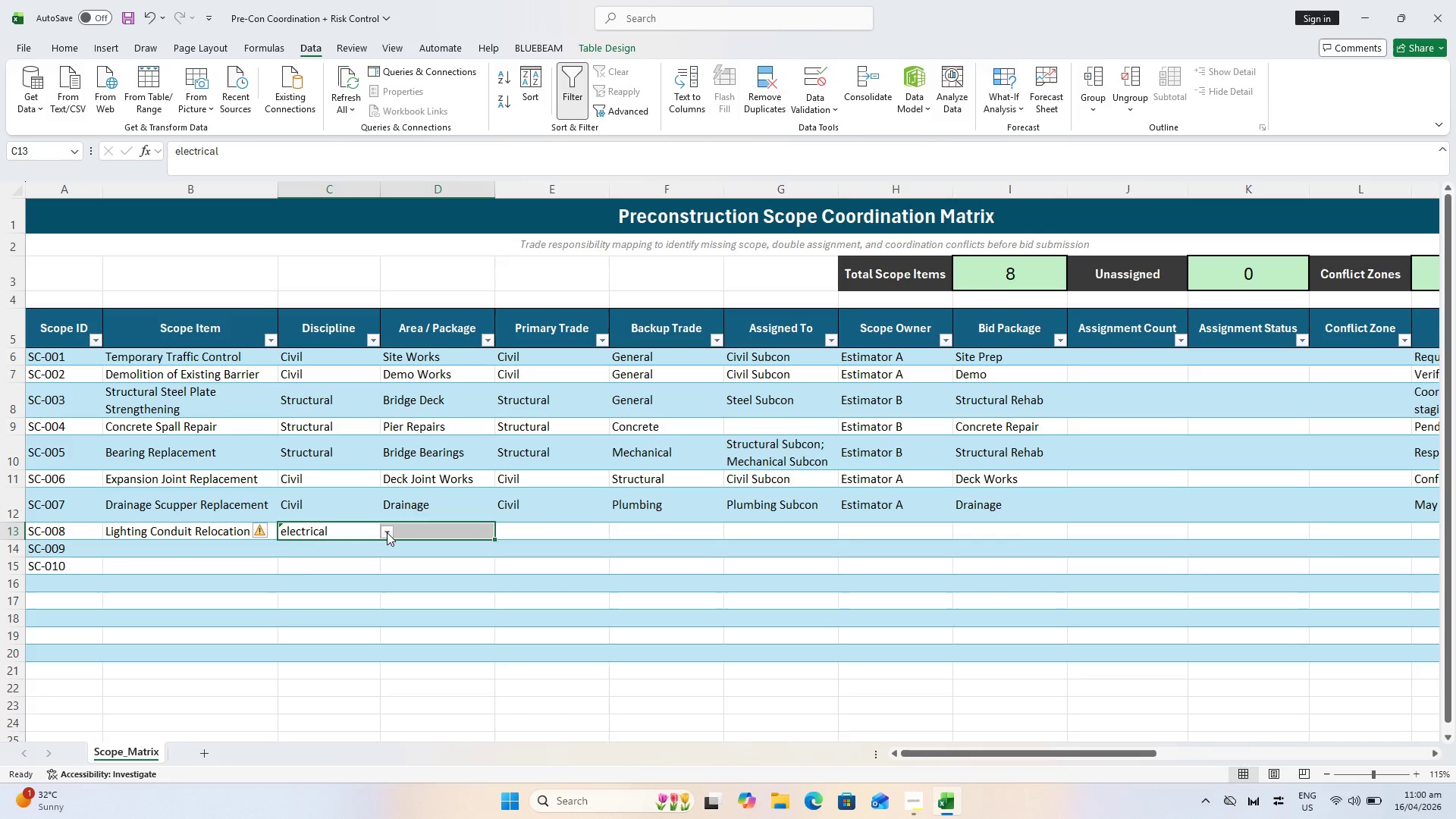 
double_click([387, 532])
 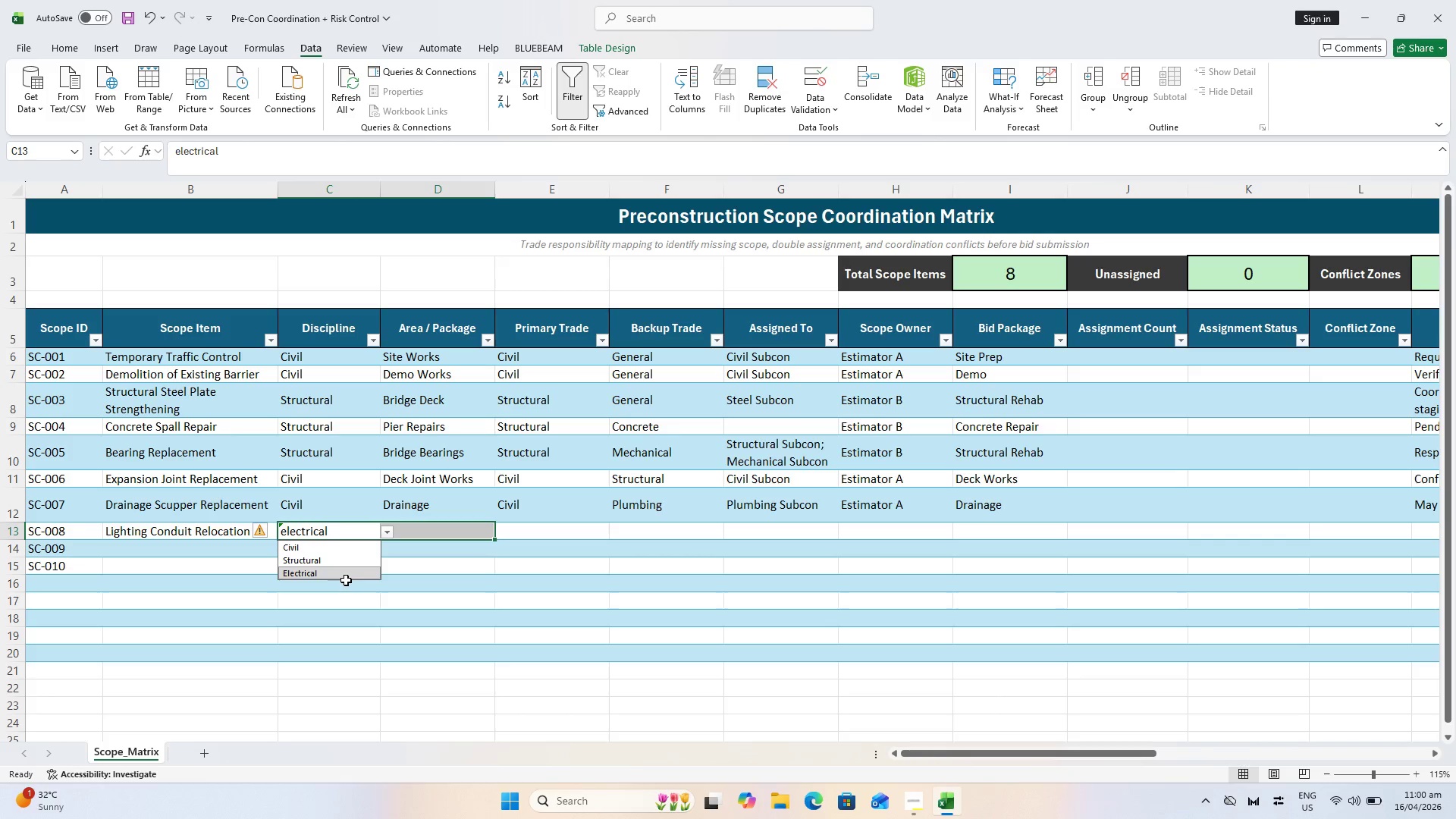 
left_click([343, 579])
 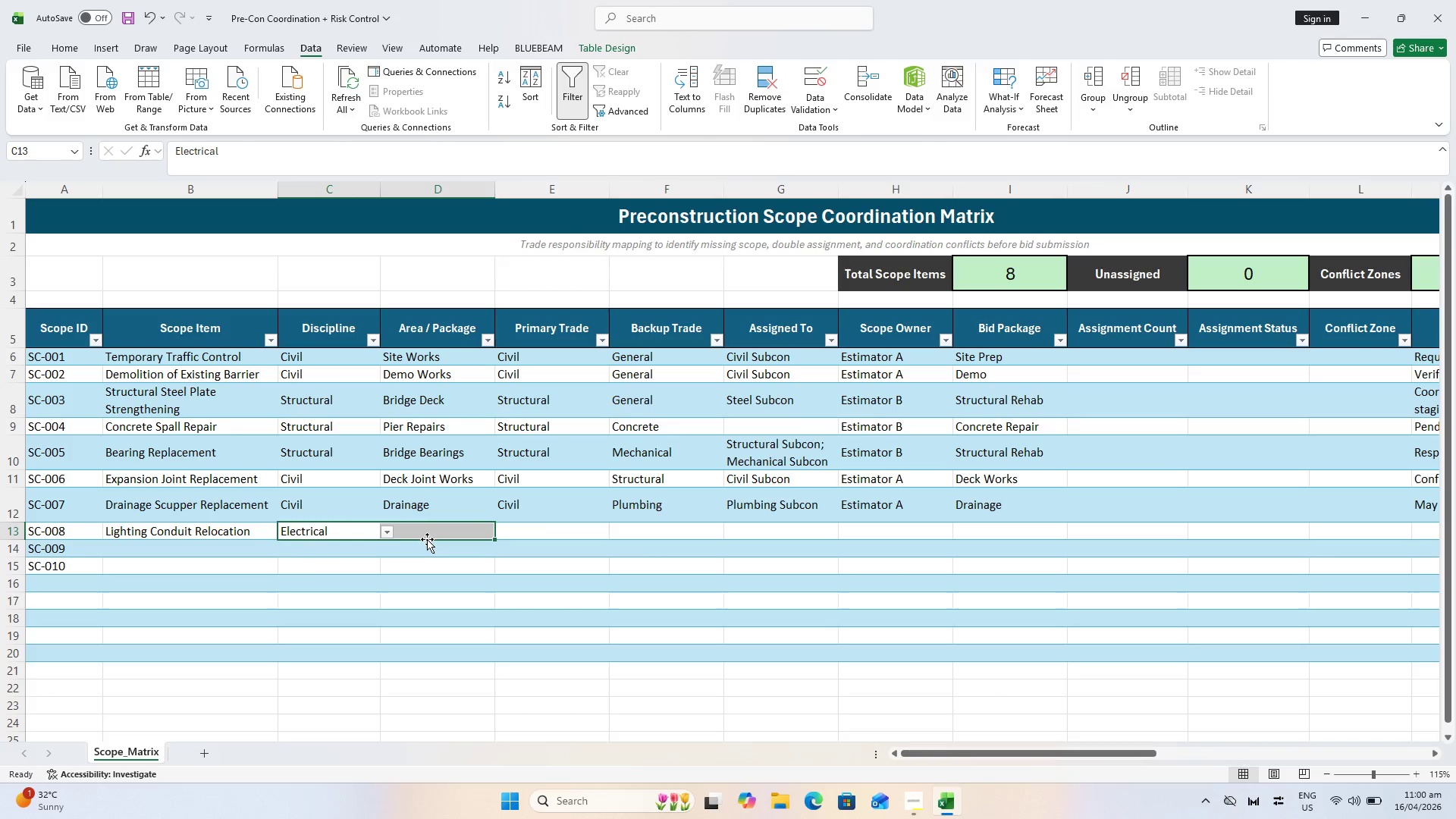 
triple_click([428, 525])
 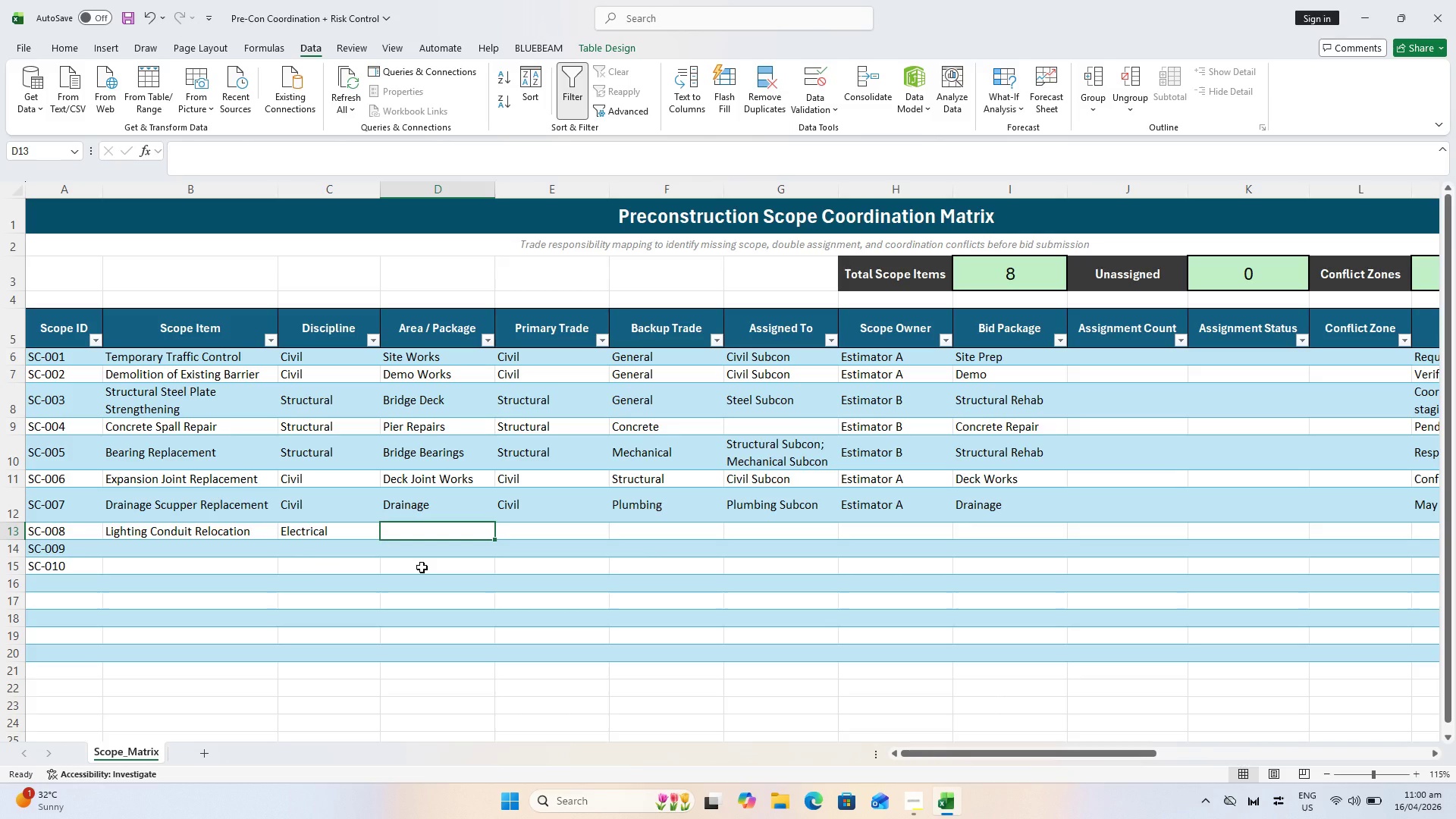 
wait(8.58)
 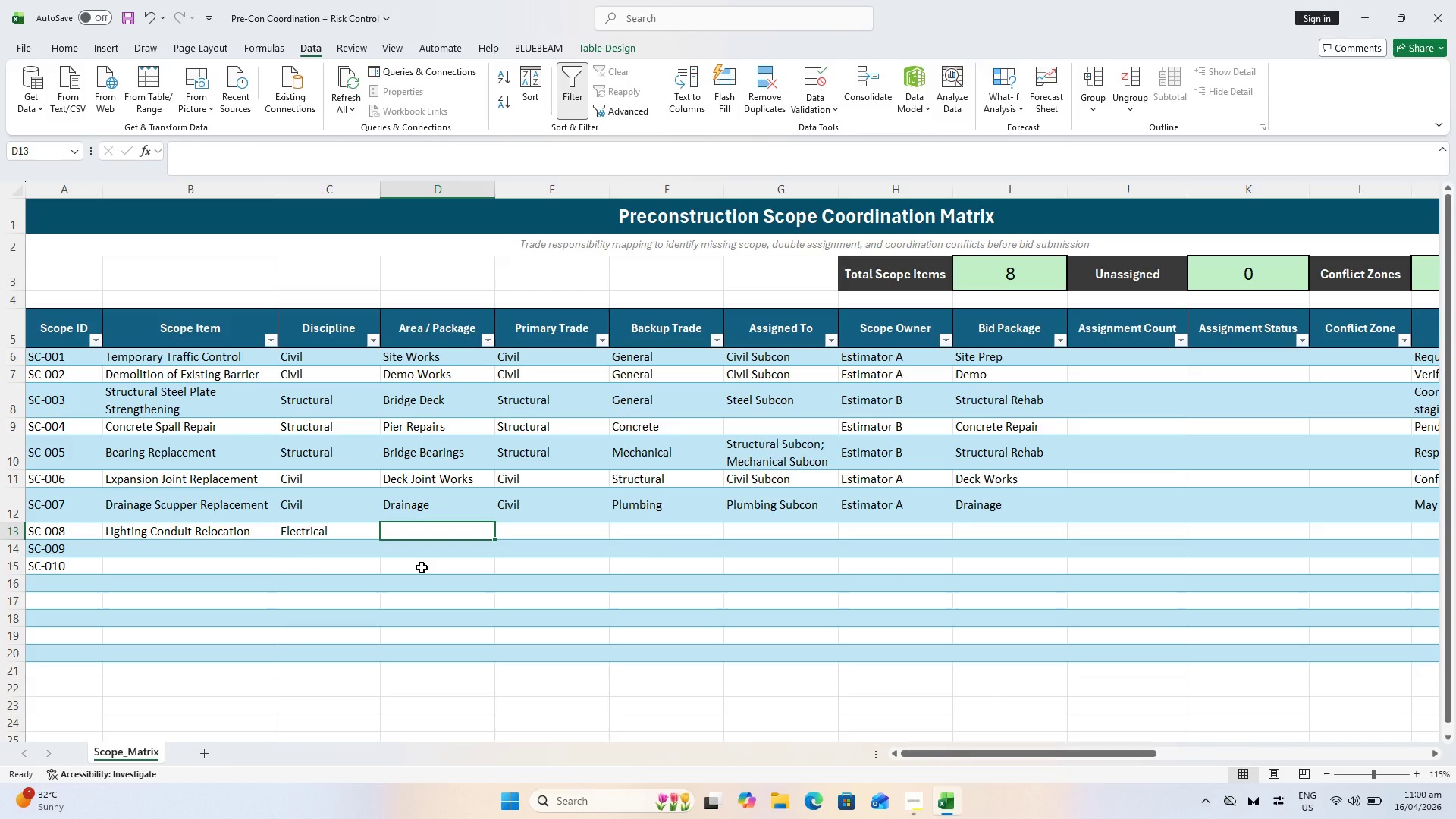 
type(Utility Relocation)
 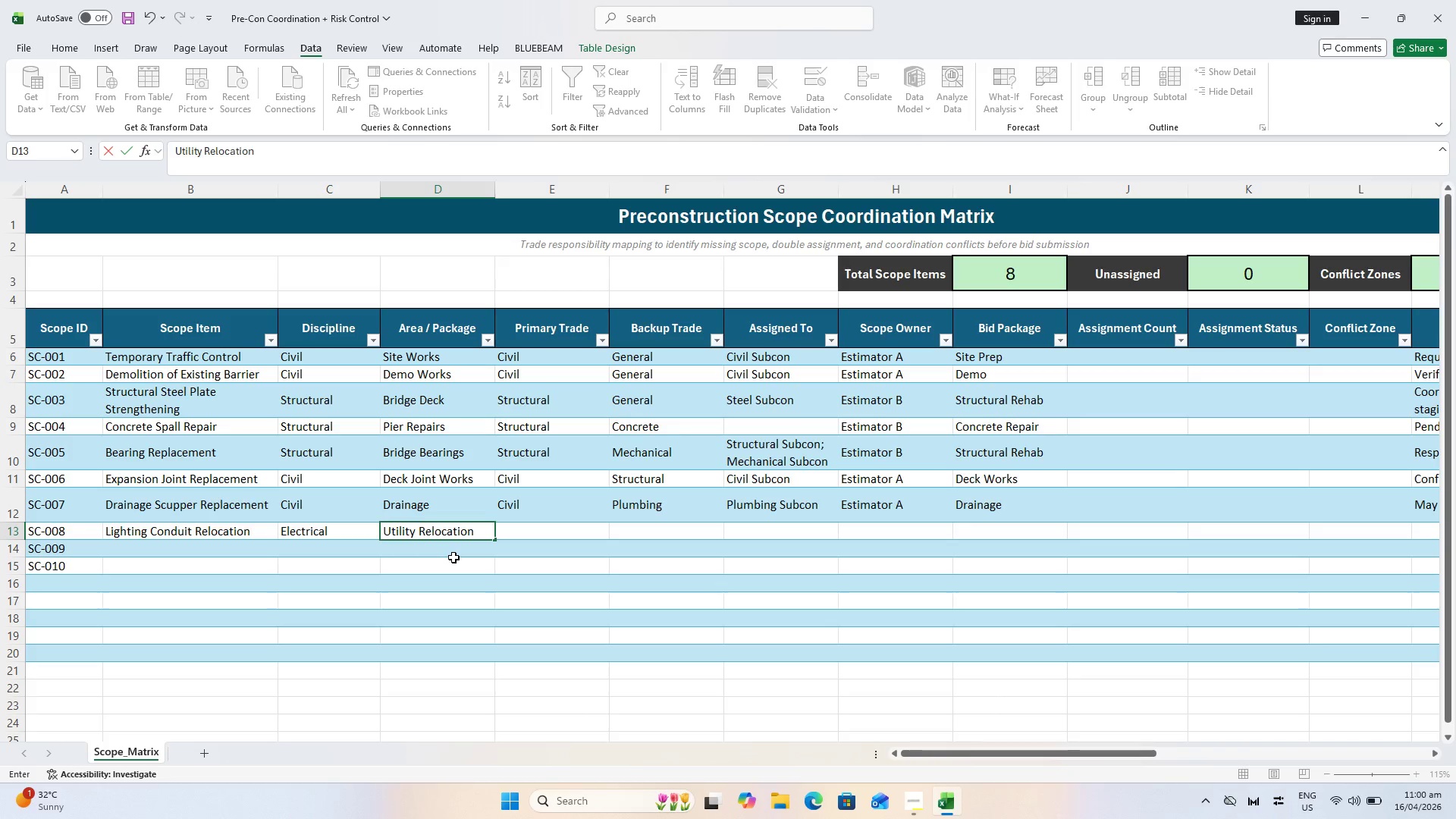 
key(ArrowRight)
 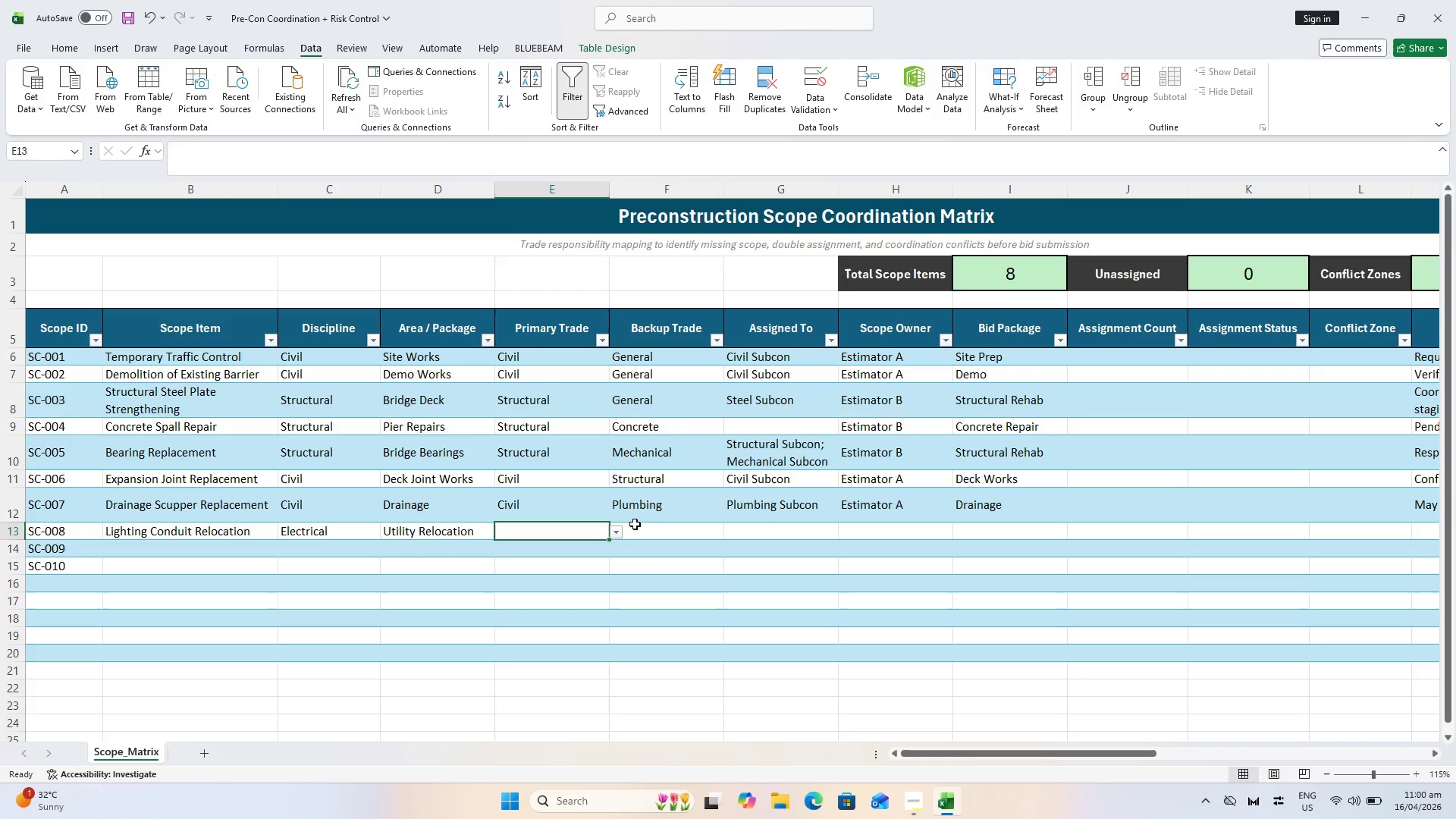 
left_click([618, 536])
 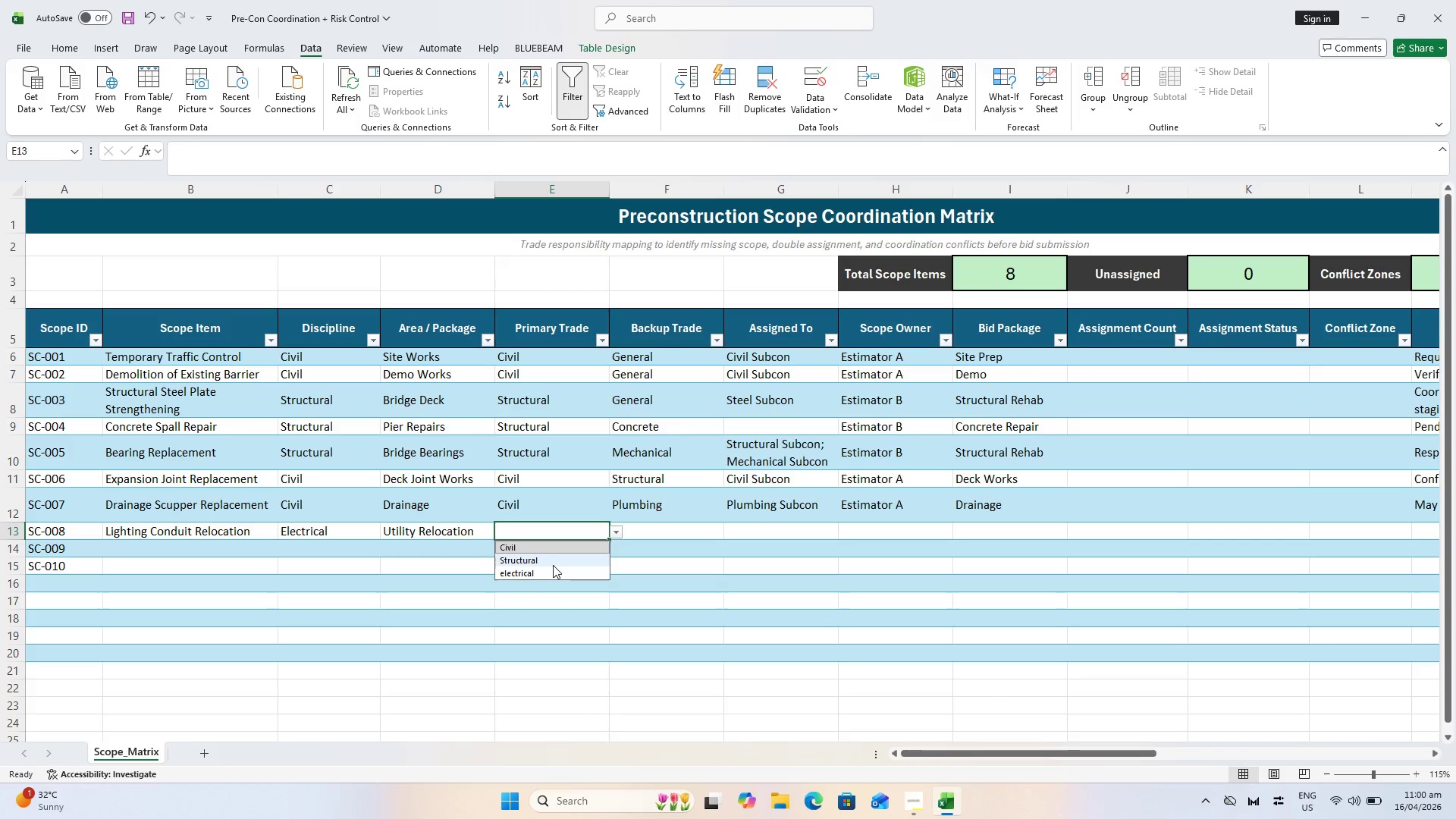 
left_click_drag(start_coordinate=[553, 565], to_coordinate=[553, 572])
 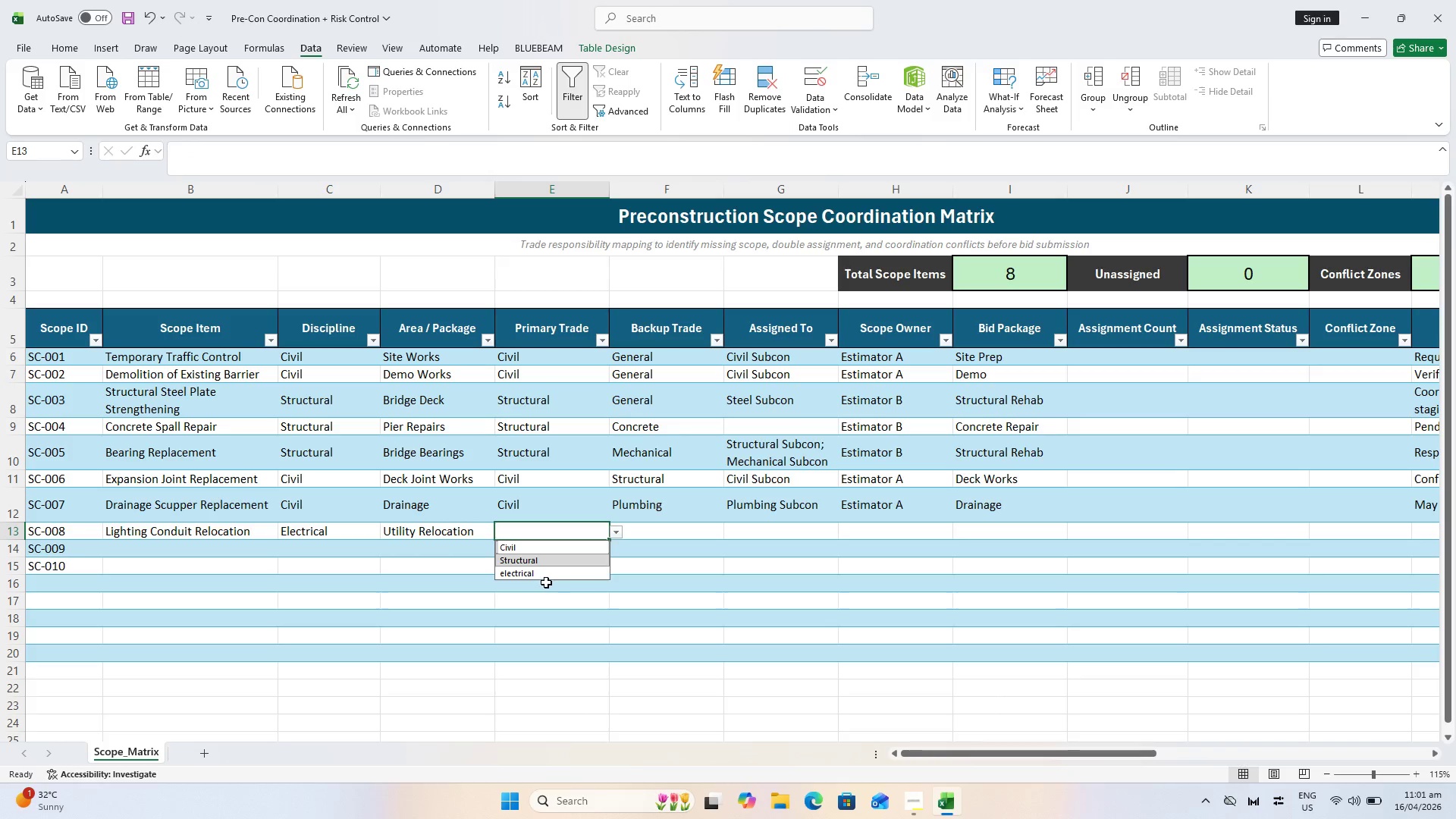 
left_click([546, 576])
 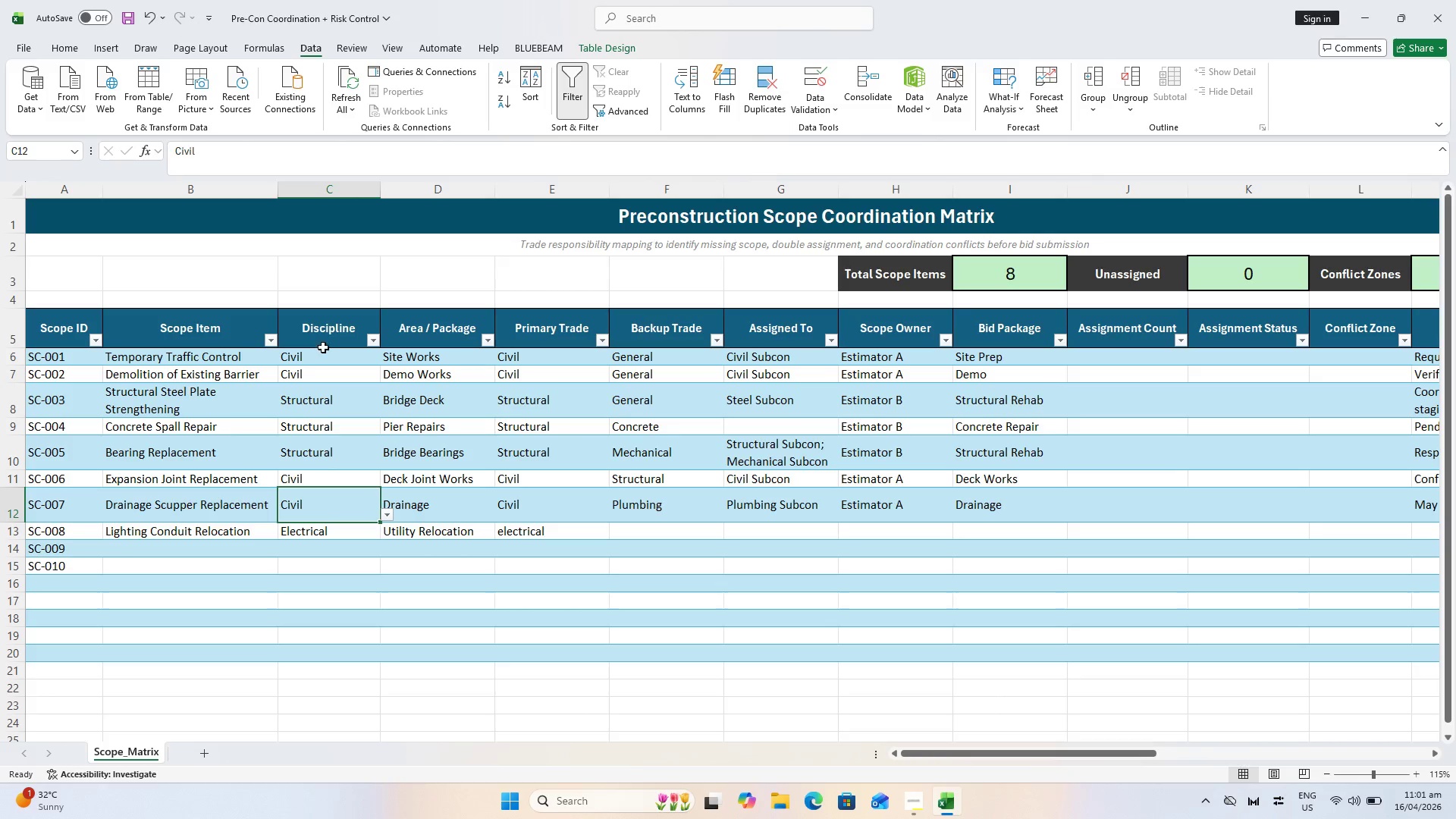 
left_click([323, 354])
 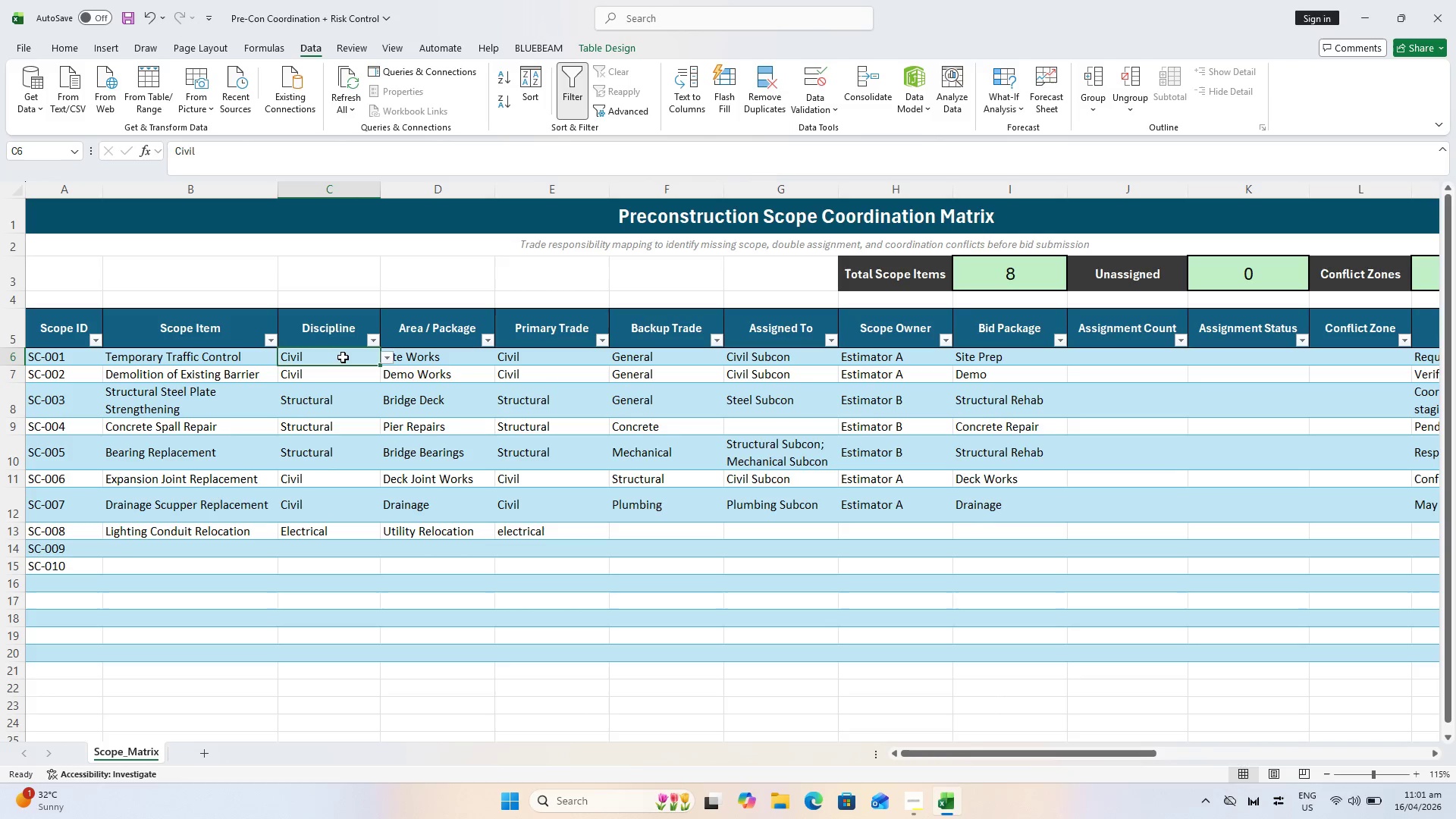 
key(Control+C)
 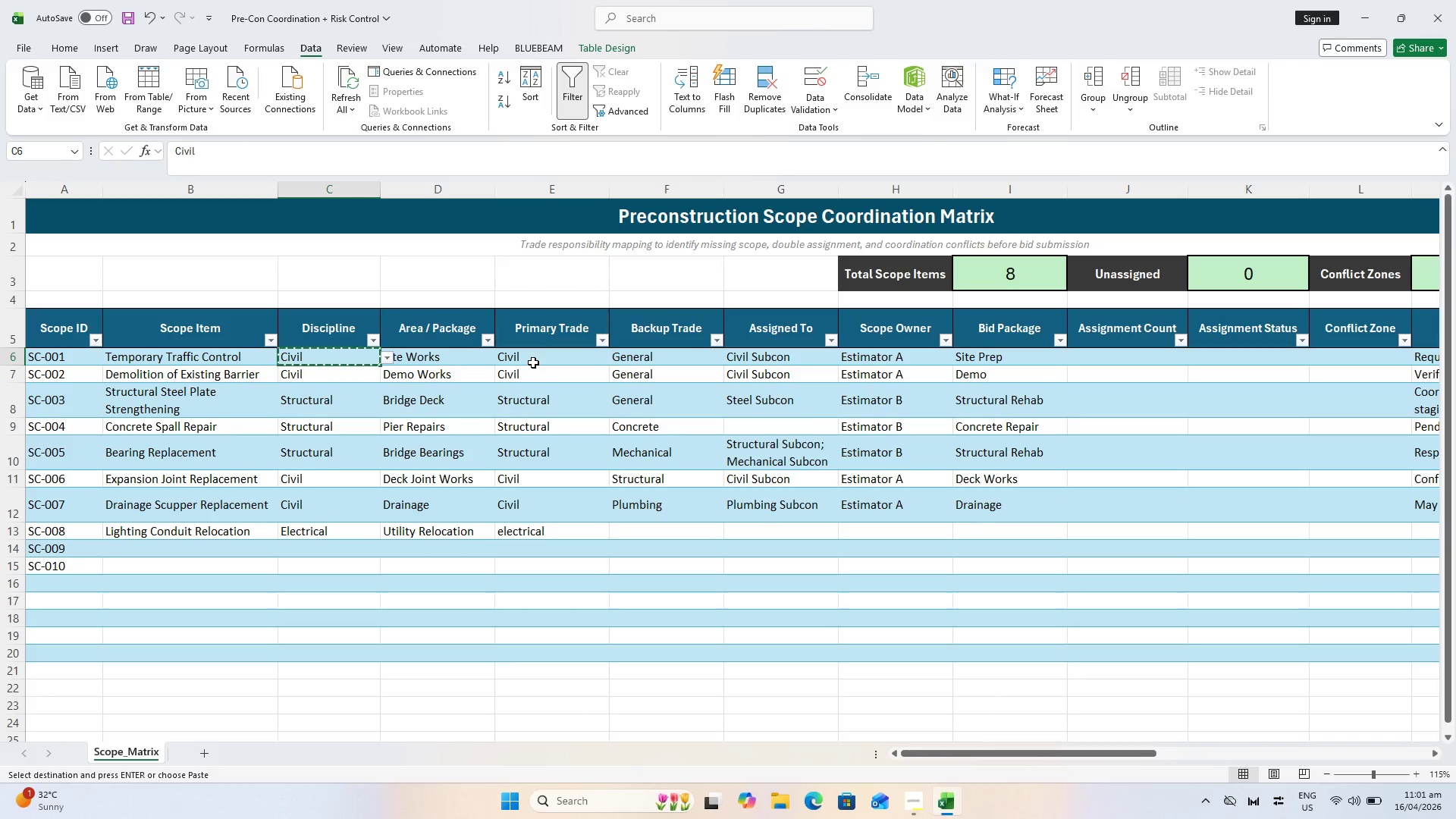 
left_click_drag(start_coordinate=[533, 362], to_coordinate=[534, 648])
 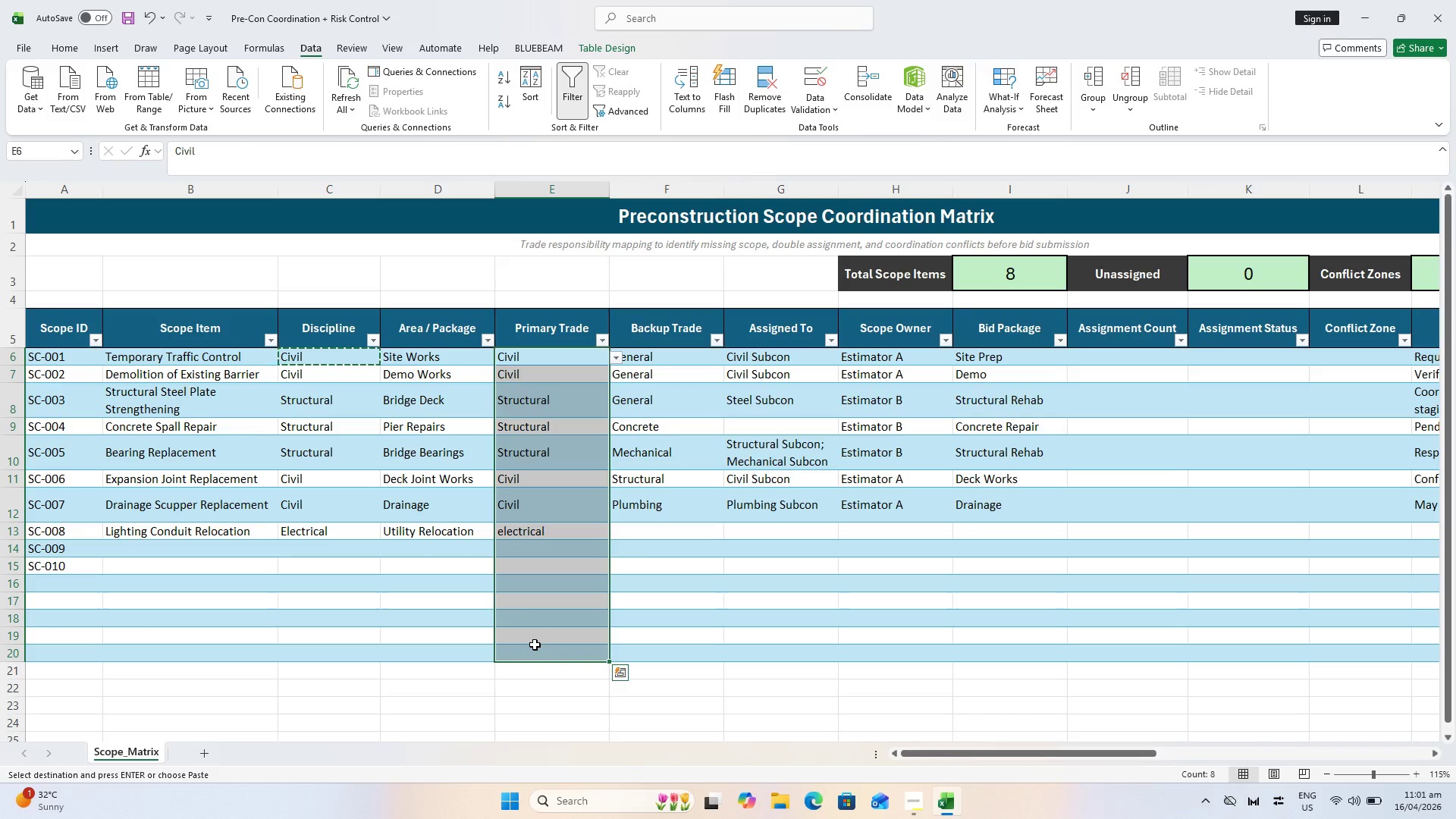 
key(Alt+Control+AltLeft)
 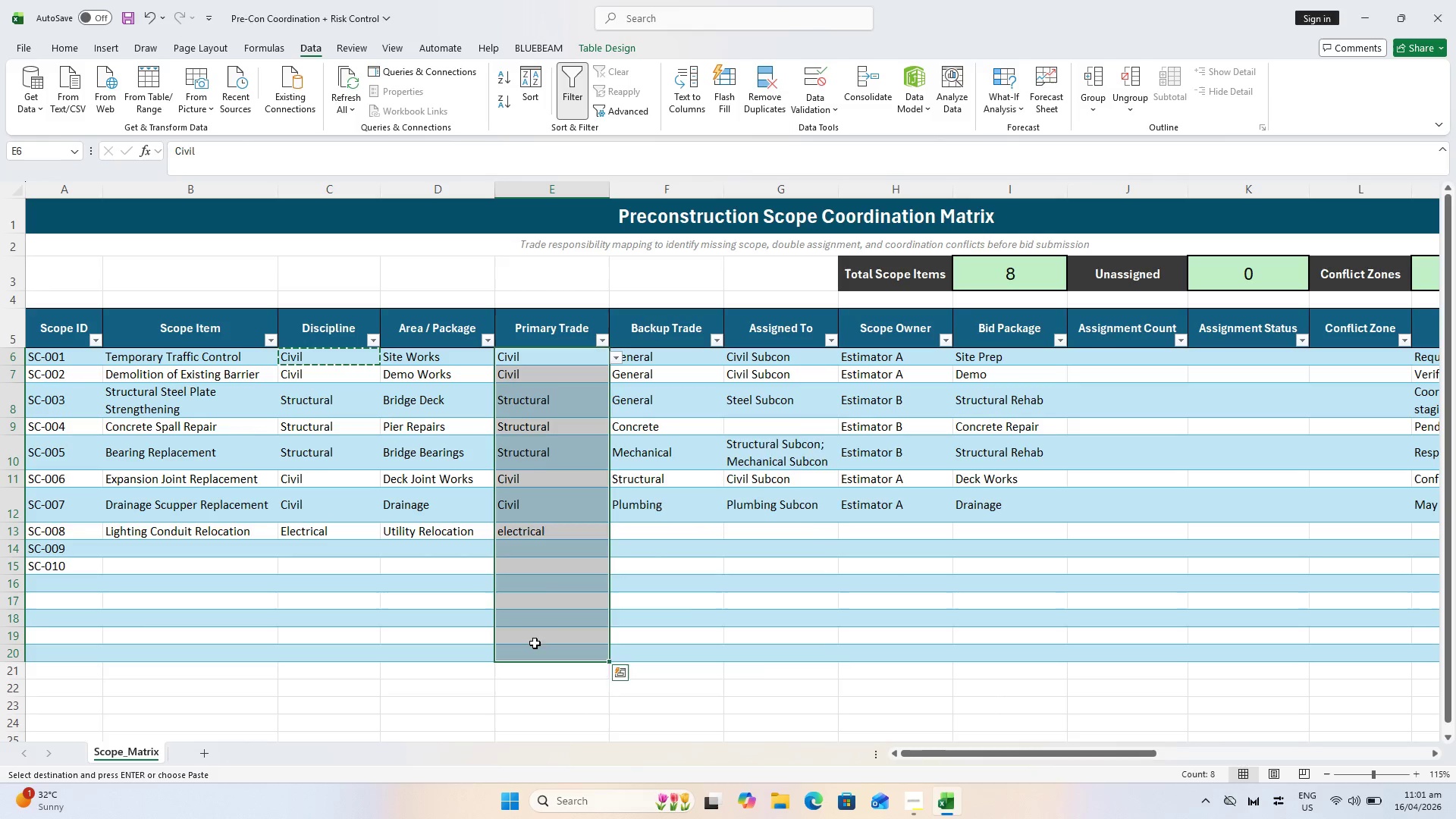 
key(Alt+Control+V)
 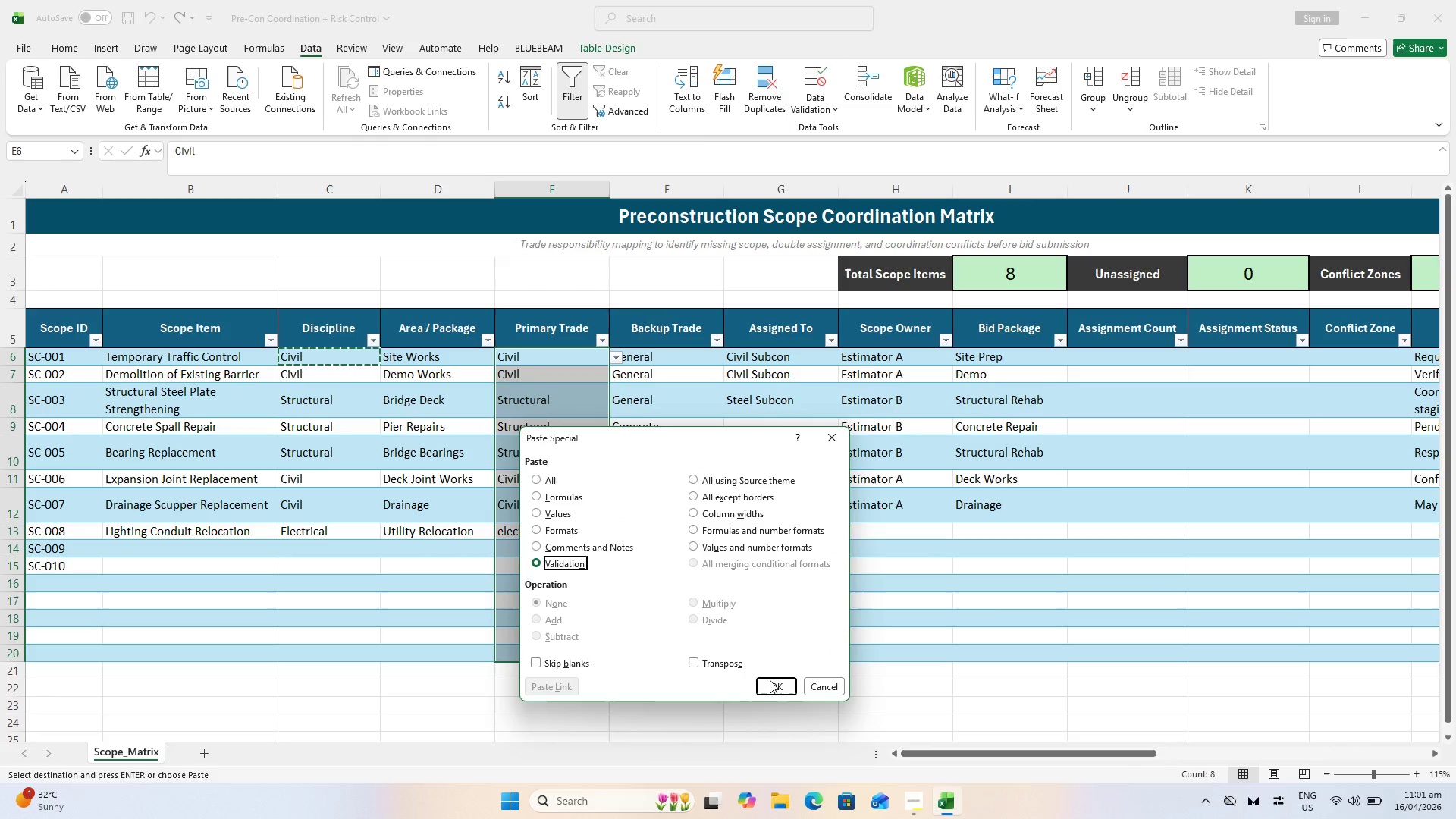 
double_click([753, 600])
 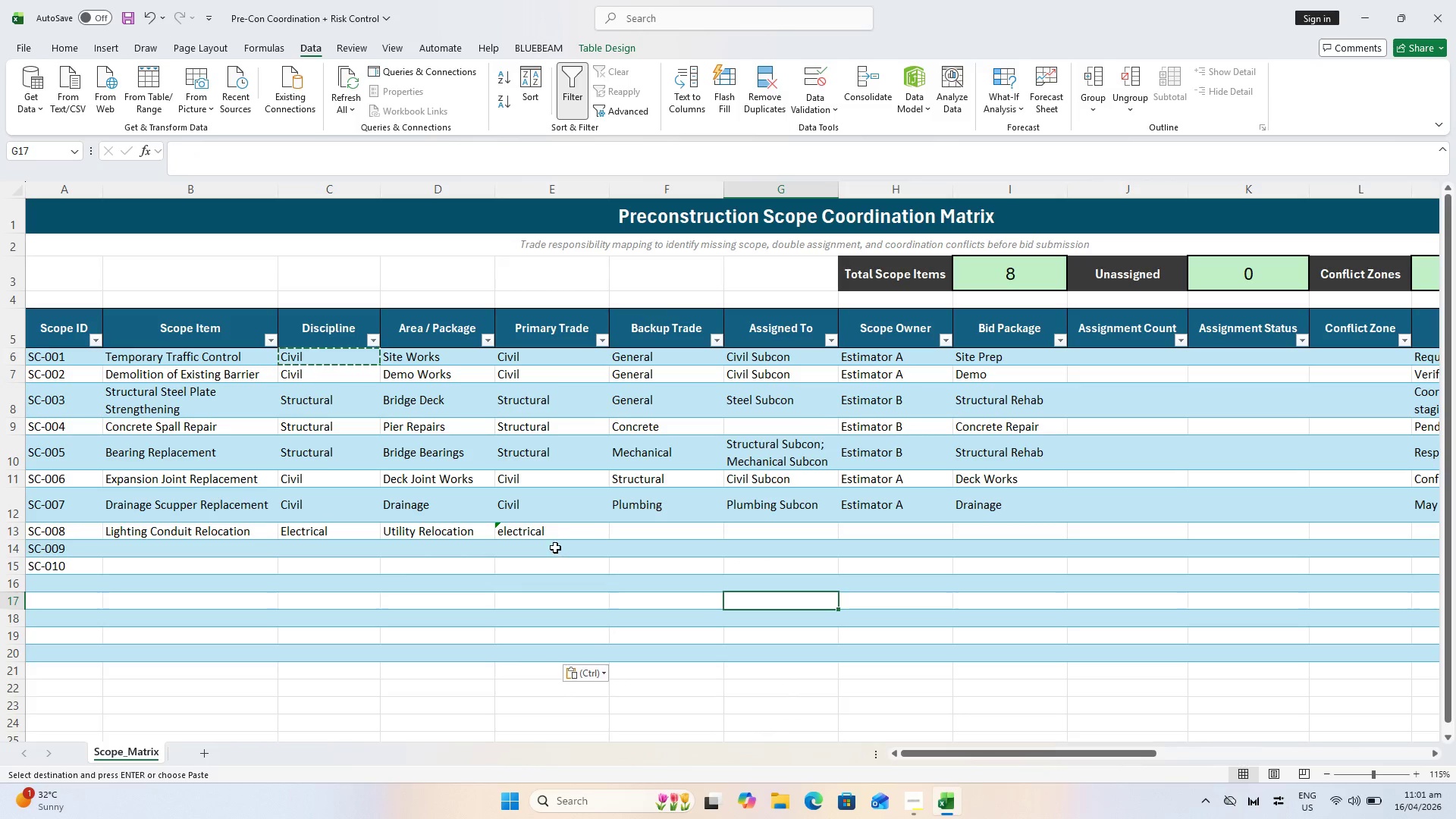 
left_click([551, 531])
 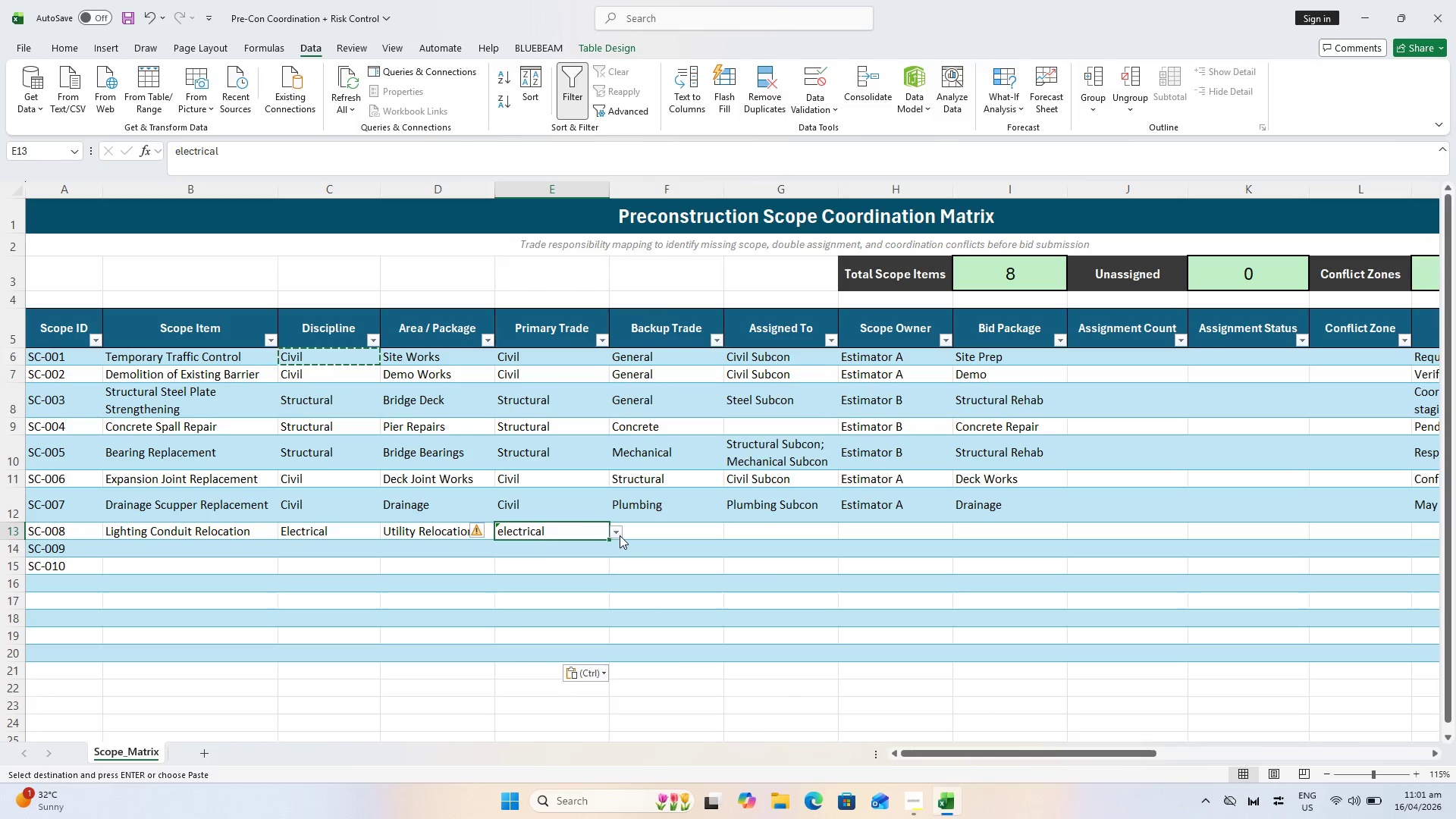 
left_click([620, 535])
 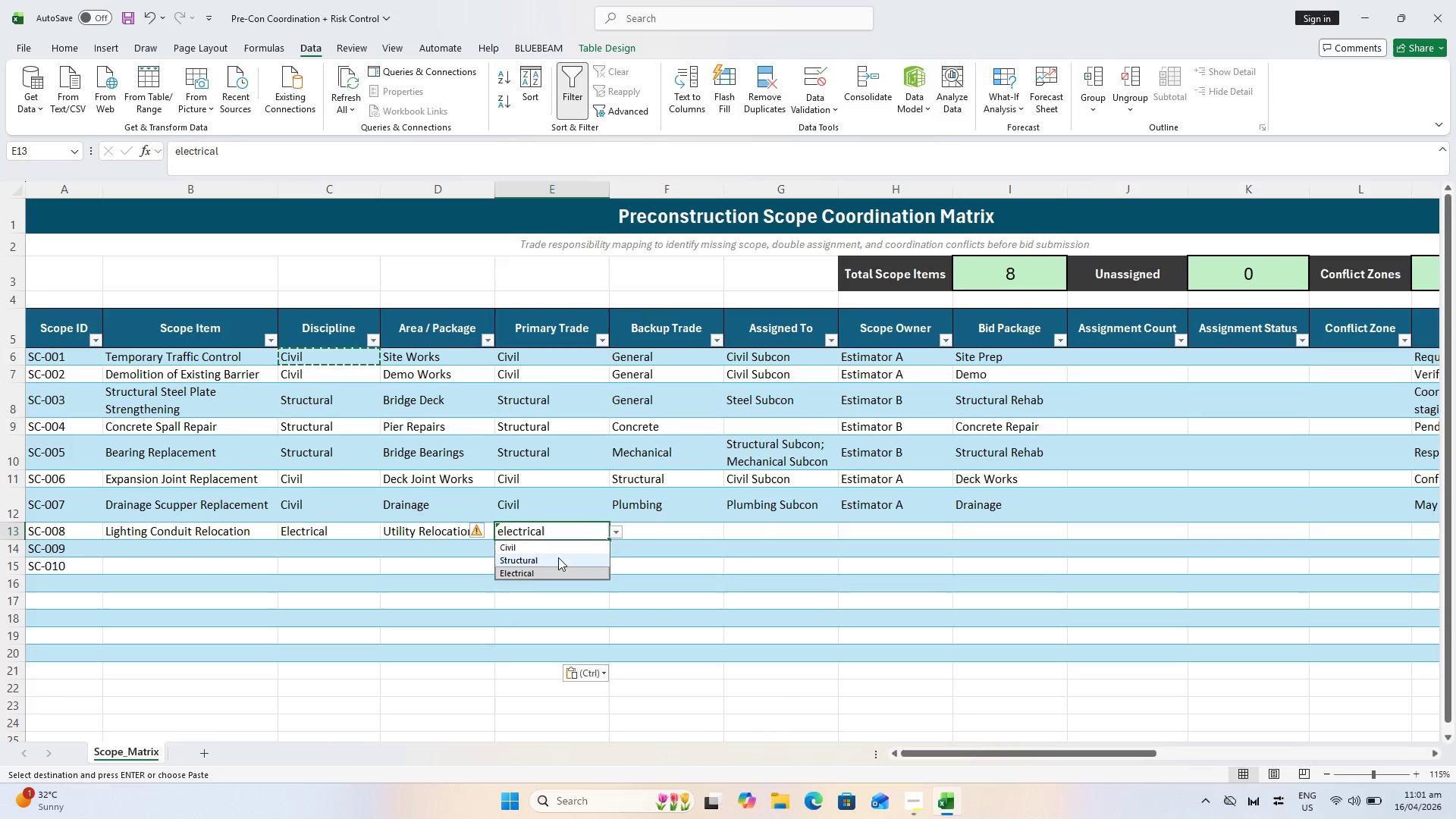 
left_click([557, 570])
 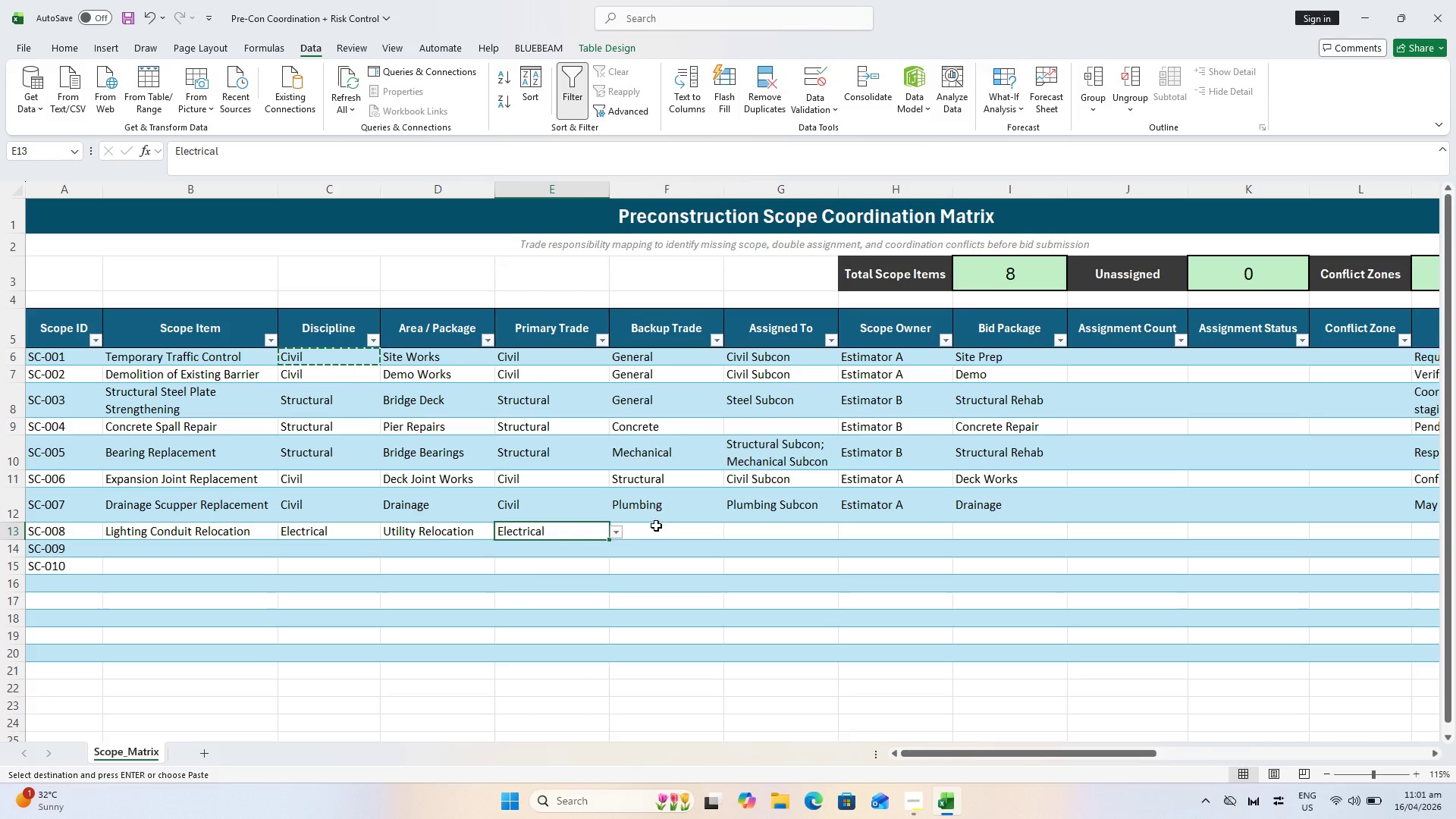 
double_click([696, 526])
 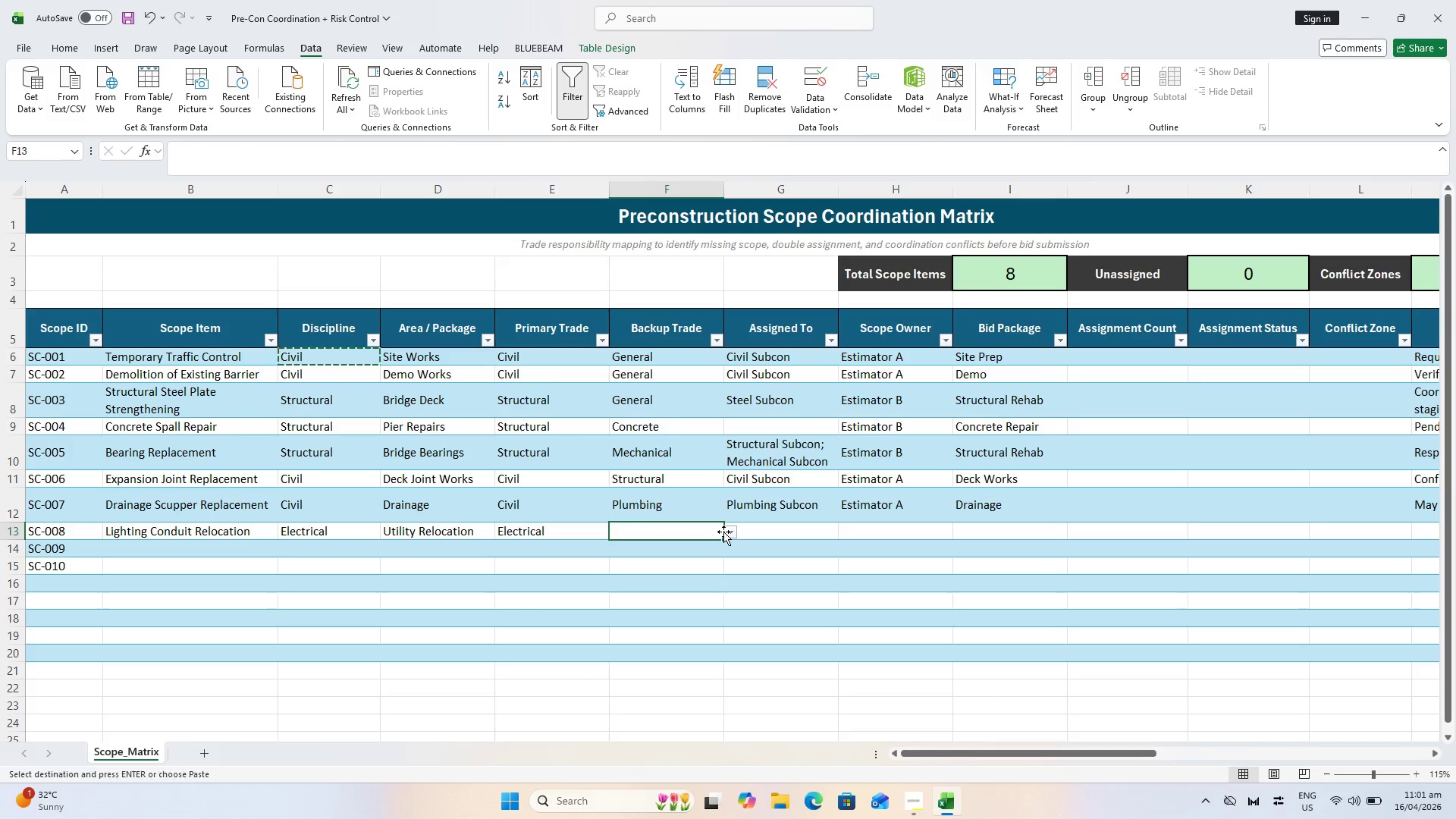 
left_click([728, 534])
 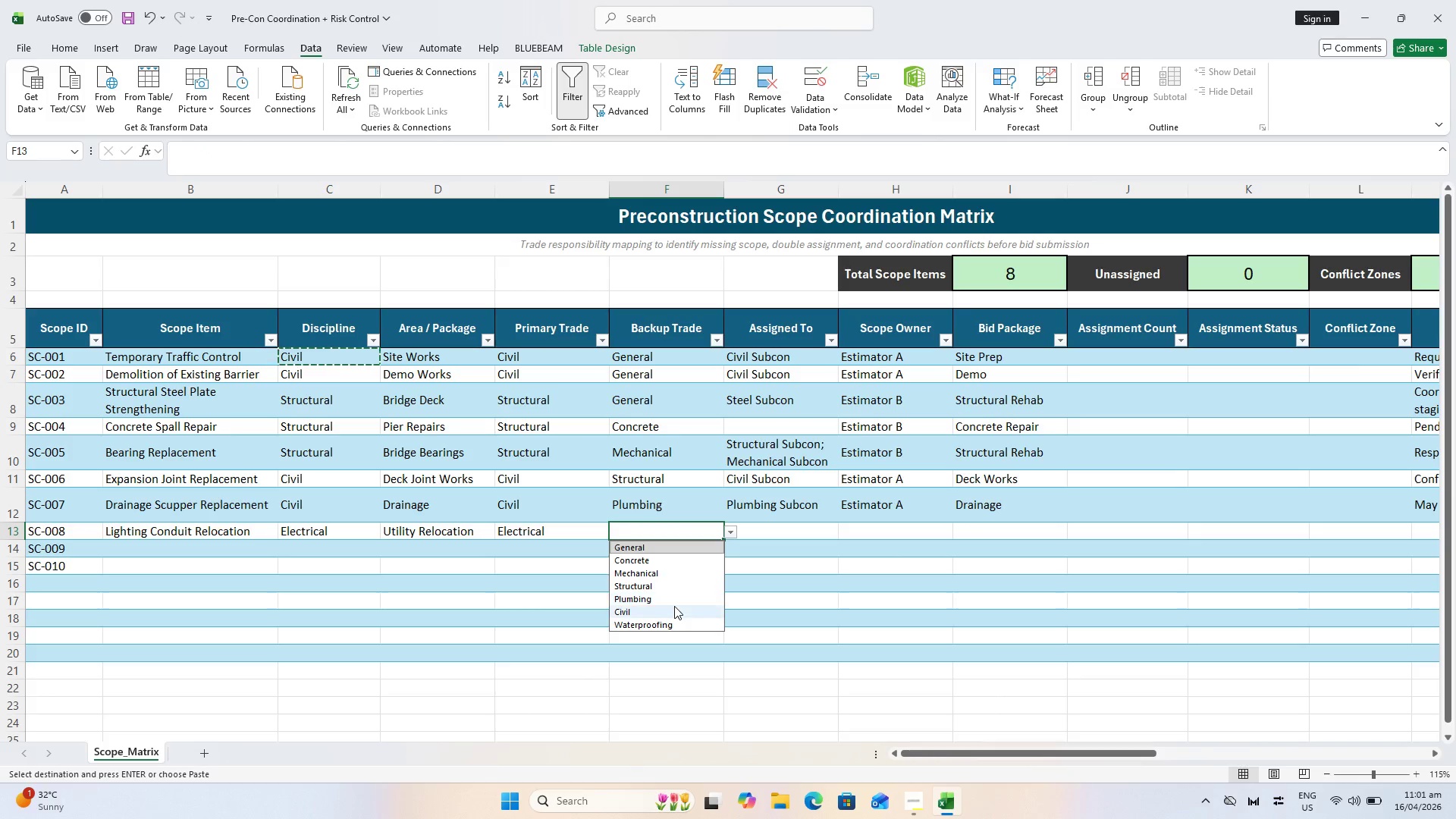 
left_click([673, 610])
 